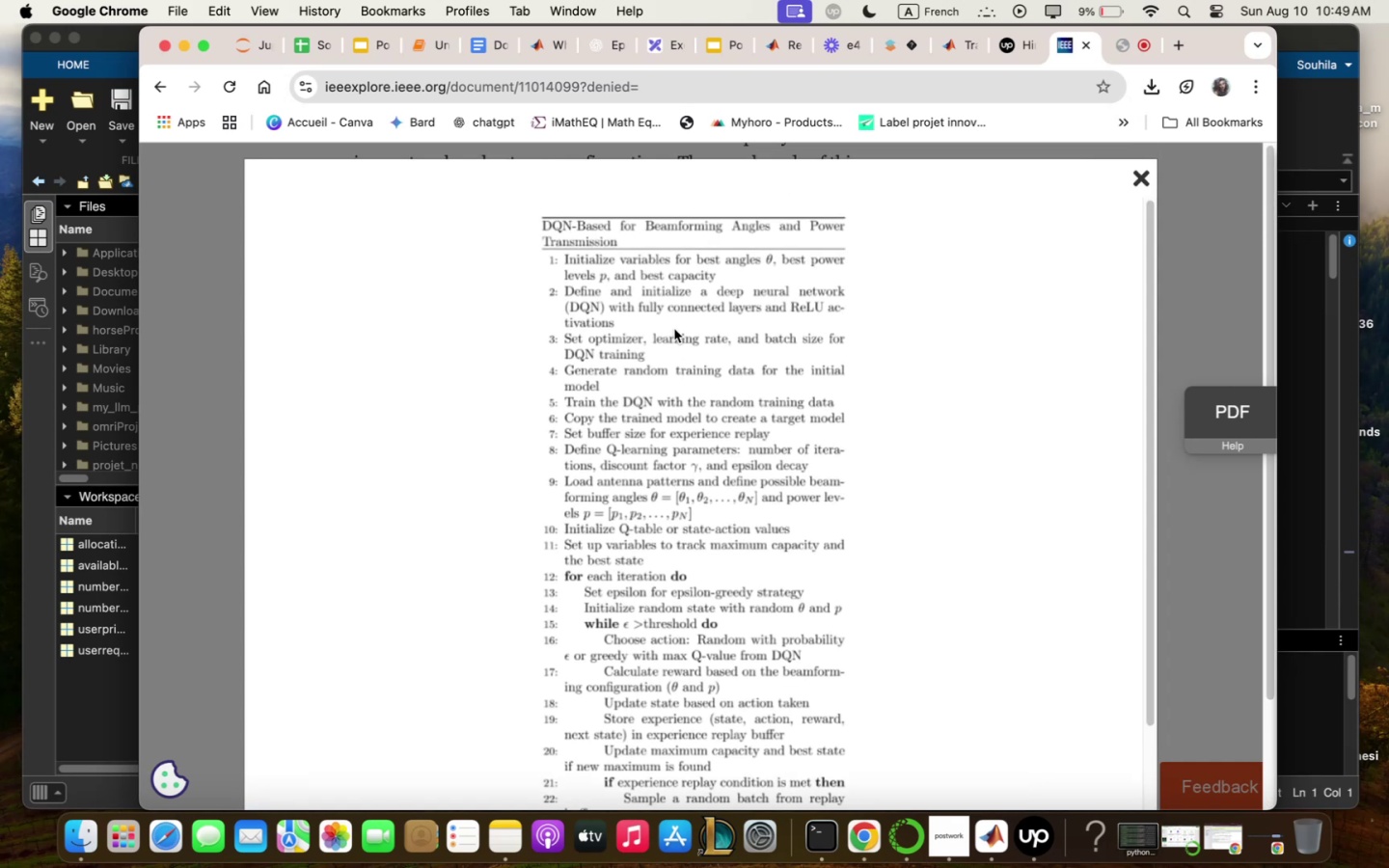 
scroll: coordinate [674, 329], scroll_direction: down, amount: 10.0
 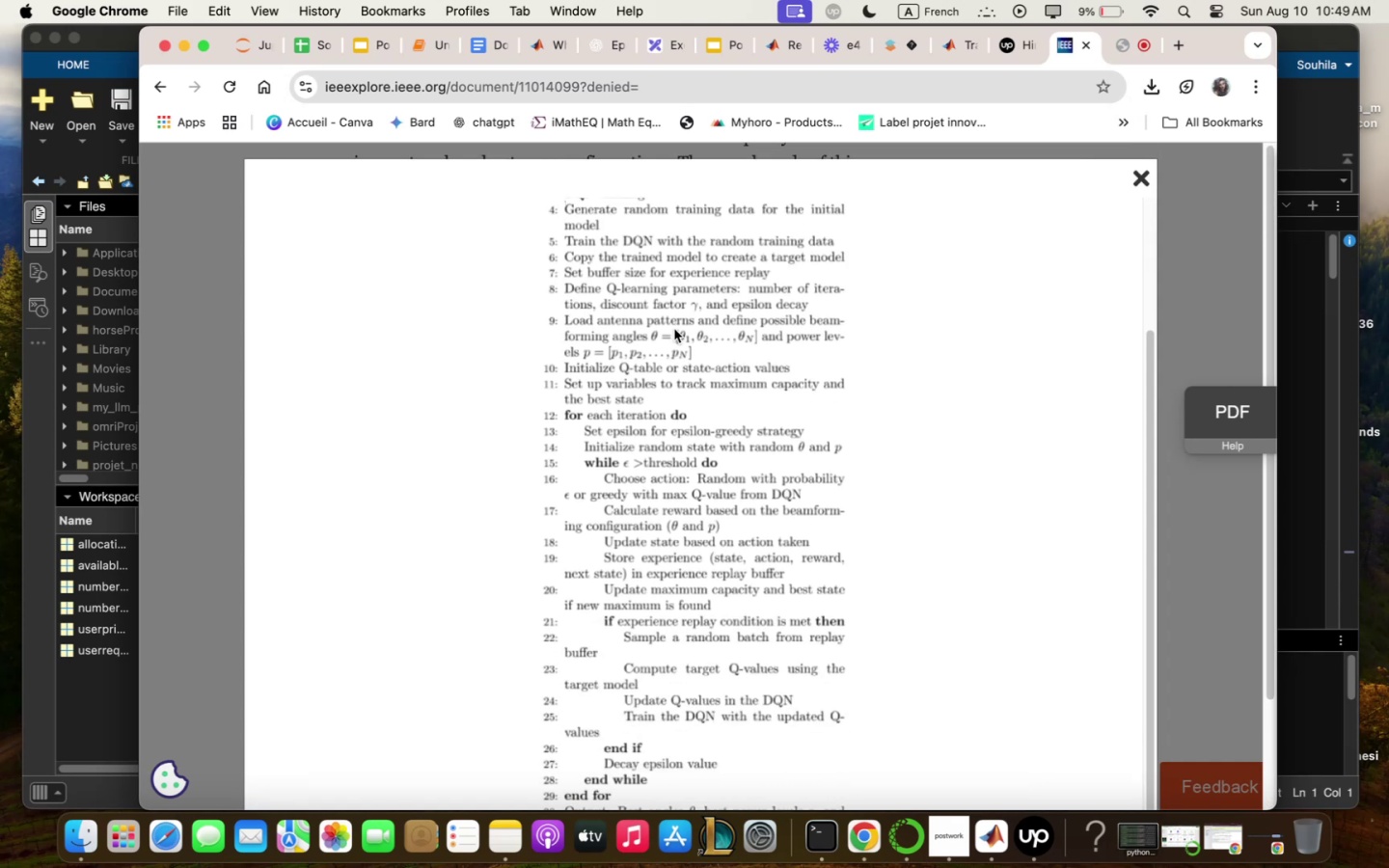 
scroll: coordinate [633, 412], scroll_direction: up, amount: 83.0
 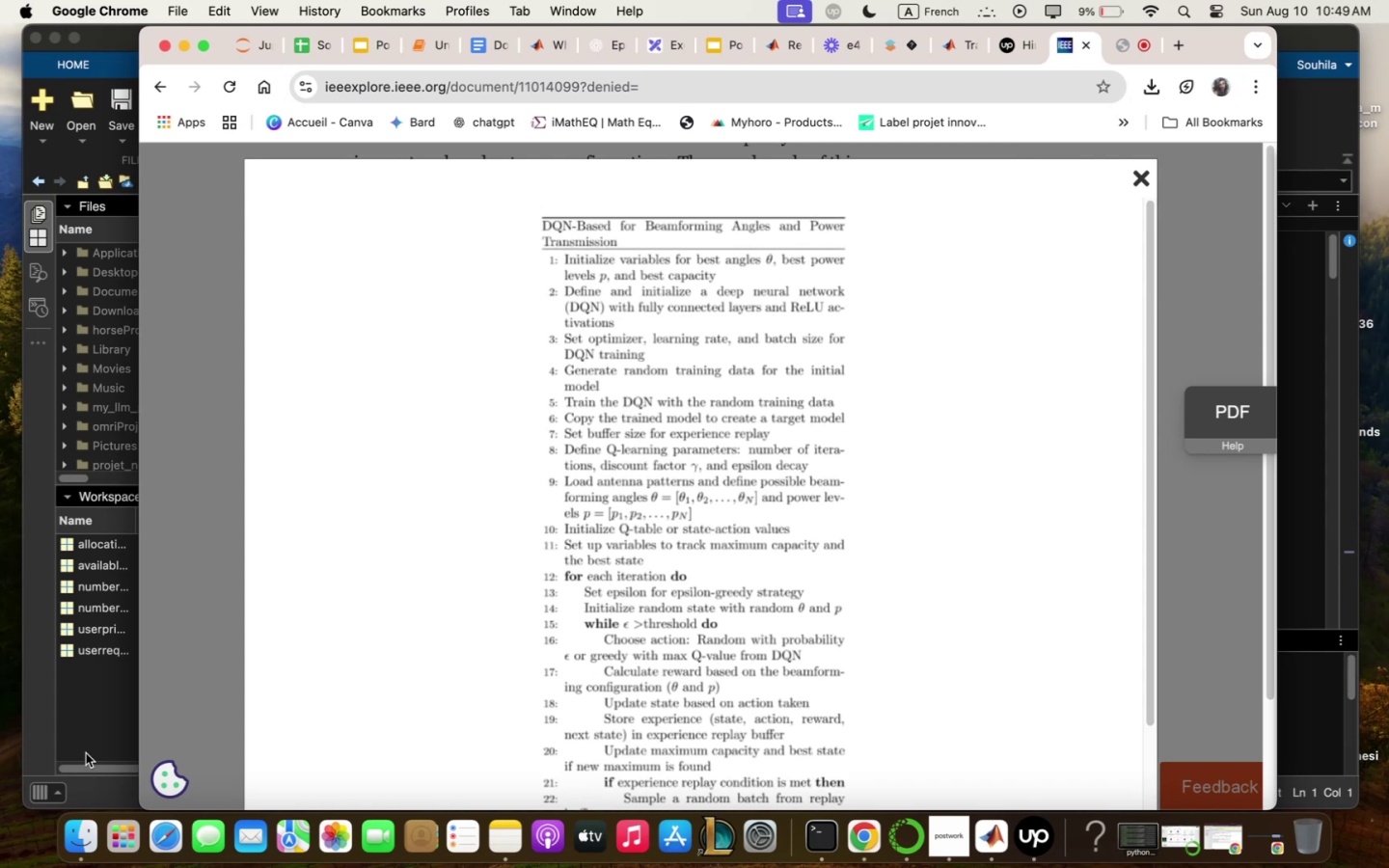 
left_click([638, 555])
 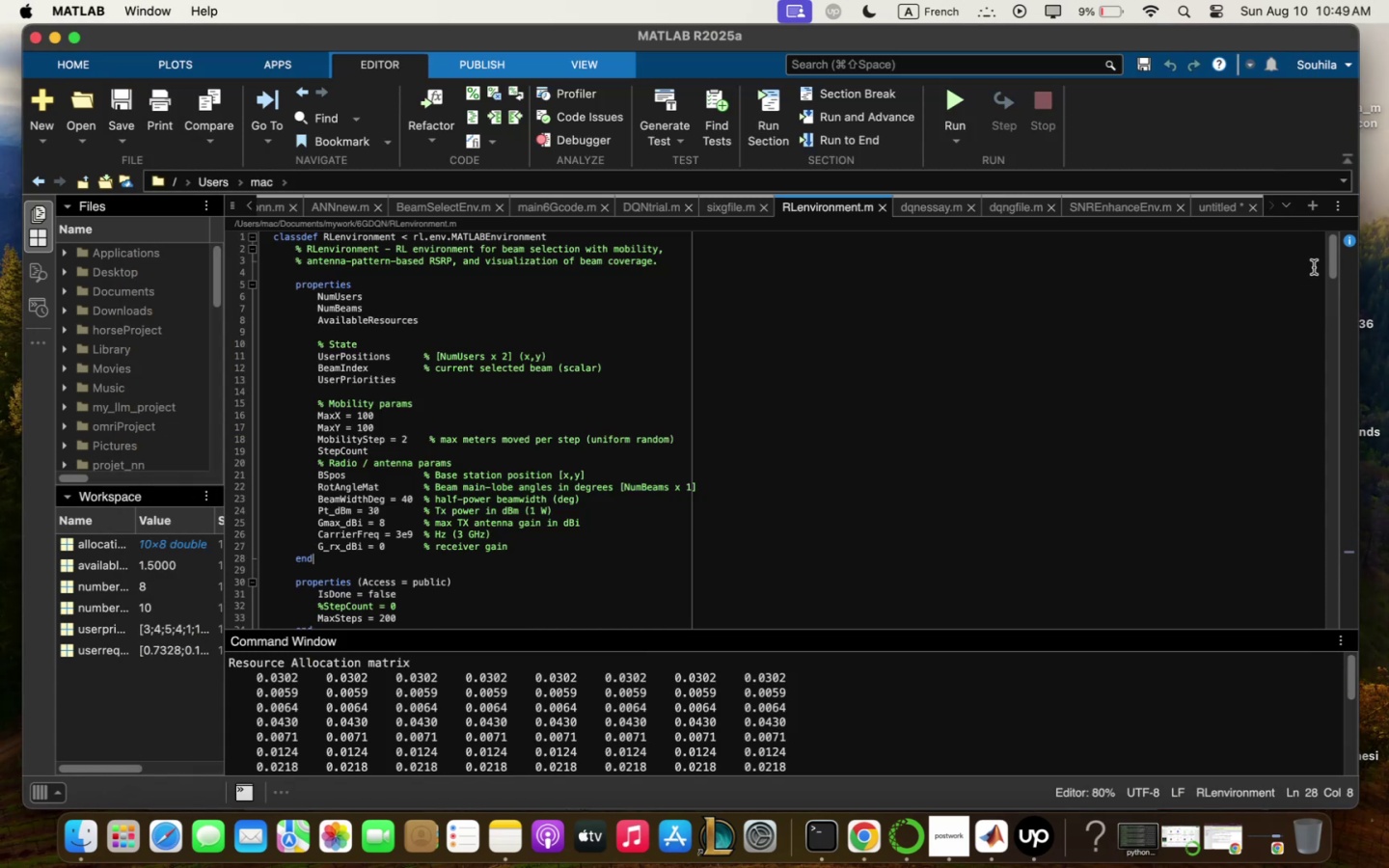 
left_click_drag(start_coordinate=[1331, 252], to_coordinate=[1340, 239])
 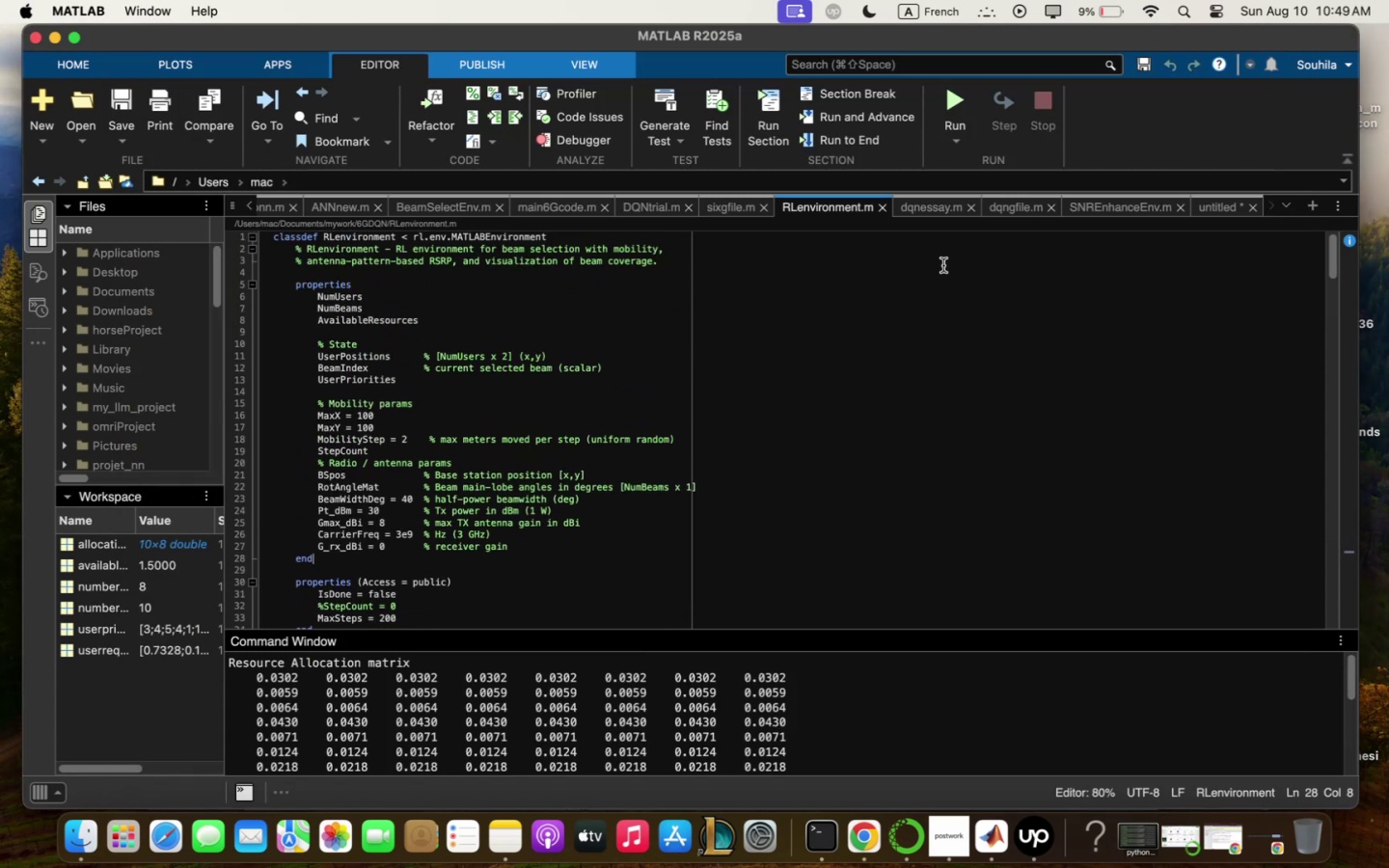 
left_click([943, 265])
 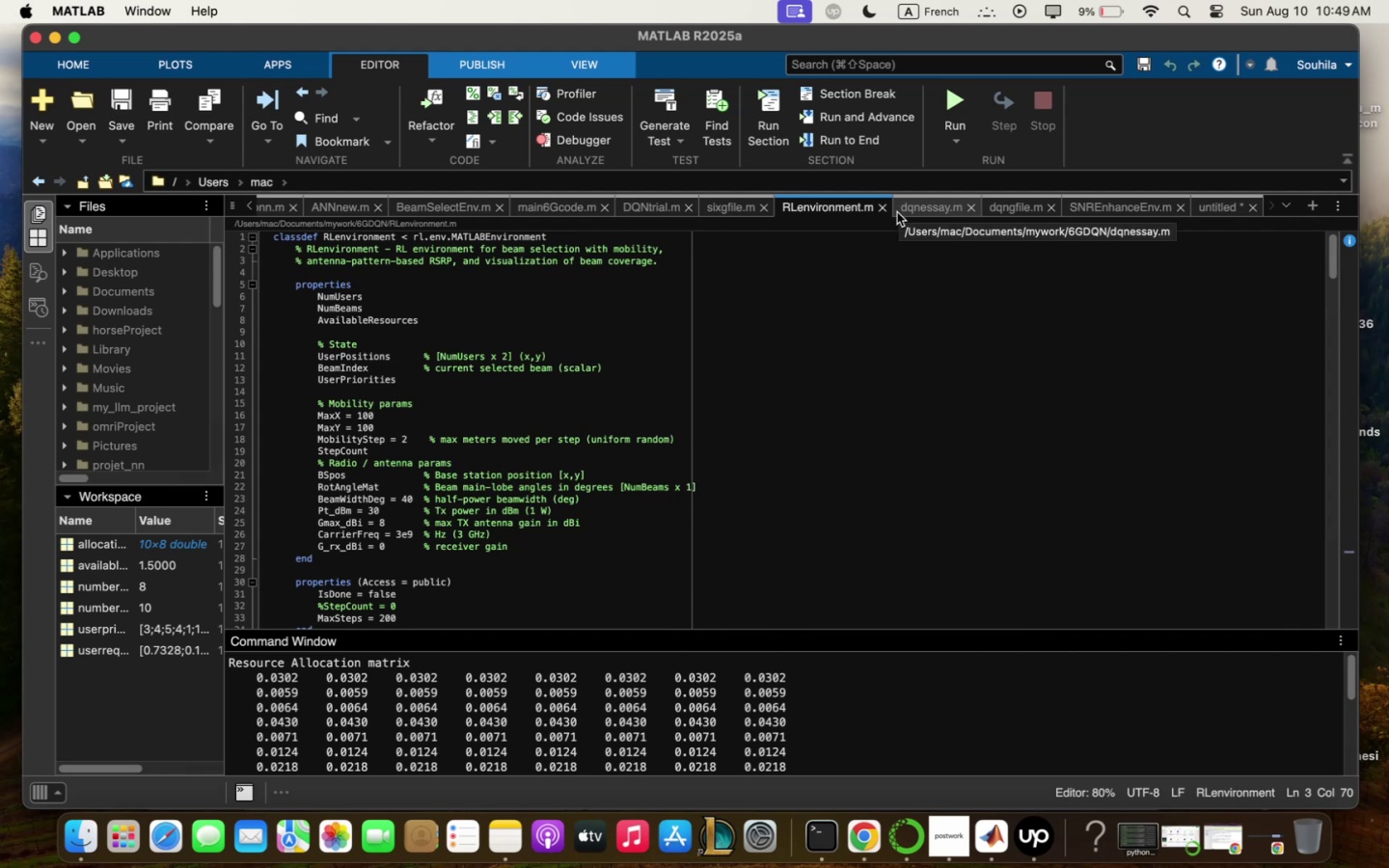 
left_click([356, 476])
 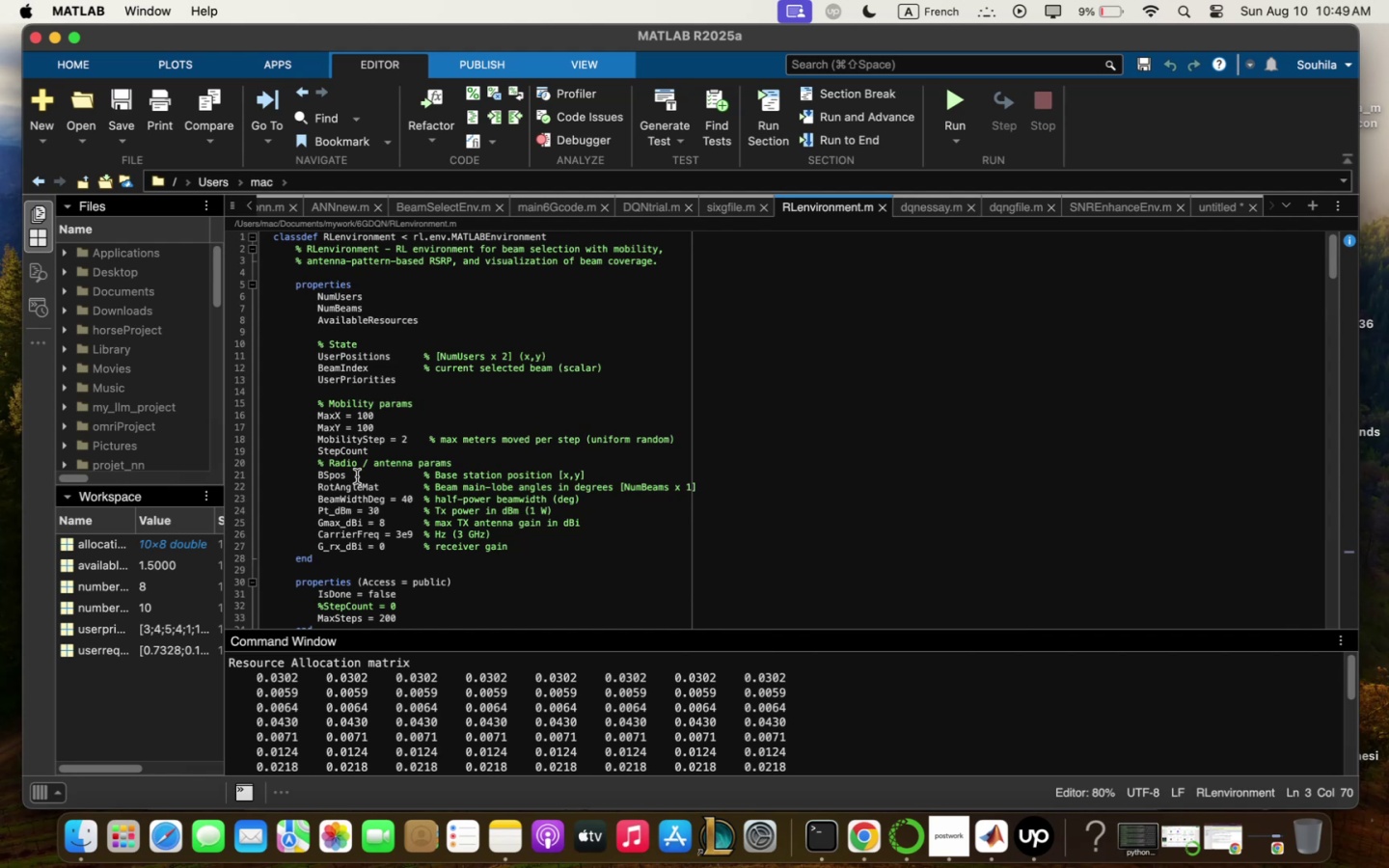 
scroll: coordinate [454, 500], scroll_direction: down, amount: 18.0
 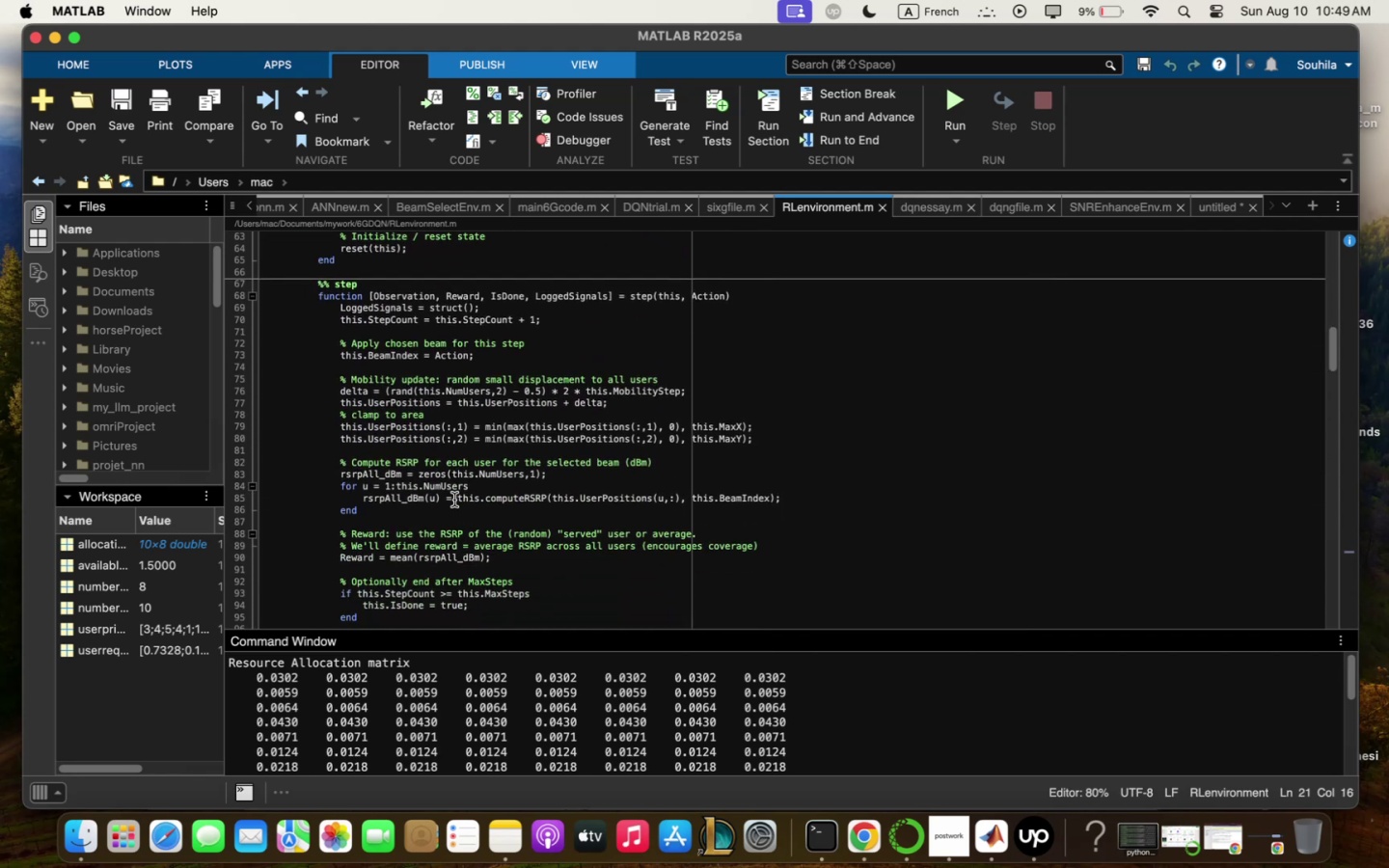 
scroll: coordinate [454, 496], scroll_direction: up, amount: 19.0
 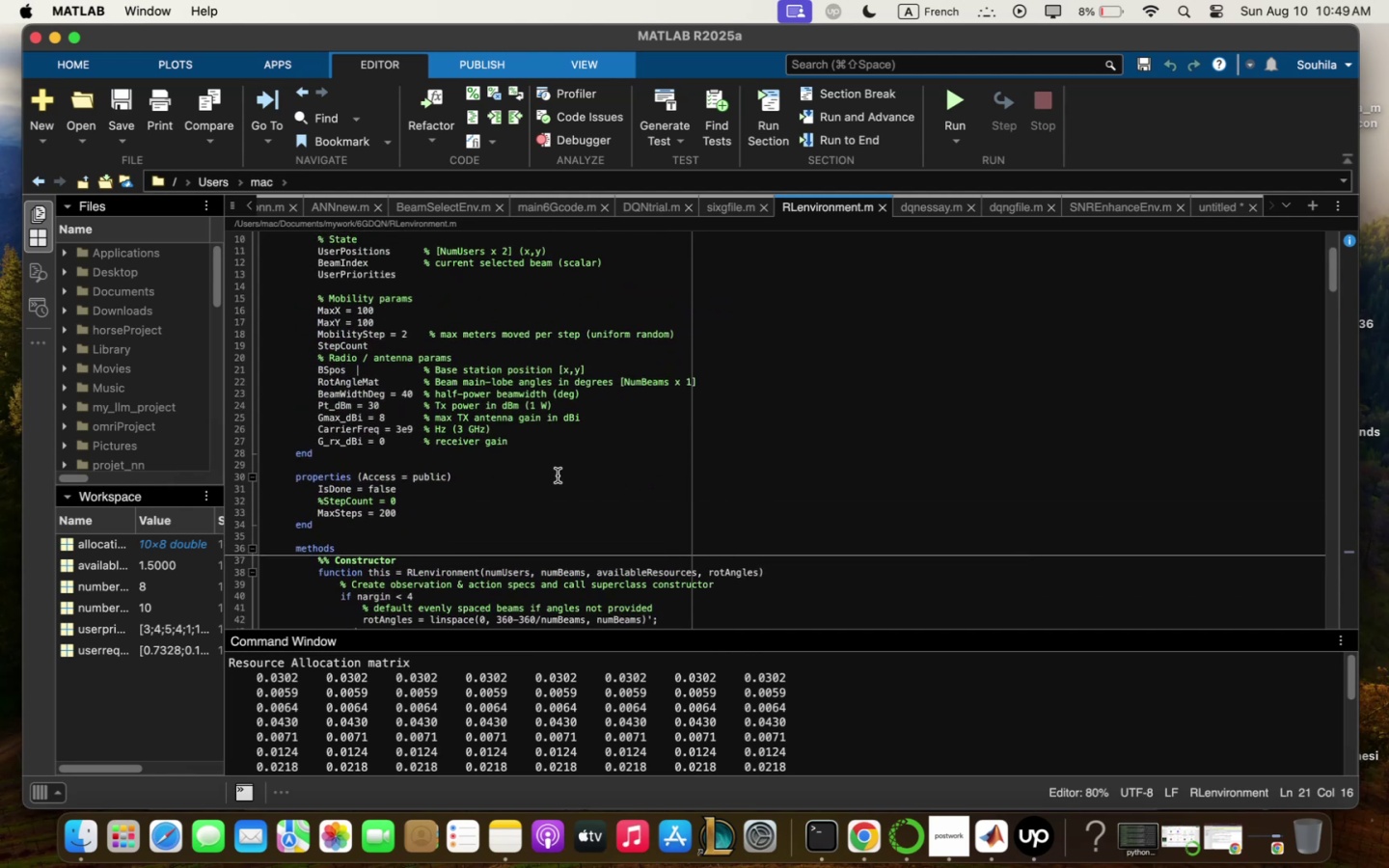 
left_click([459, 514])
 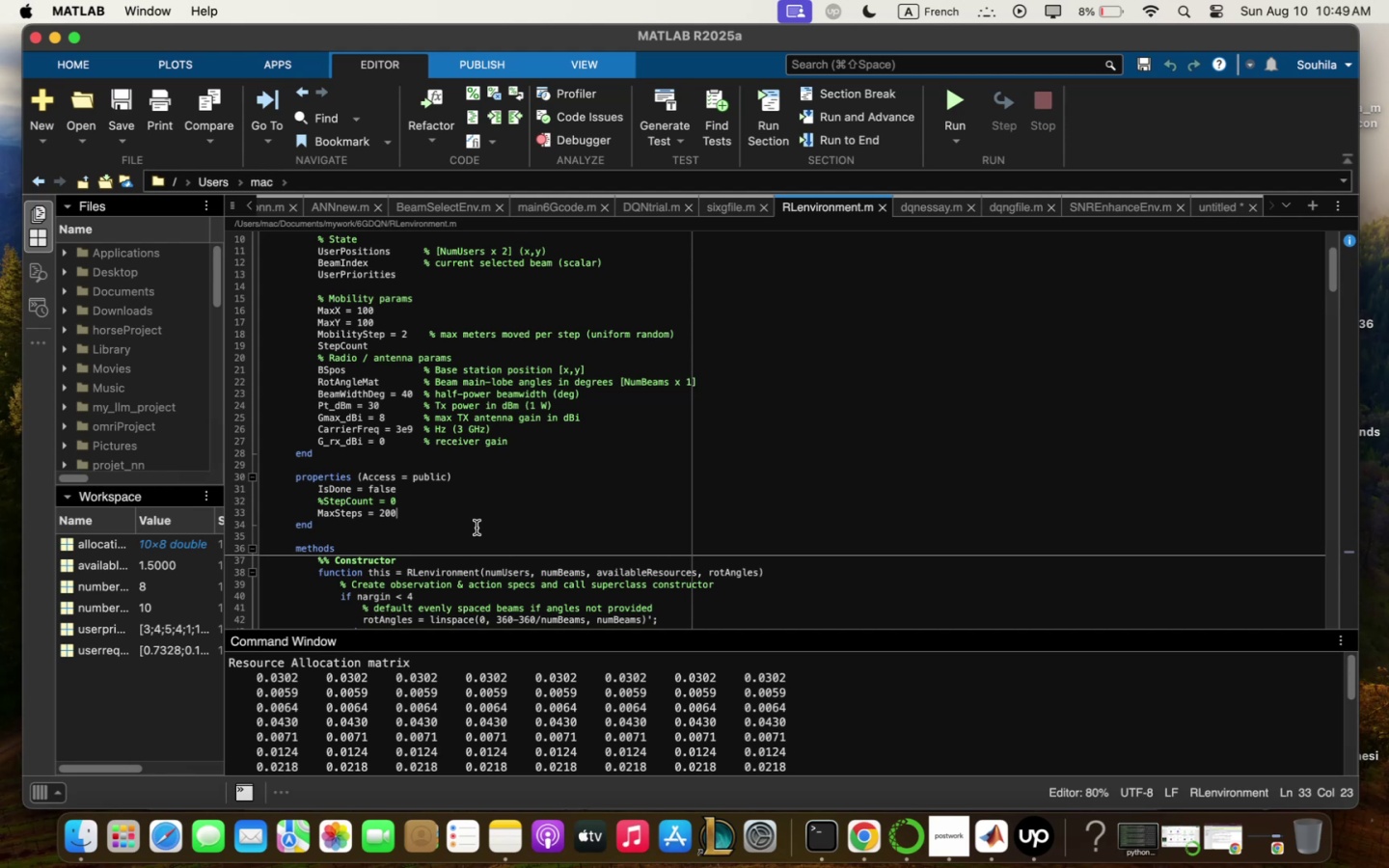 
wait(13.71)
 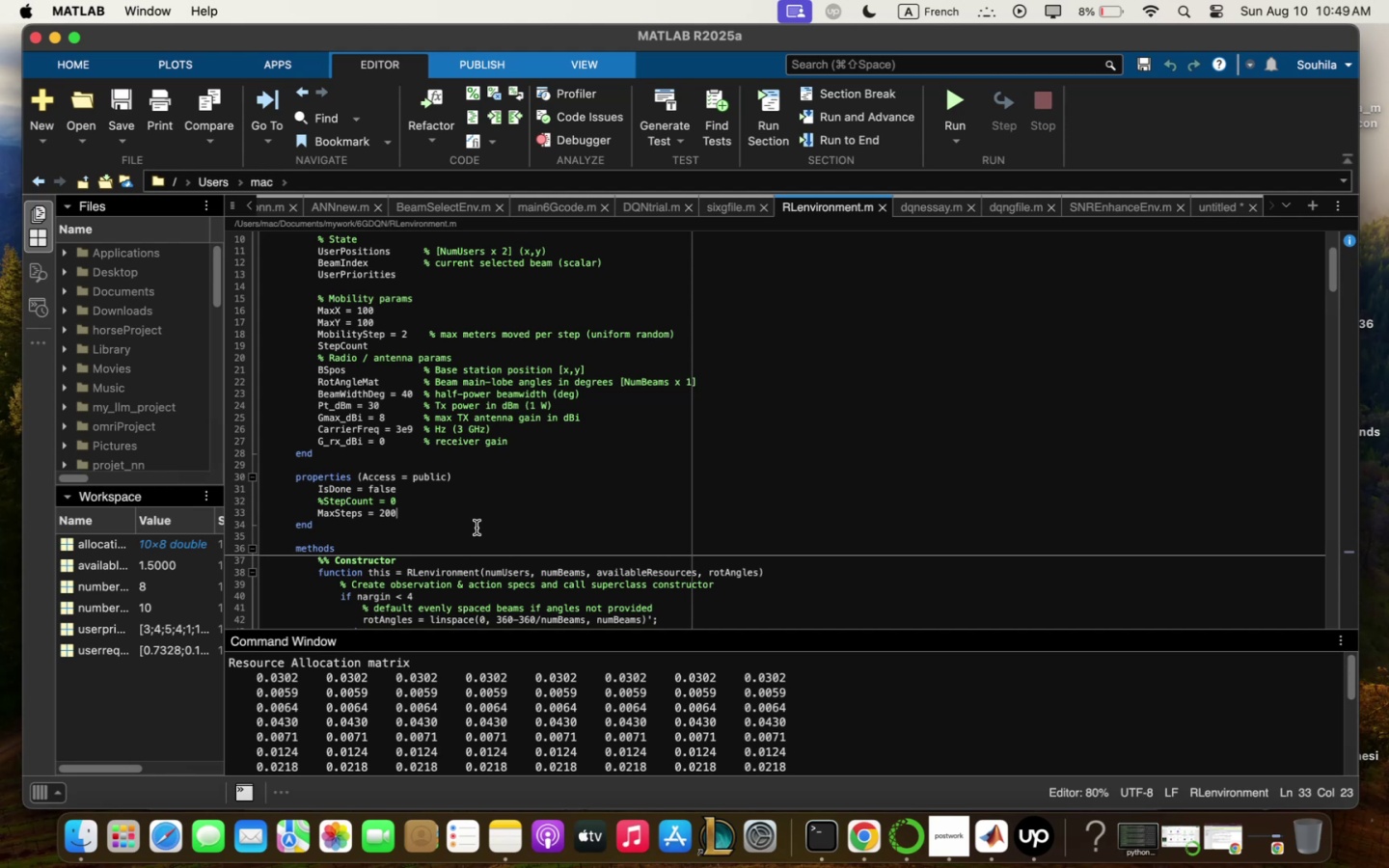 
scroll: coordinate [540, 446], scroll_direction: down, amount: 4.0
 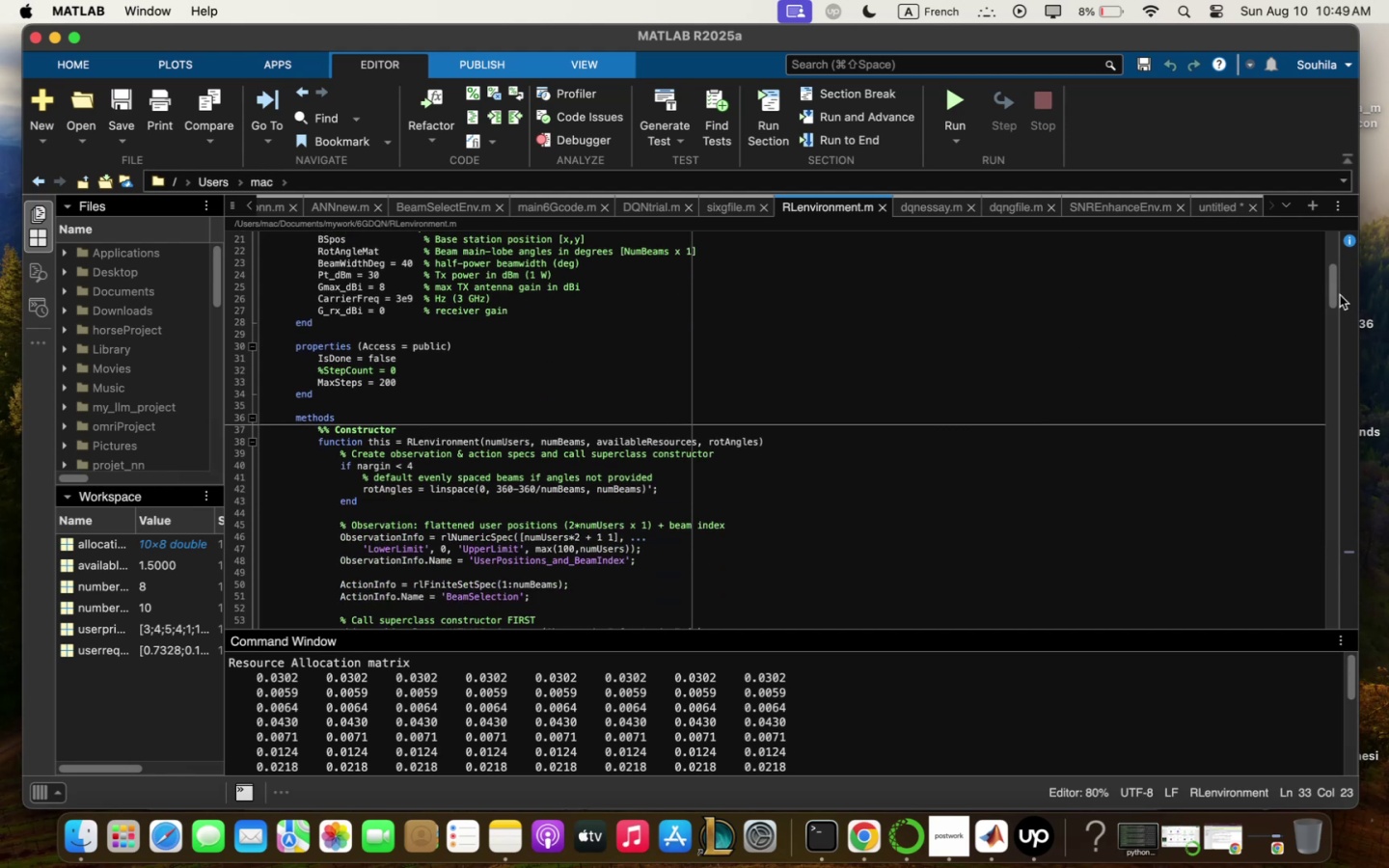 
left_click_drag(start_coordinate=[1339, 288], to_coordinate=[1340, 266])
 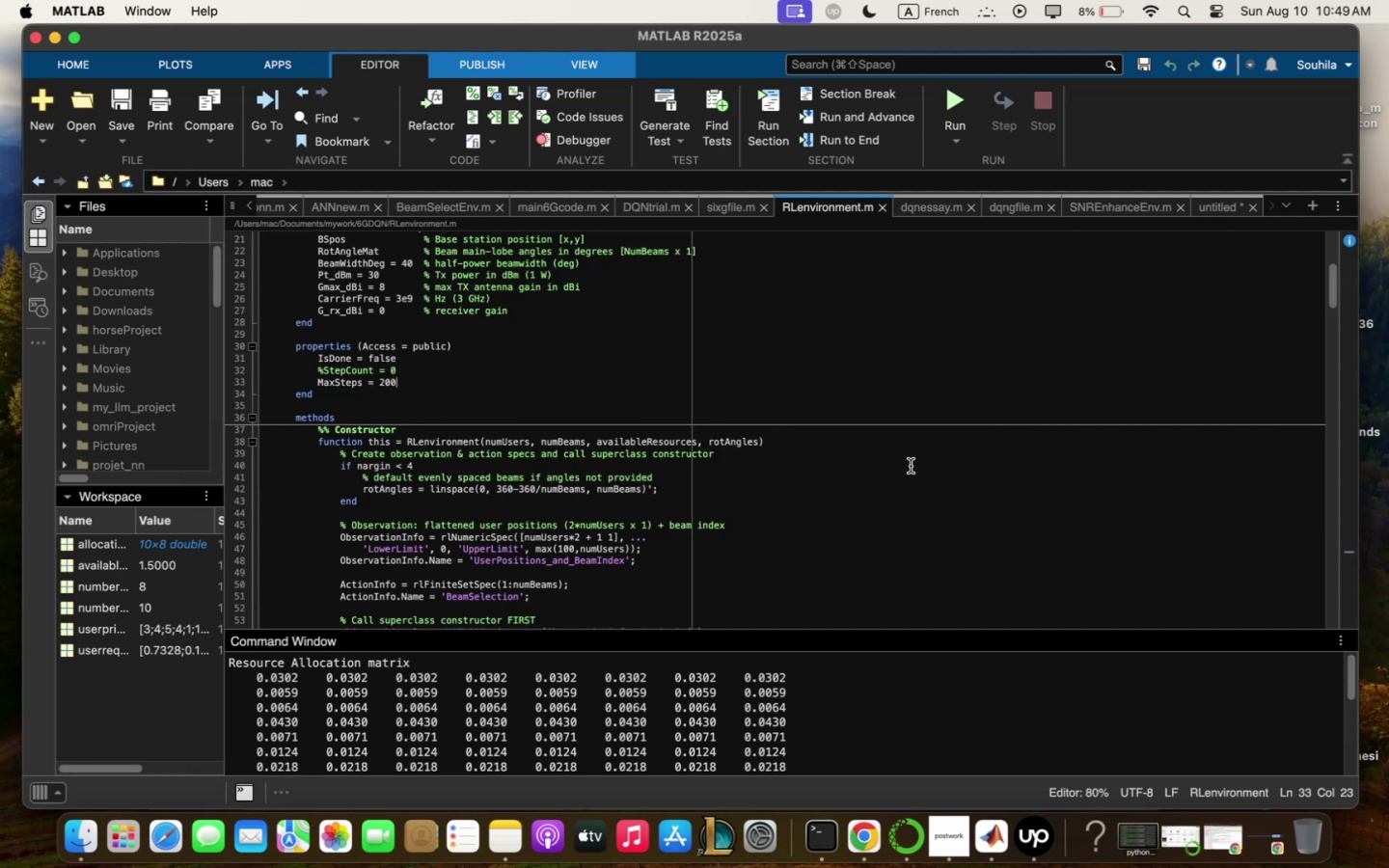 
scroll: coordinate [637, 509], scroll_direction: down, amount: 13.0
 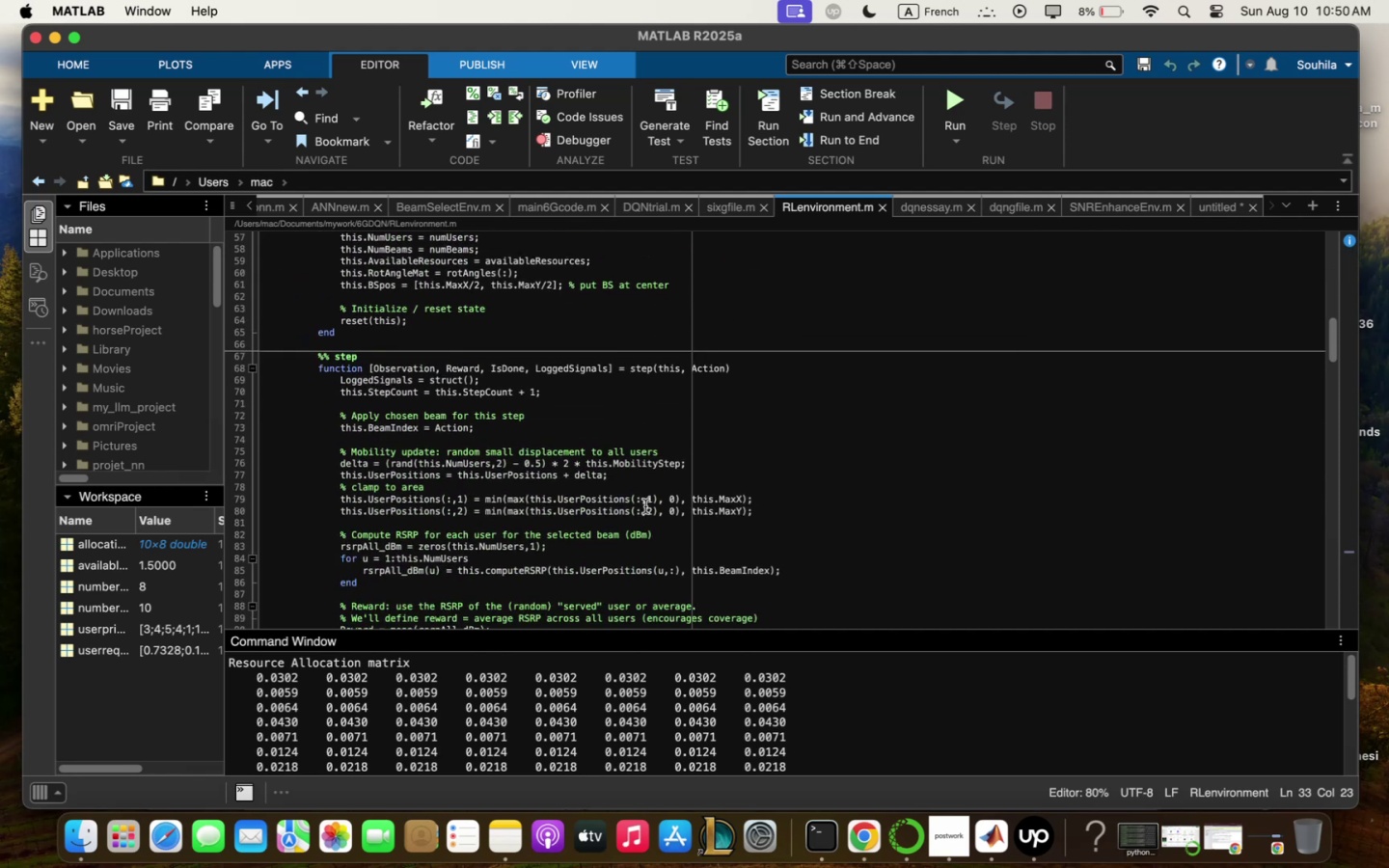 
wait(8.42)
 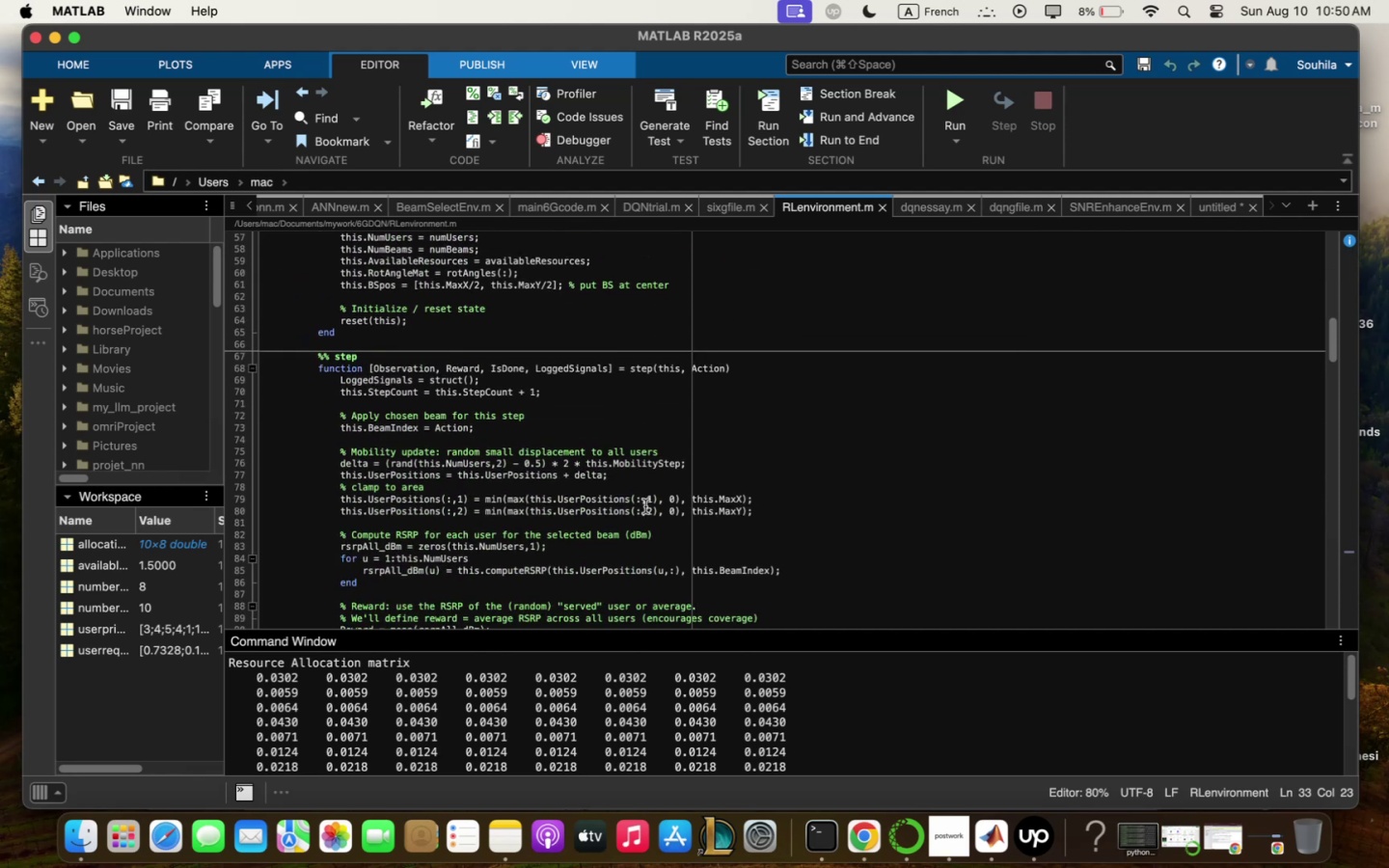 
scroll: coordinate [641, 429], scroll_direction: down, amount: 14.0
 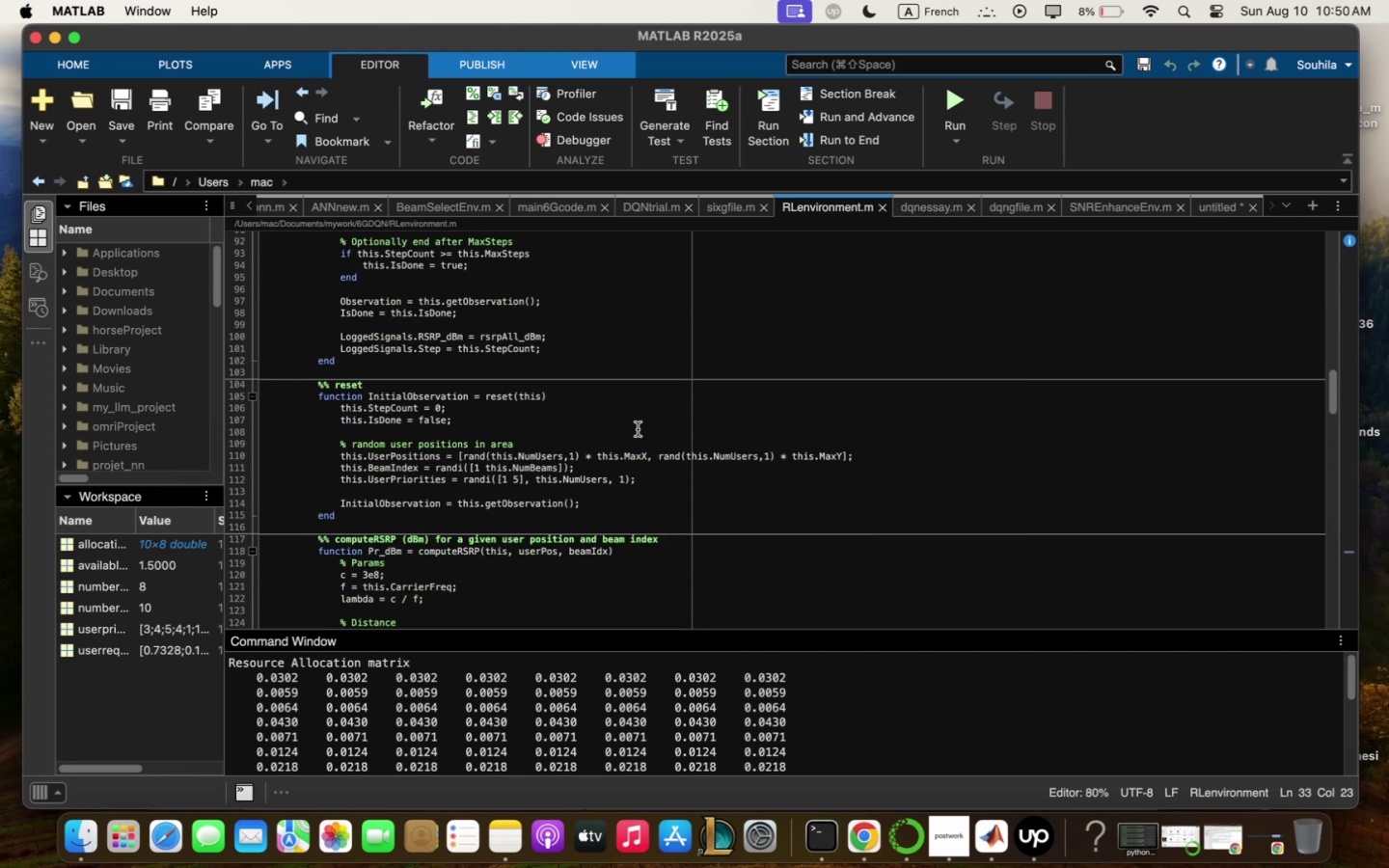 
scroll: coordinate [638, 430], scroll_direction: up, amount: 12.0
 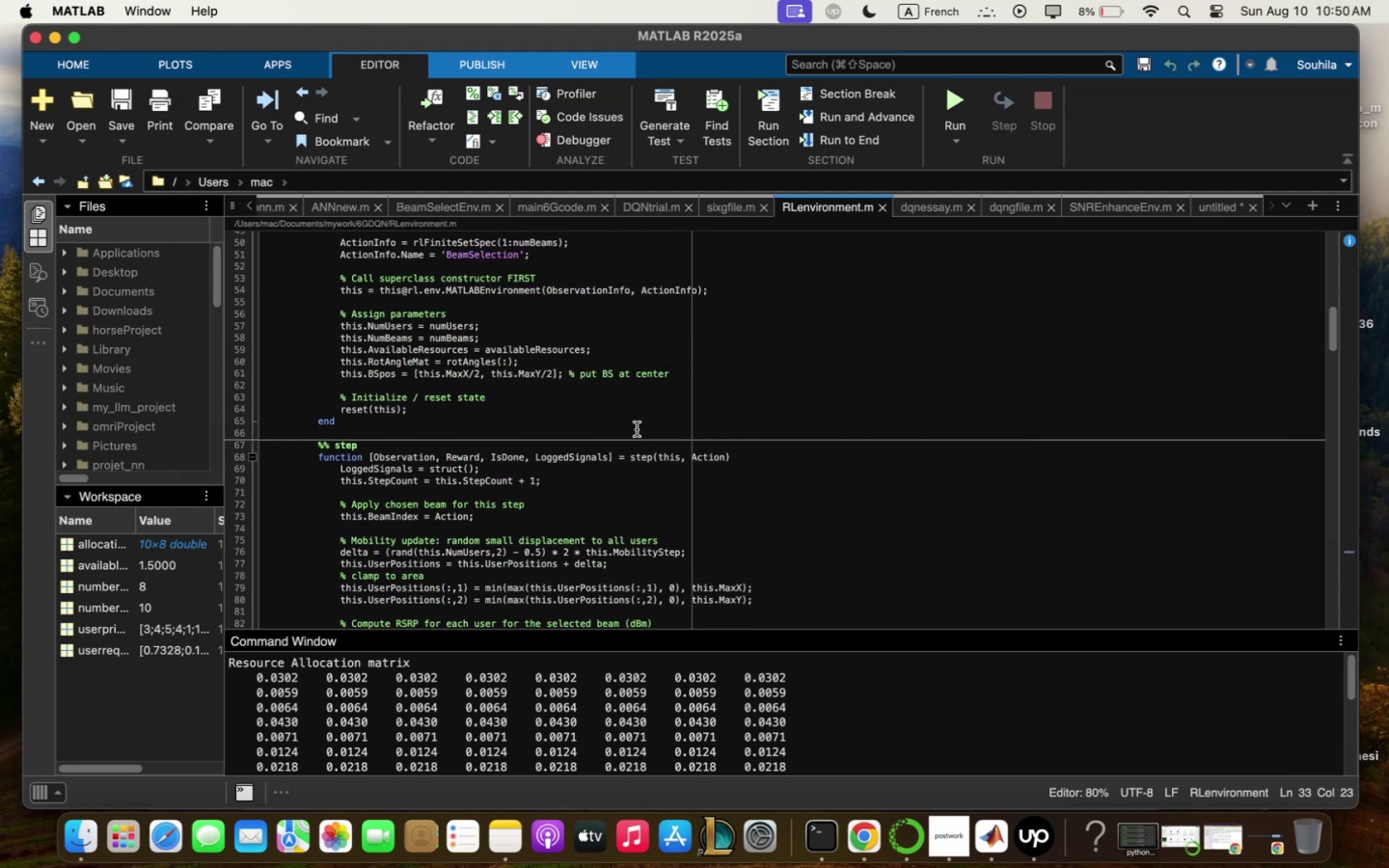 
wait(6.28)
 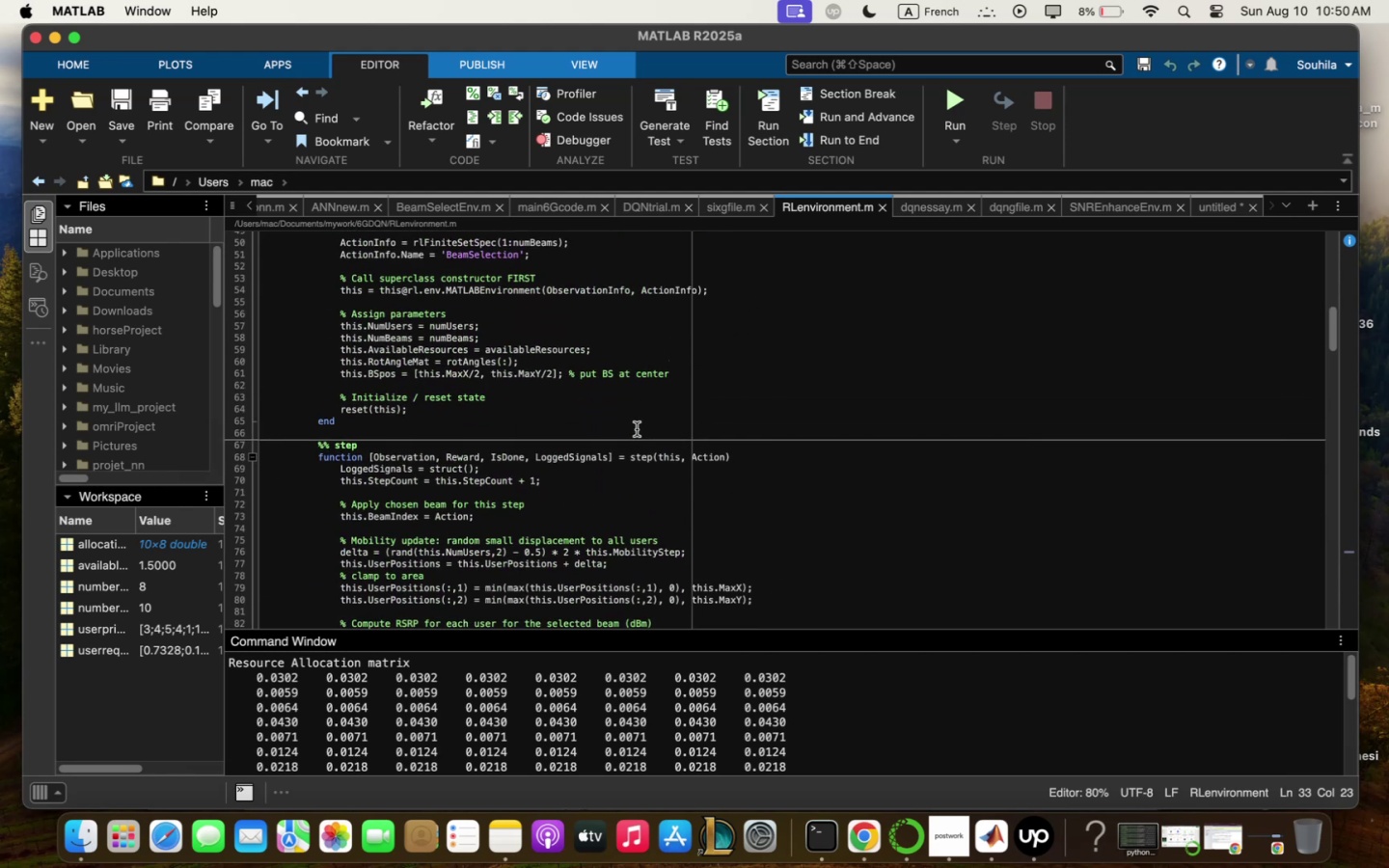 
scroll: coordinate [637, 429], scroll_direction: down, amount: 3.0
 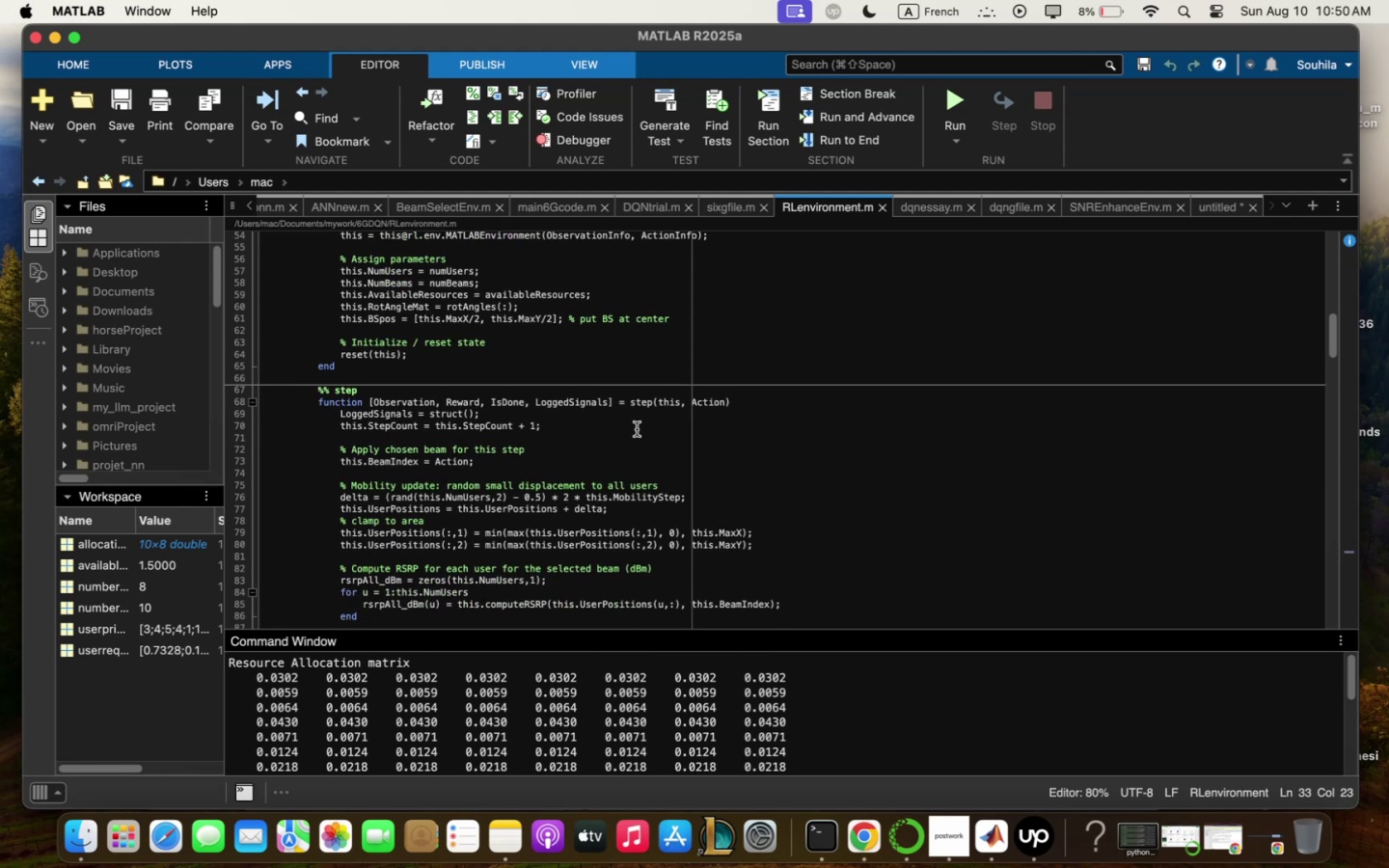 
scroll: coordinate [637, 429], scroll_direction: up, amount: 3.0
 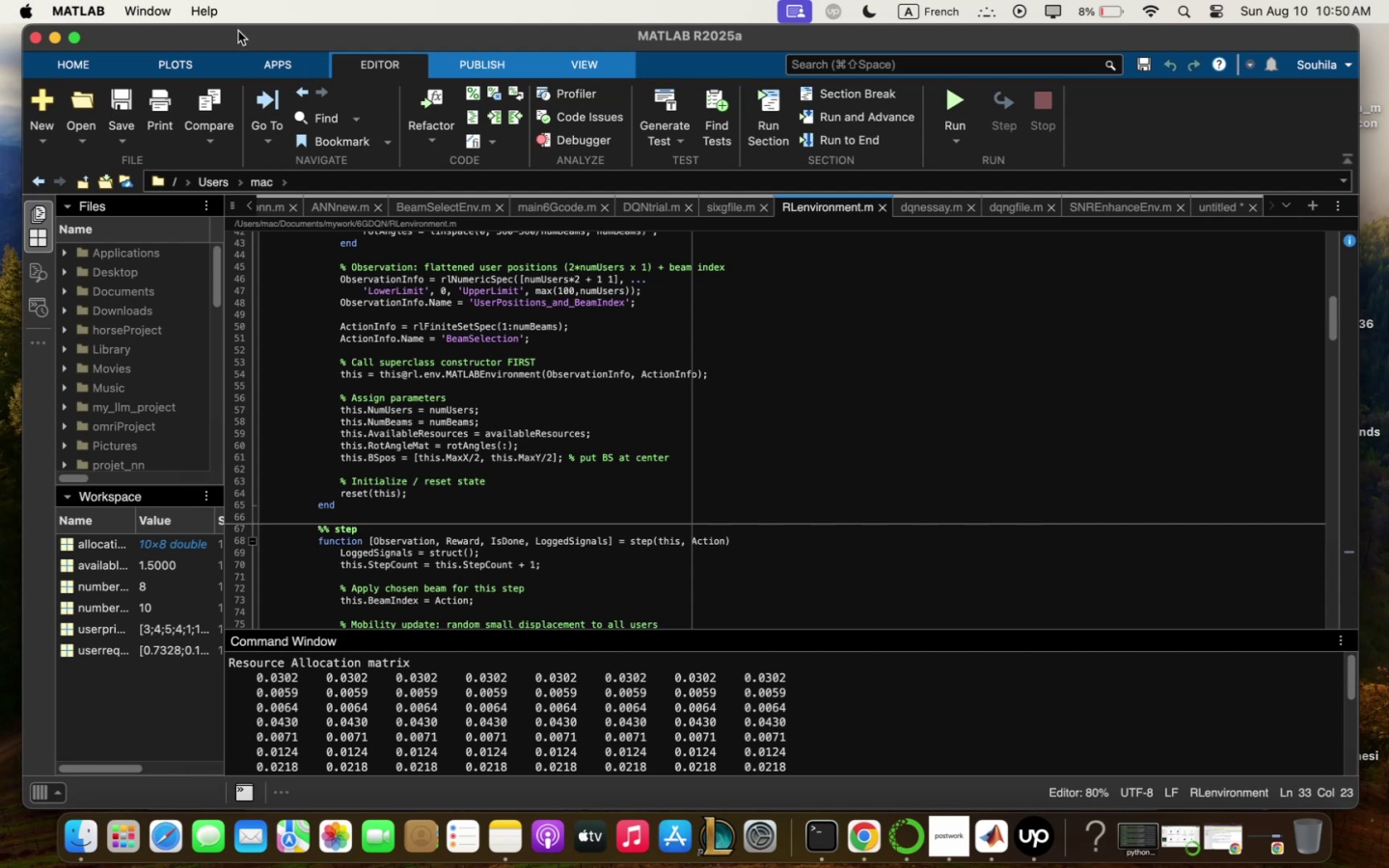 
wait(16.35)
 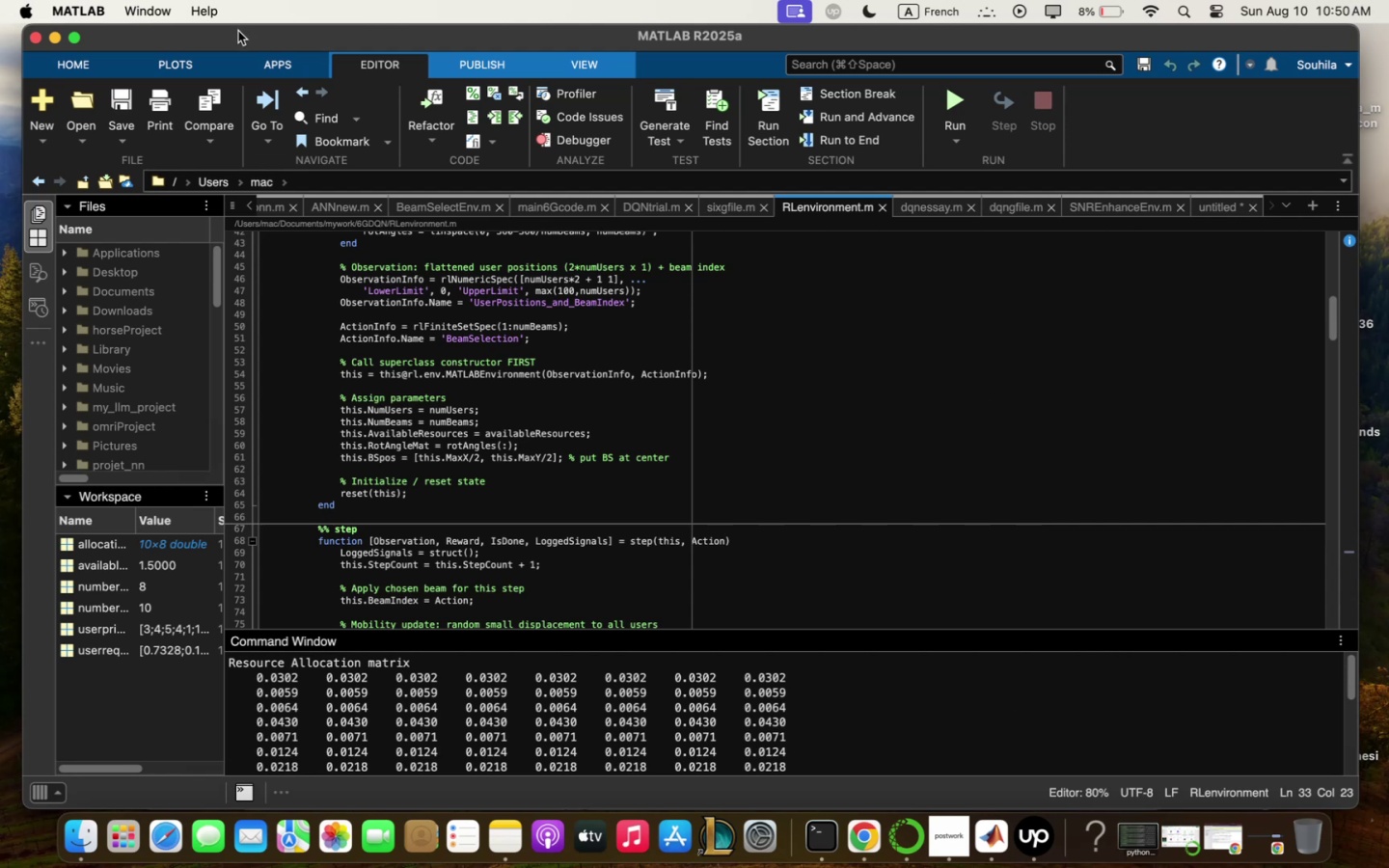 
left_click_drag(start_coordinate=[1336, 317], to_coordinate=[1337, 276])
 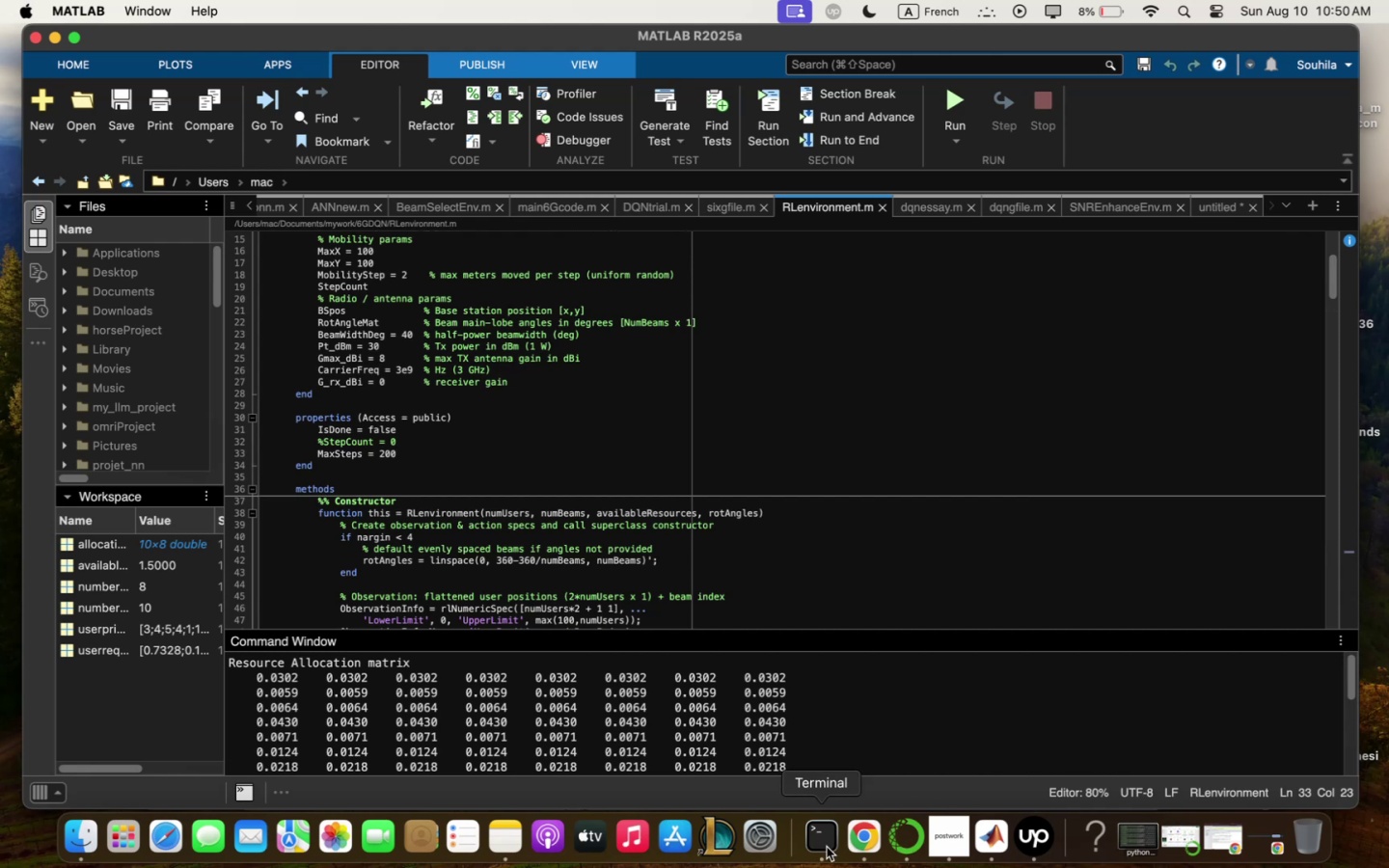 
left_click([857, 839])
 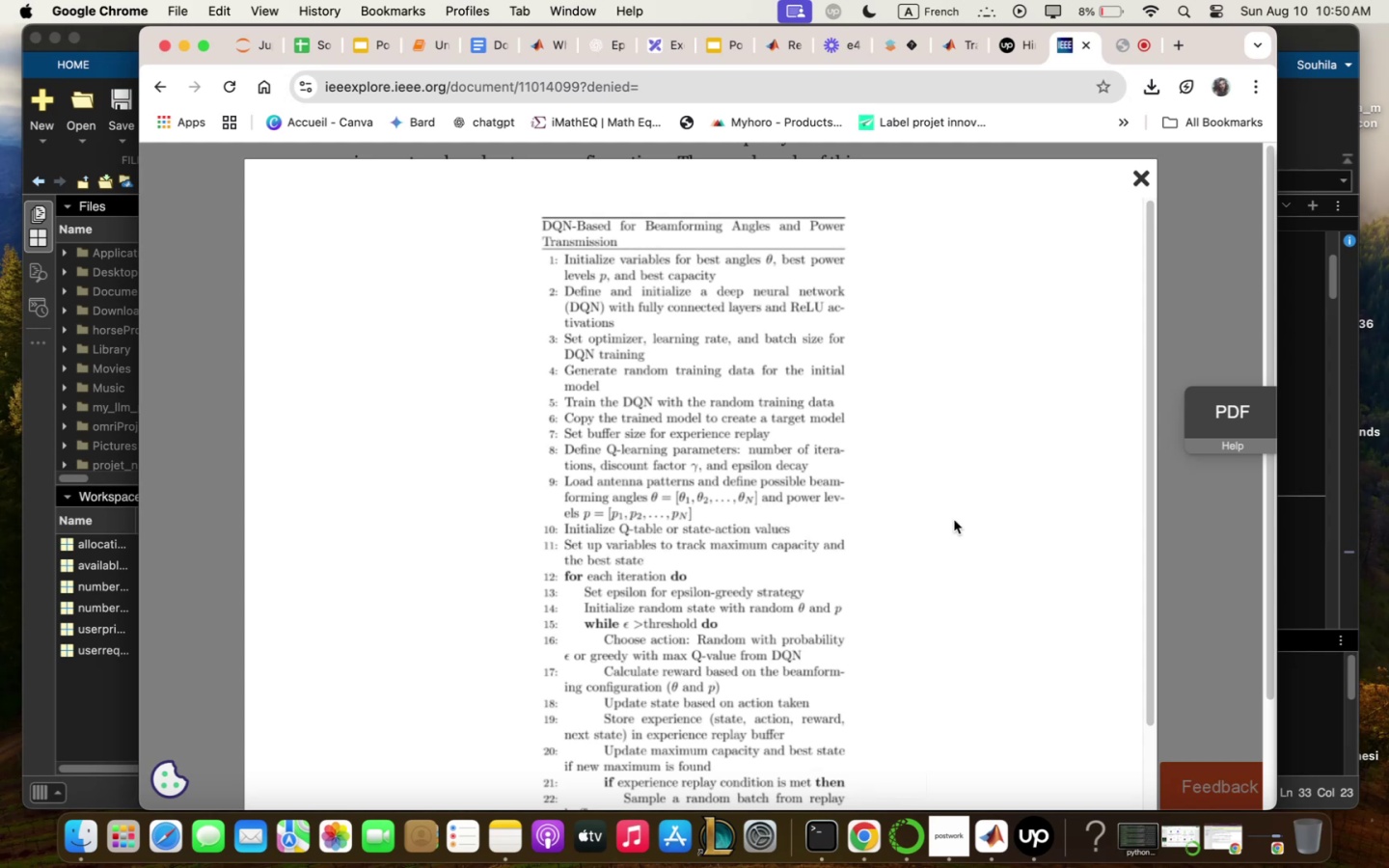 
wait(12.85)
 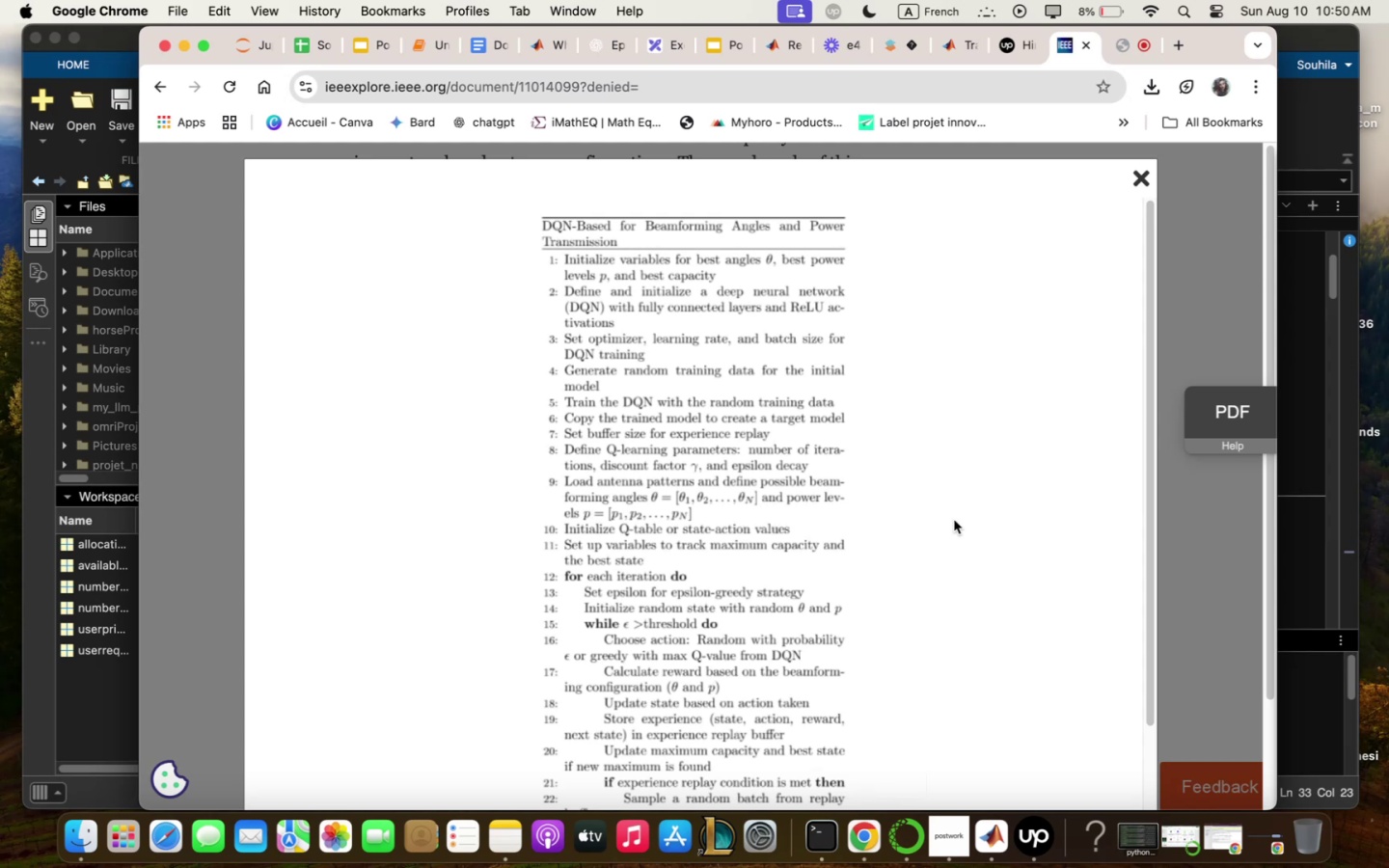 
scroll: coordinate [743, 600], scroll_direction: down, amount: 11.0
 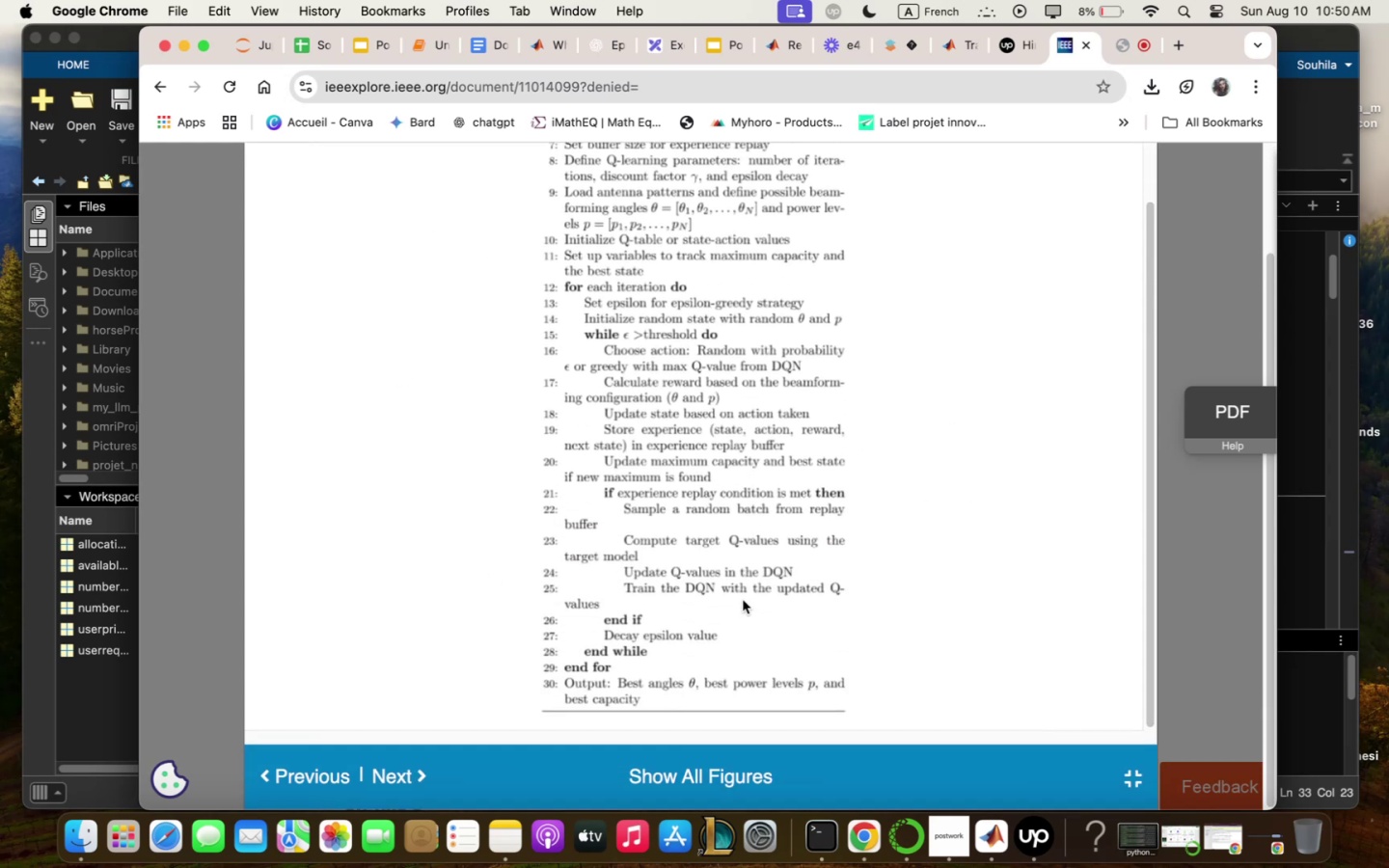 
scroll: coordinate [798, 391], scroll_direction: up, amount: 42.0
 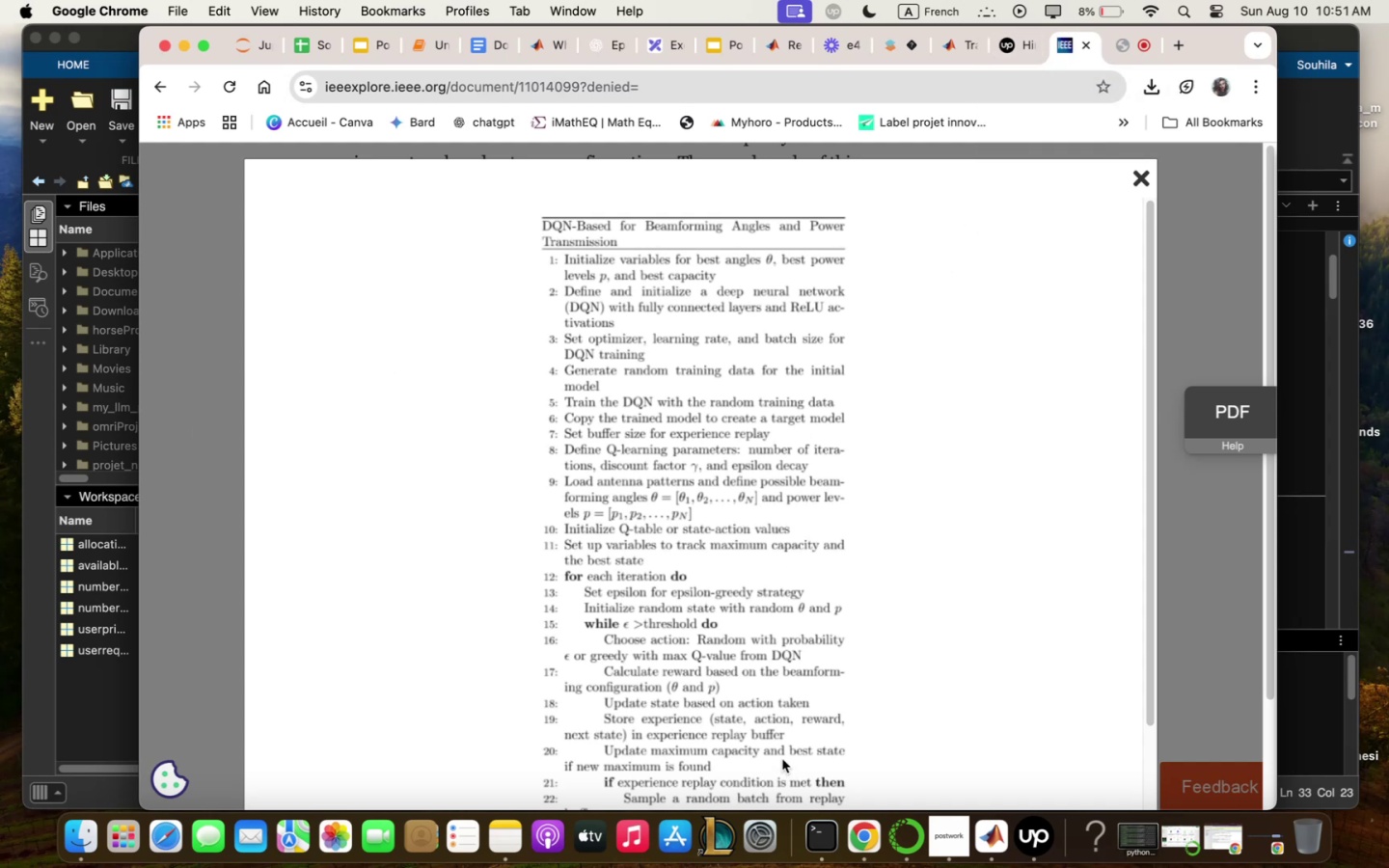 
wait(5.57)
 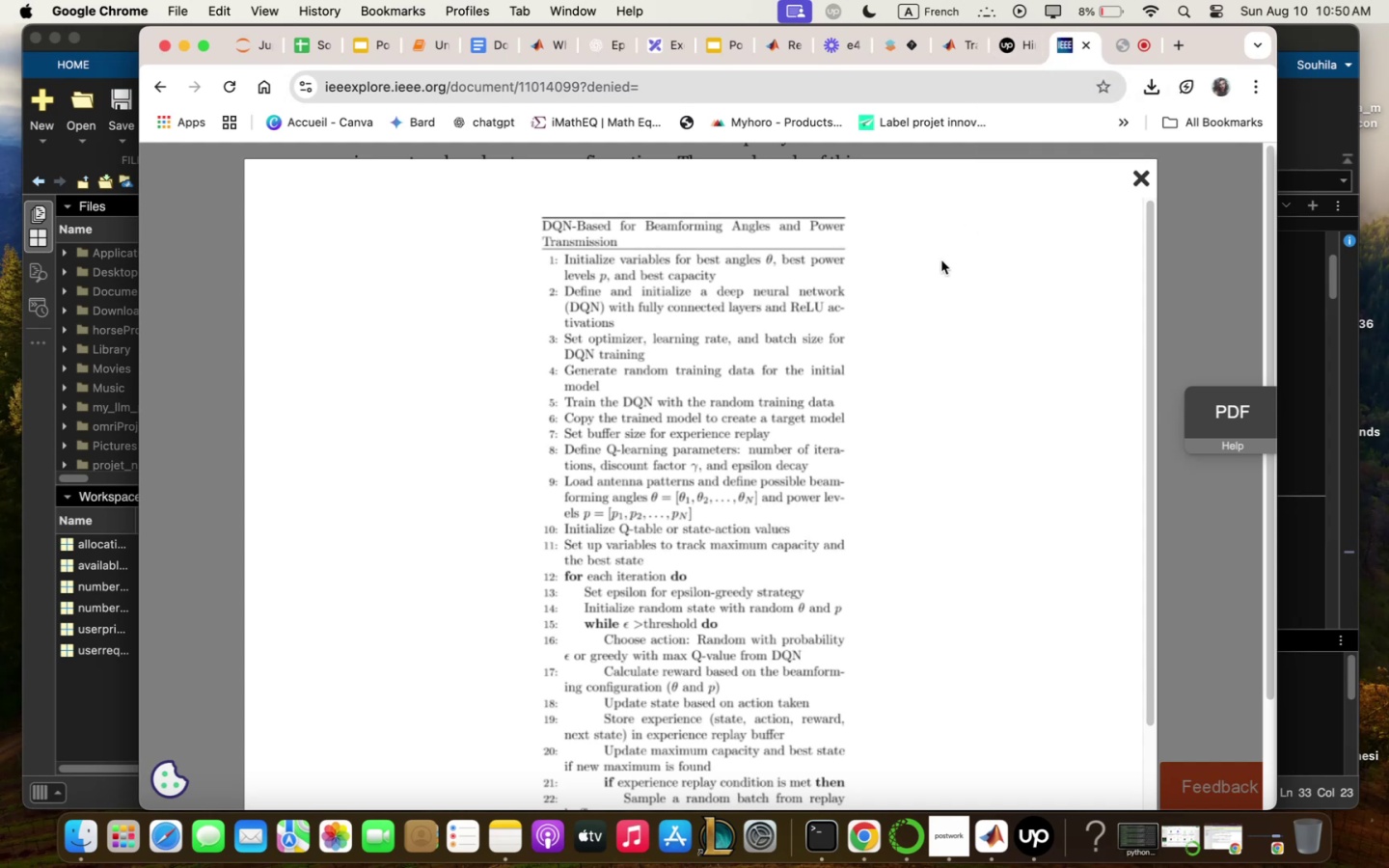 
left_click([649, 561])
 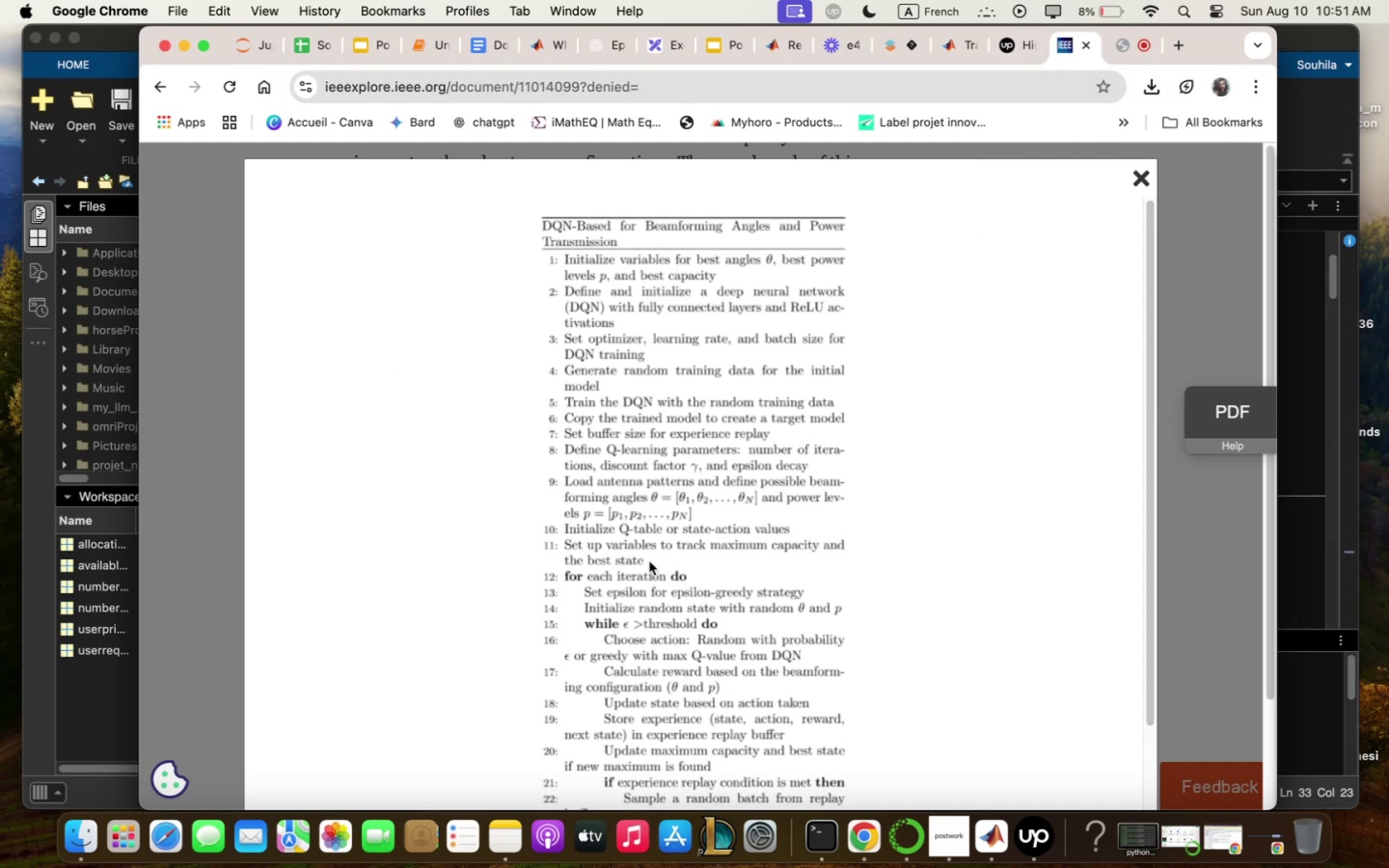 
scroll: coordinate [649, 561], scroll_direction: down, amount: 3.0
 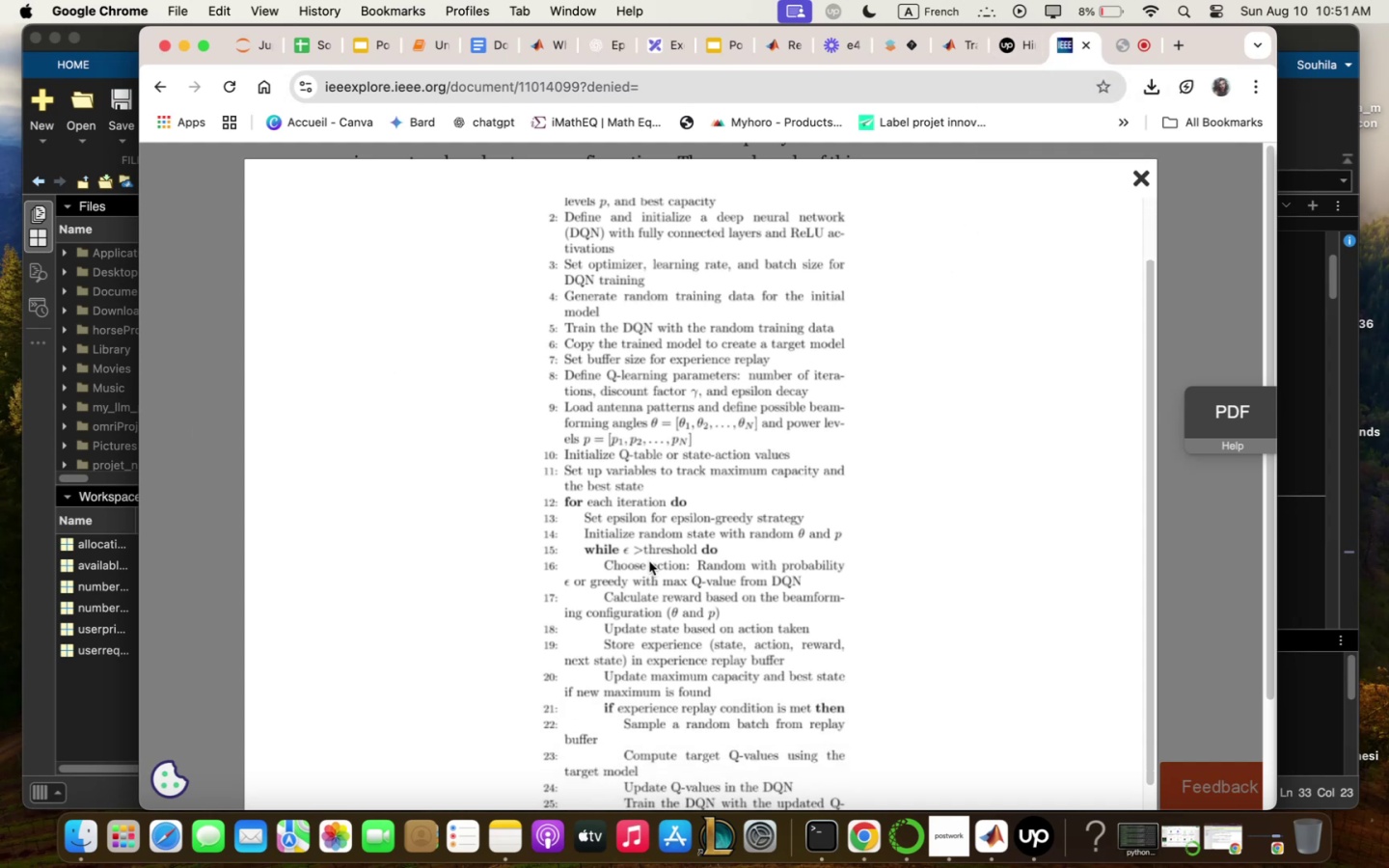 
scroll: coordinate [649, 561], scroll_direction: up, amount: 2.0
 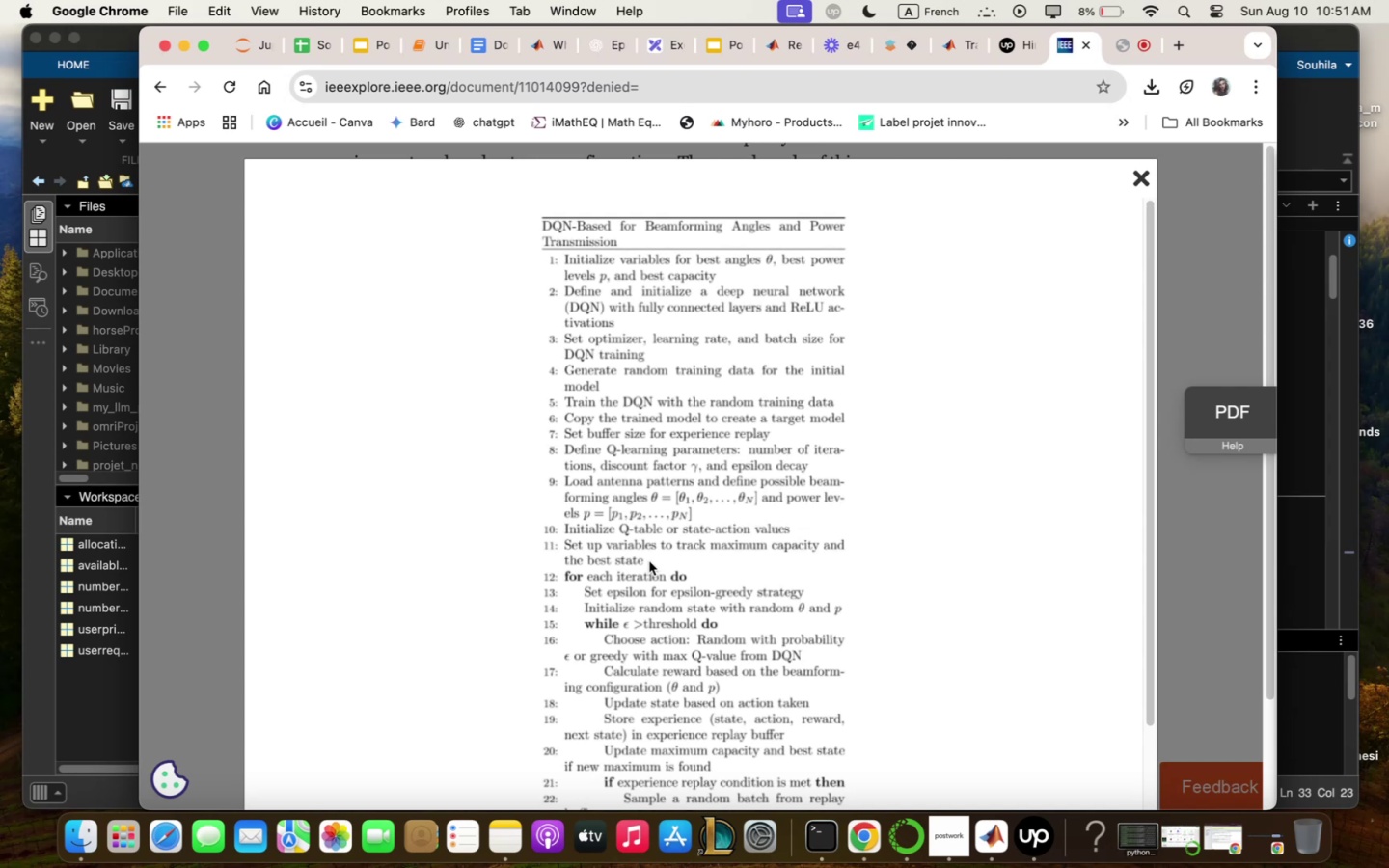 
wait(11.55)
 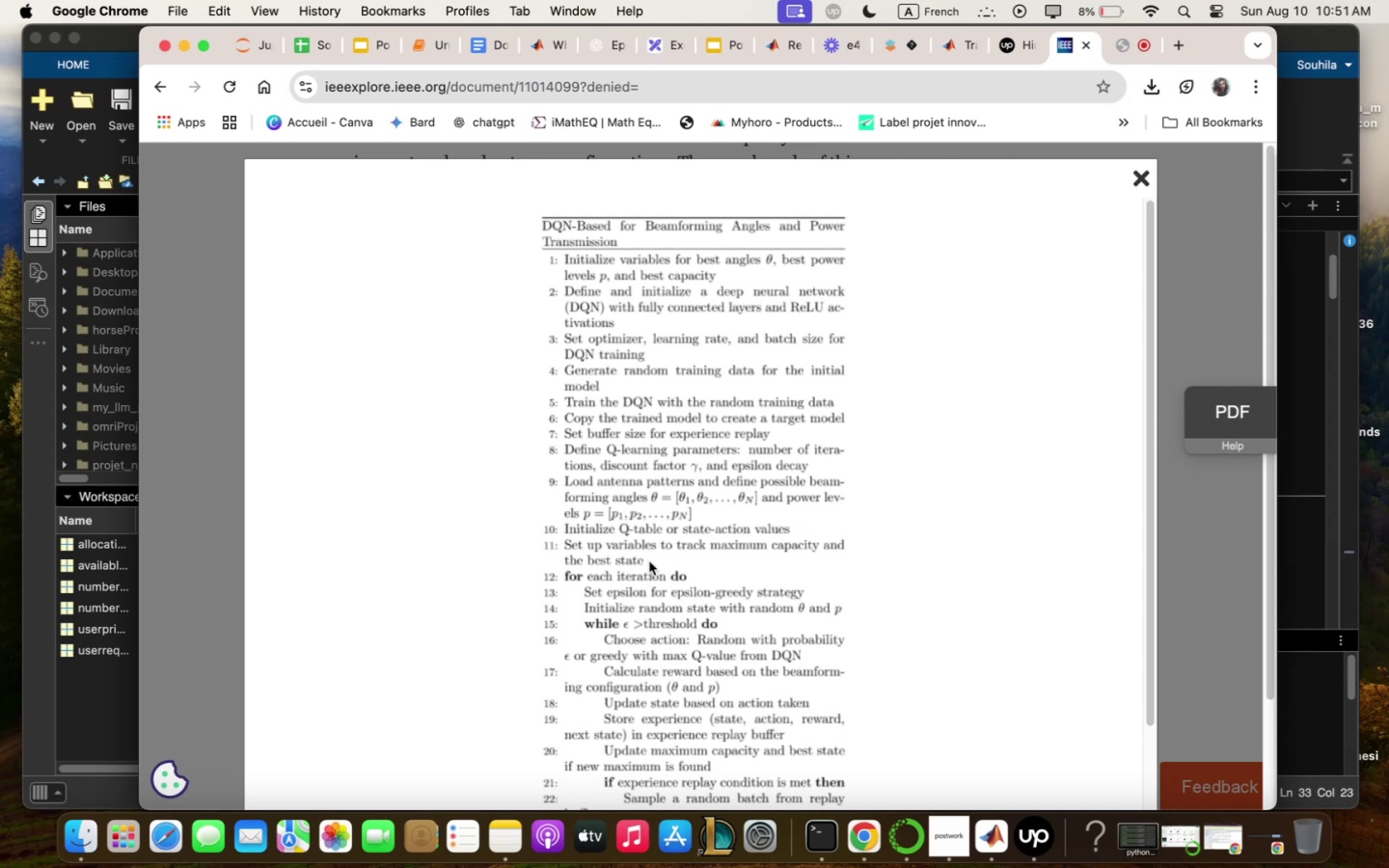 
scroll: coordinate [786, 470], scroll_direction: down, amount: 2.0
 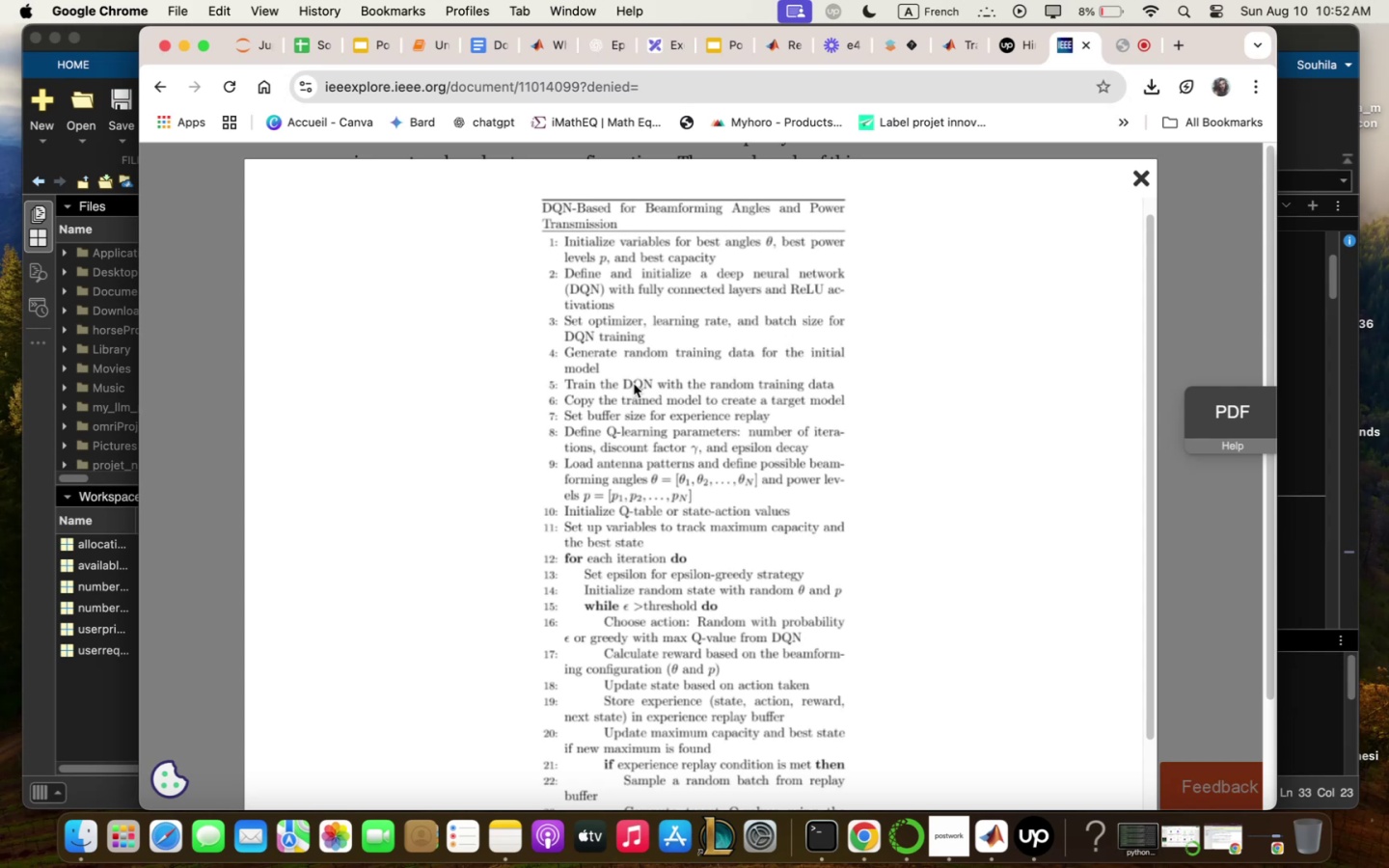 
wait(64.04)
 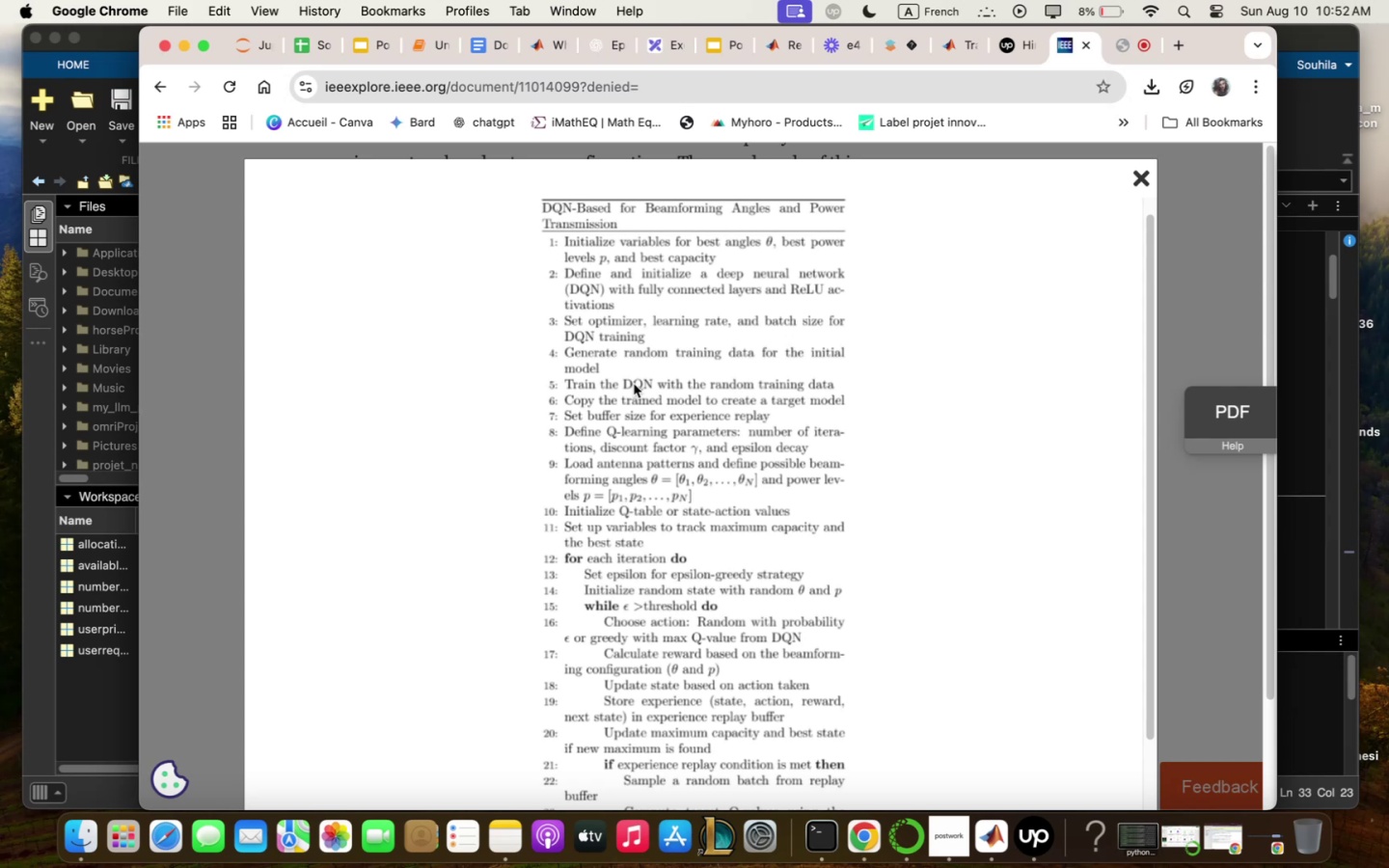 
scroll: coordinate [641, 399], scroll_direction: down, amount: 7.0
 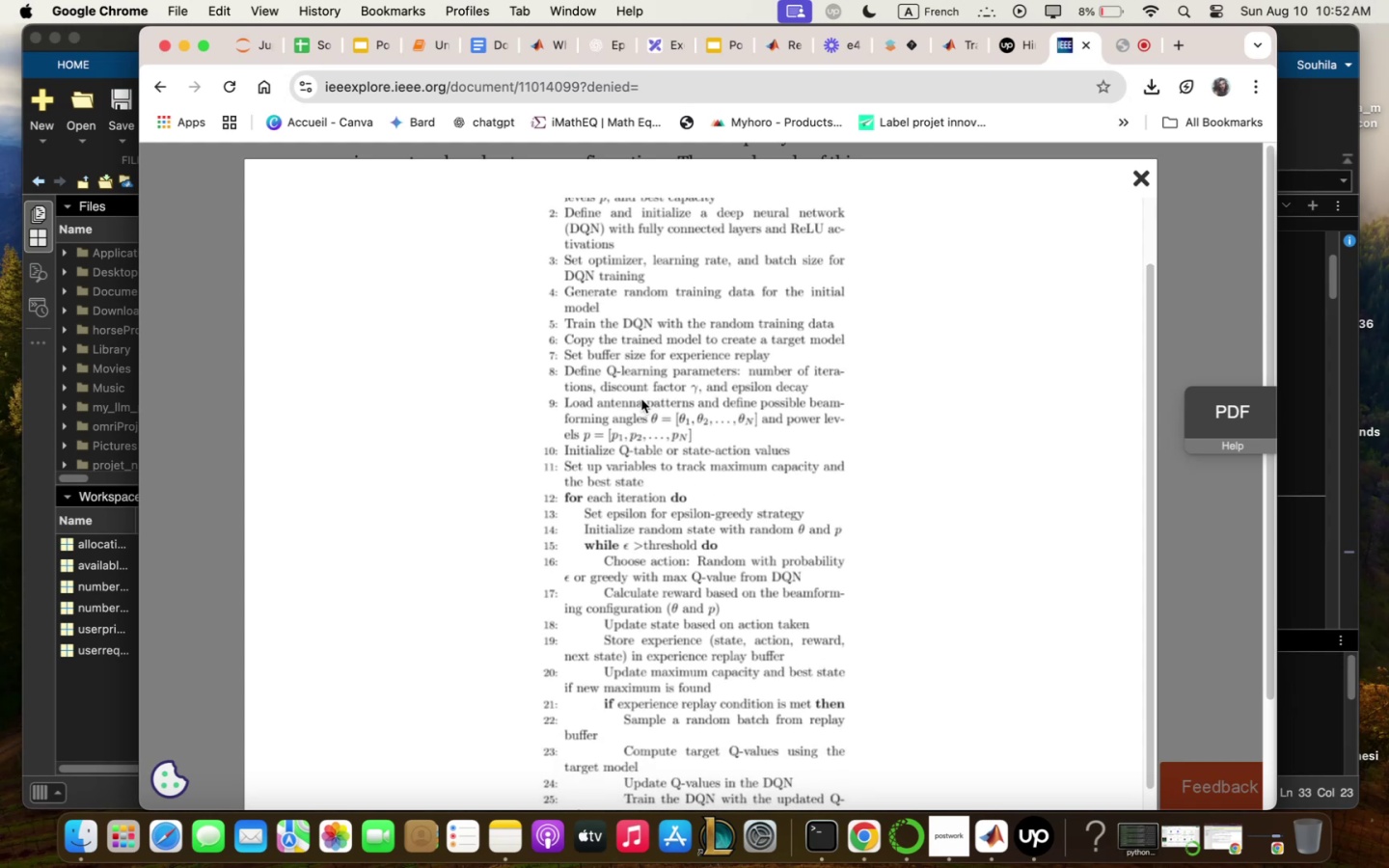 
wait(6.42)
 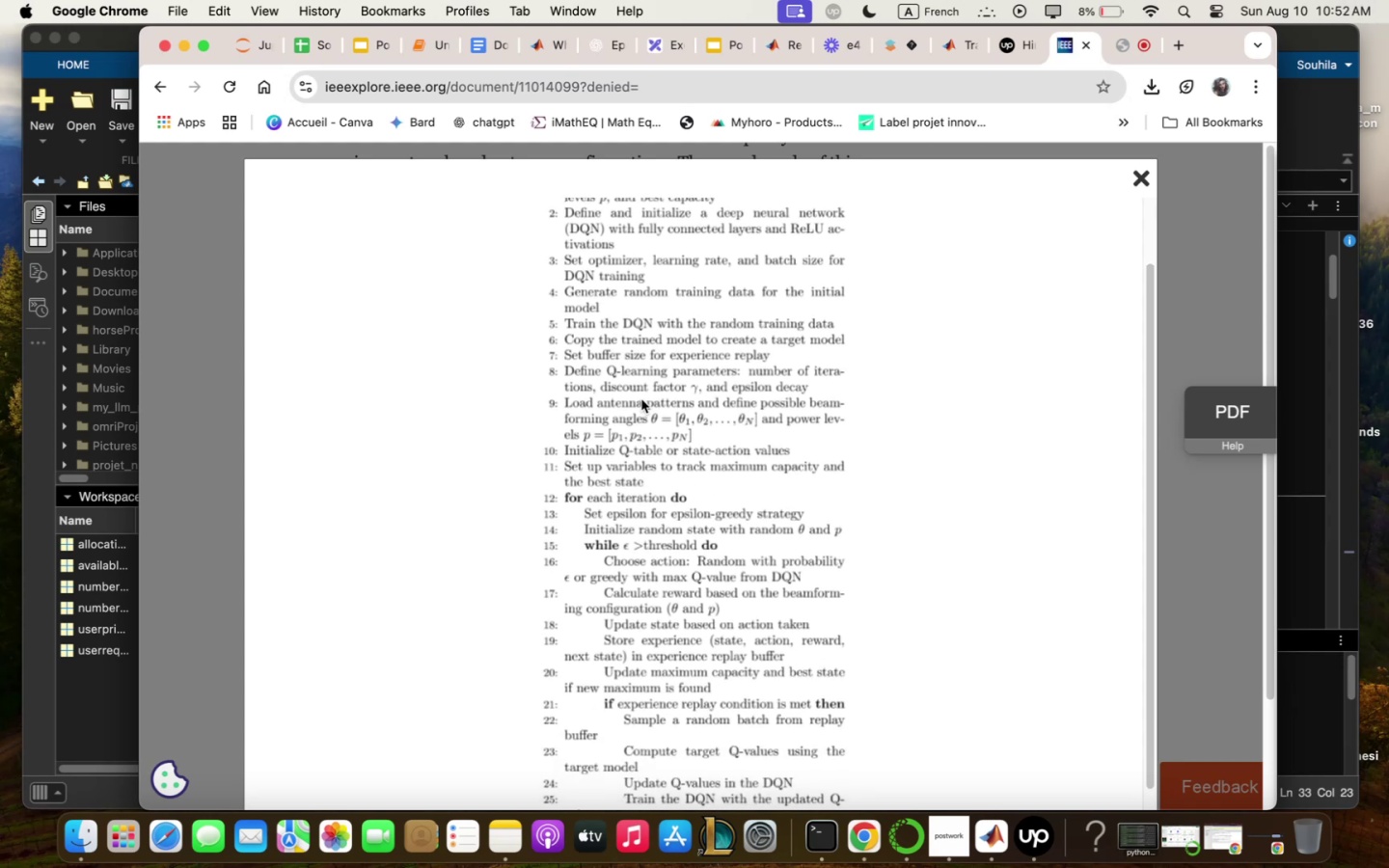 
scroll: coordinate [641, 400], scroll_direction: down, amount: 9.0
 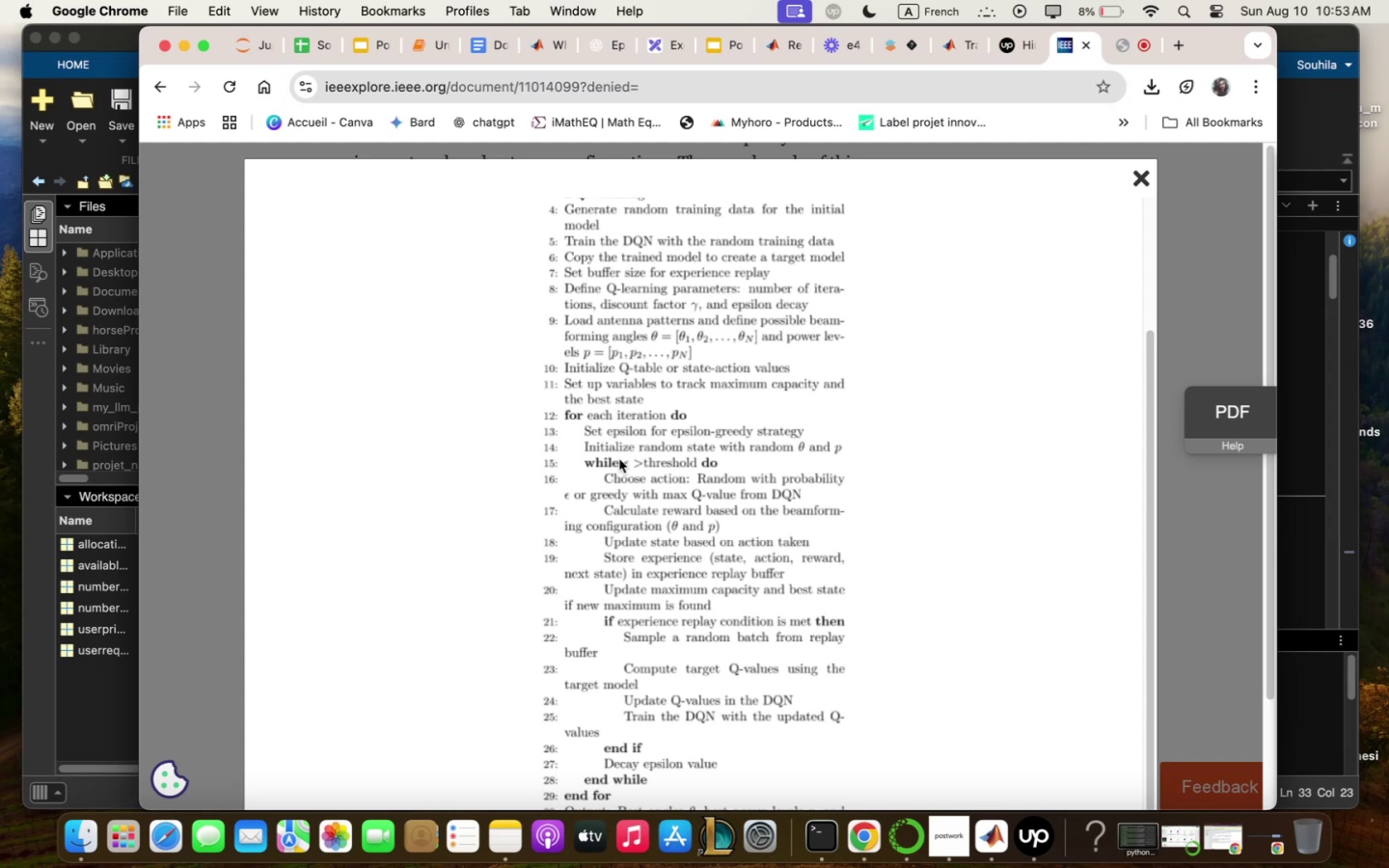 
wait(61.34)
 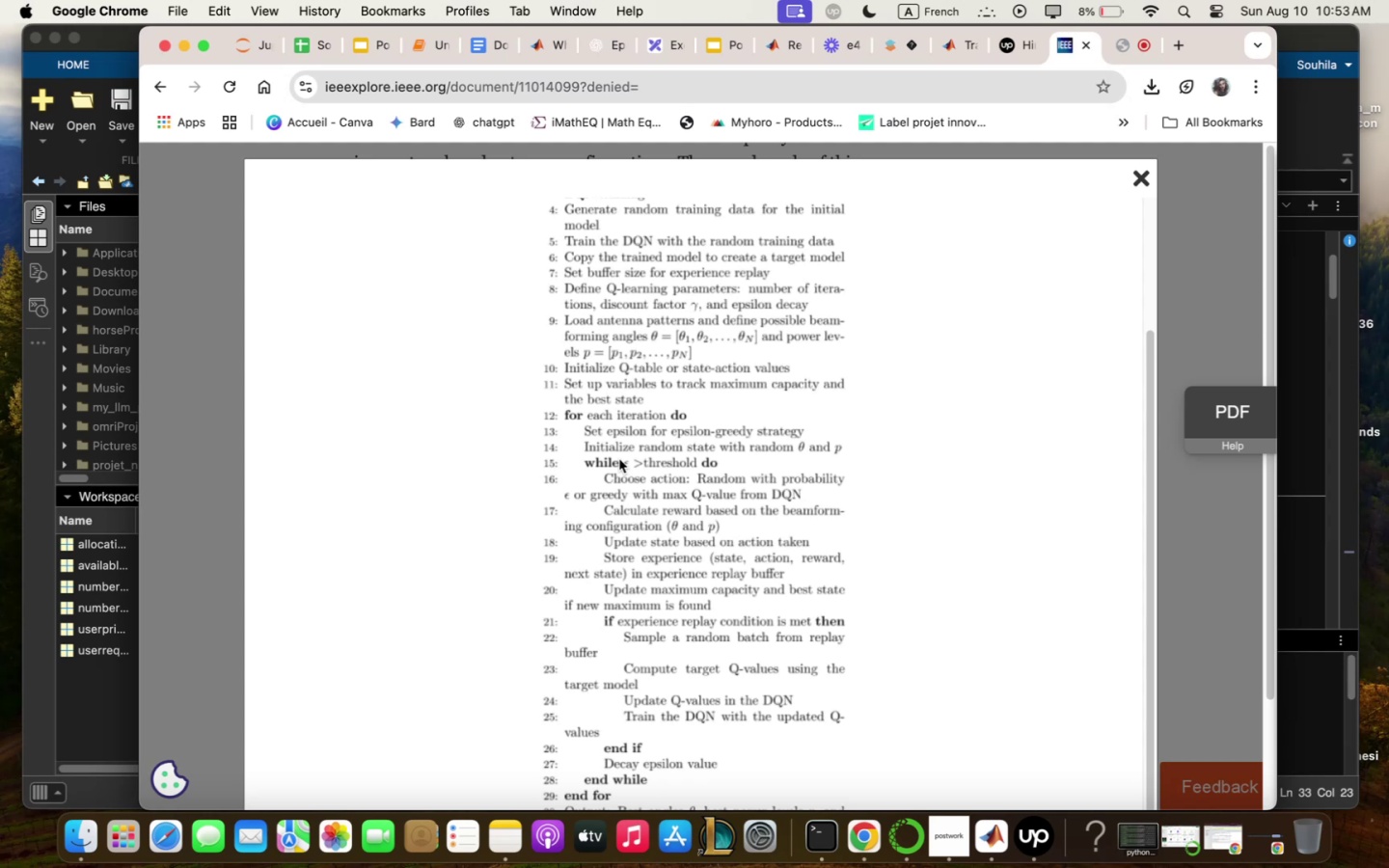 
scroll: coordinate [674, 421], scroll_direction: down, amount: 2.0
 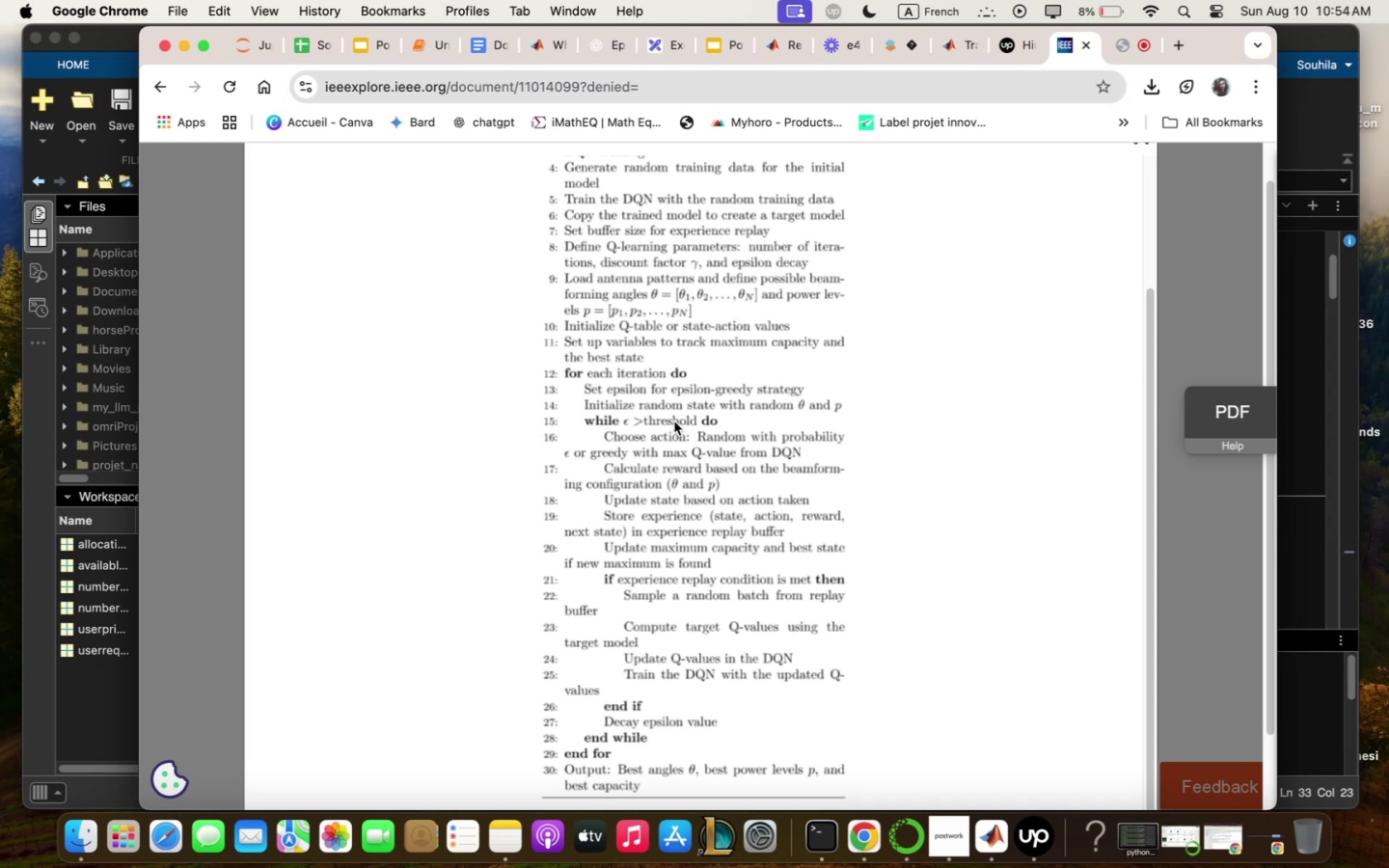 
wait(33.86)
 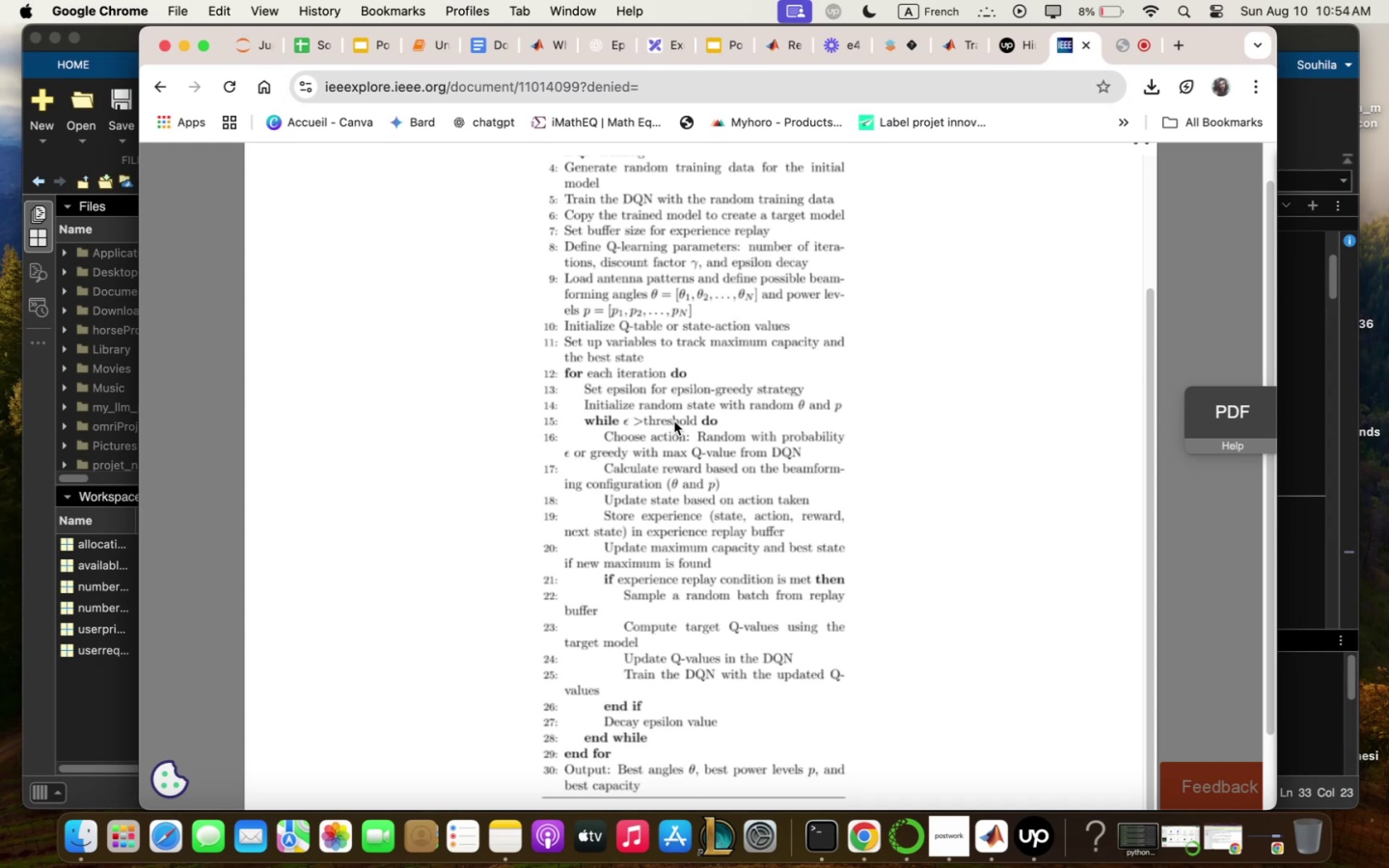 
scroll: coordinate [674, 421], scroll_direction: down, amount: 3.0
 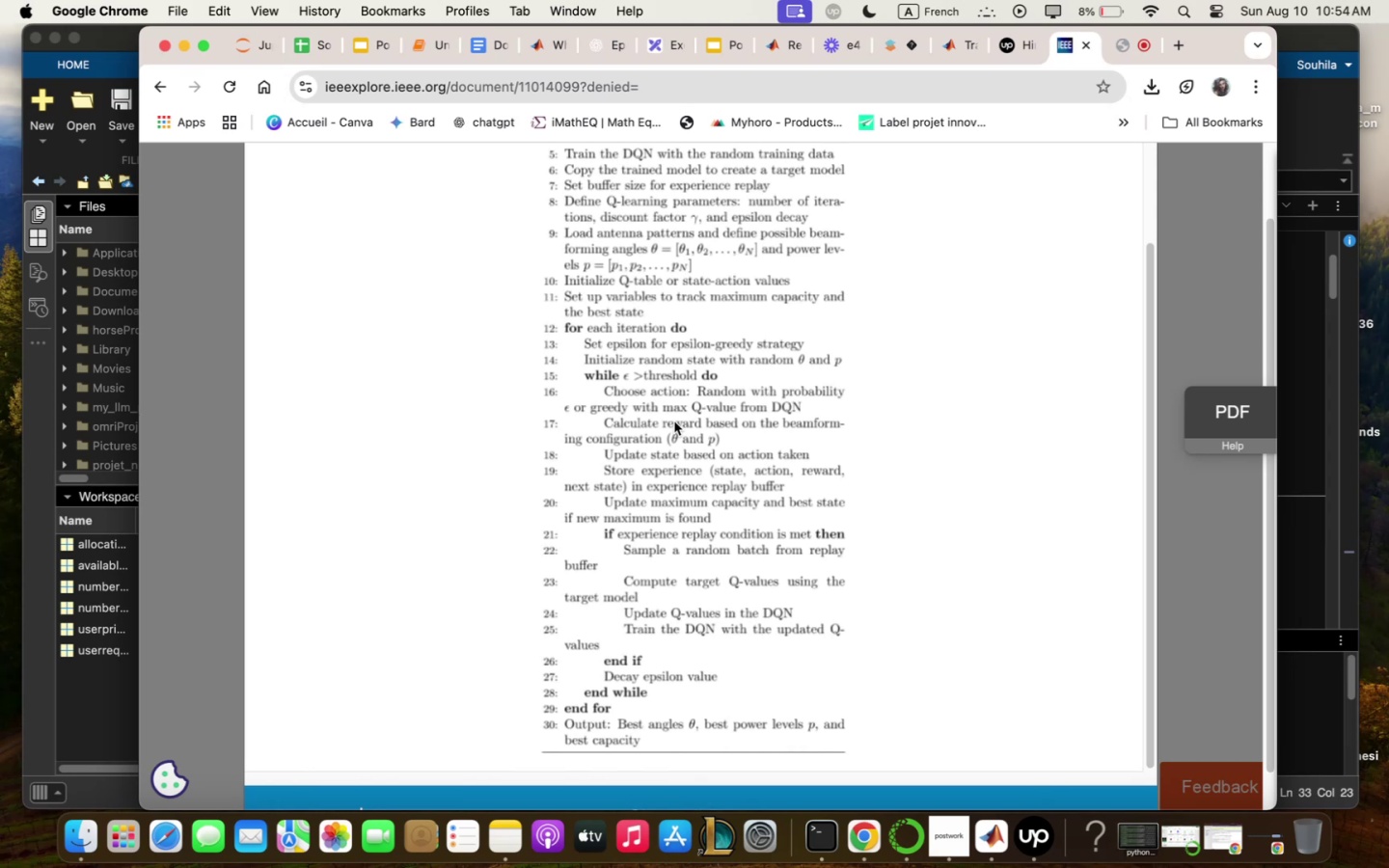 
wait(18.94)
 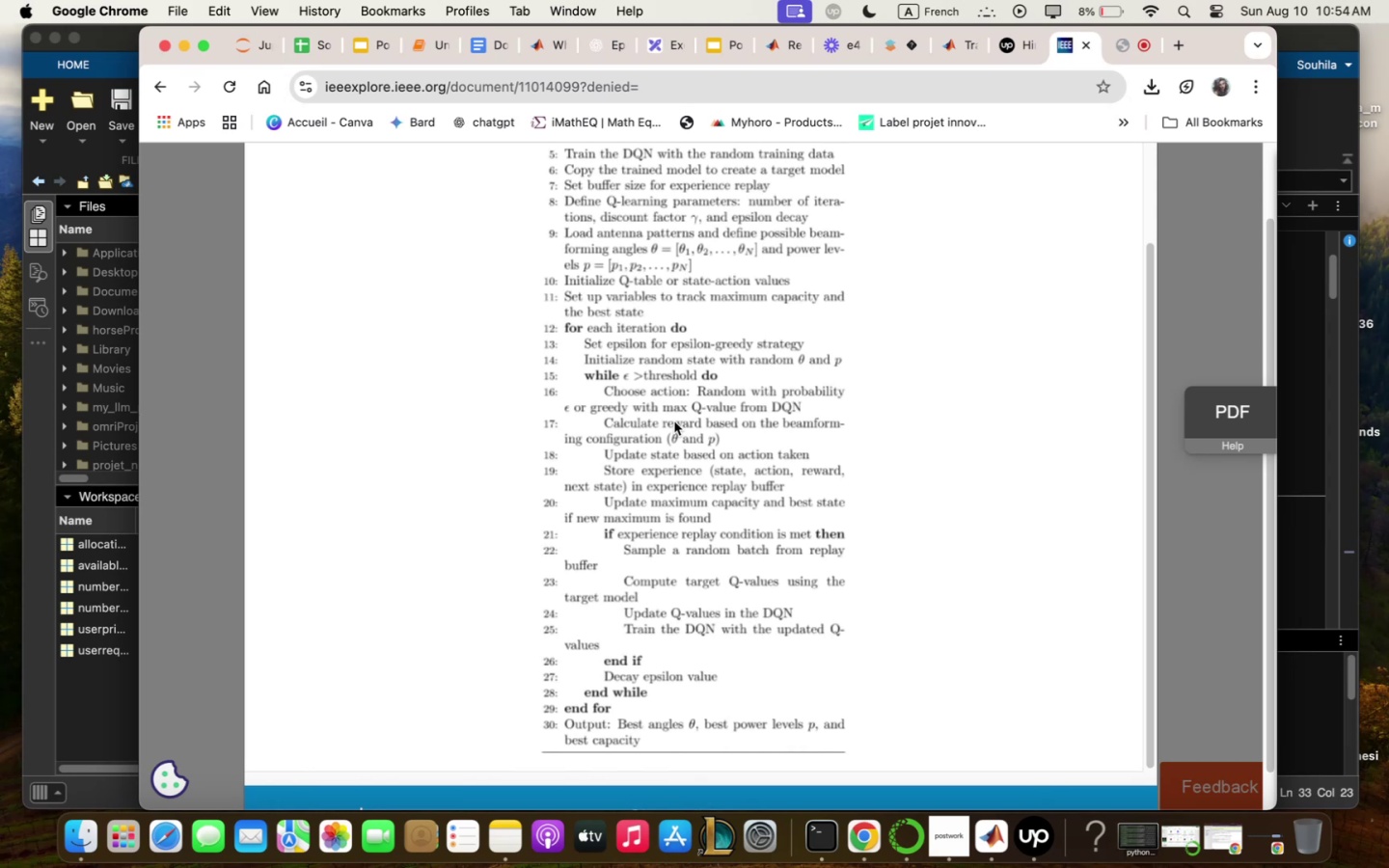 
scroll: coordinate [783, 602], scroll_direction: down, amount: 8.0
 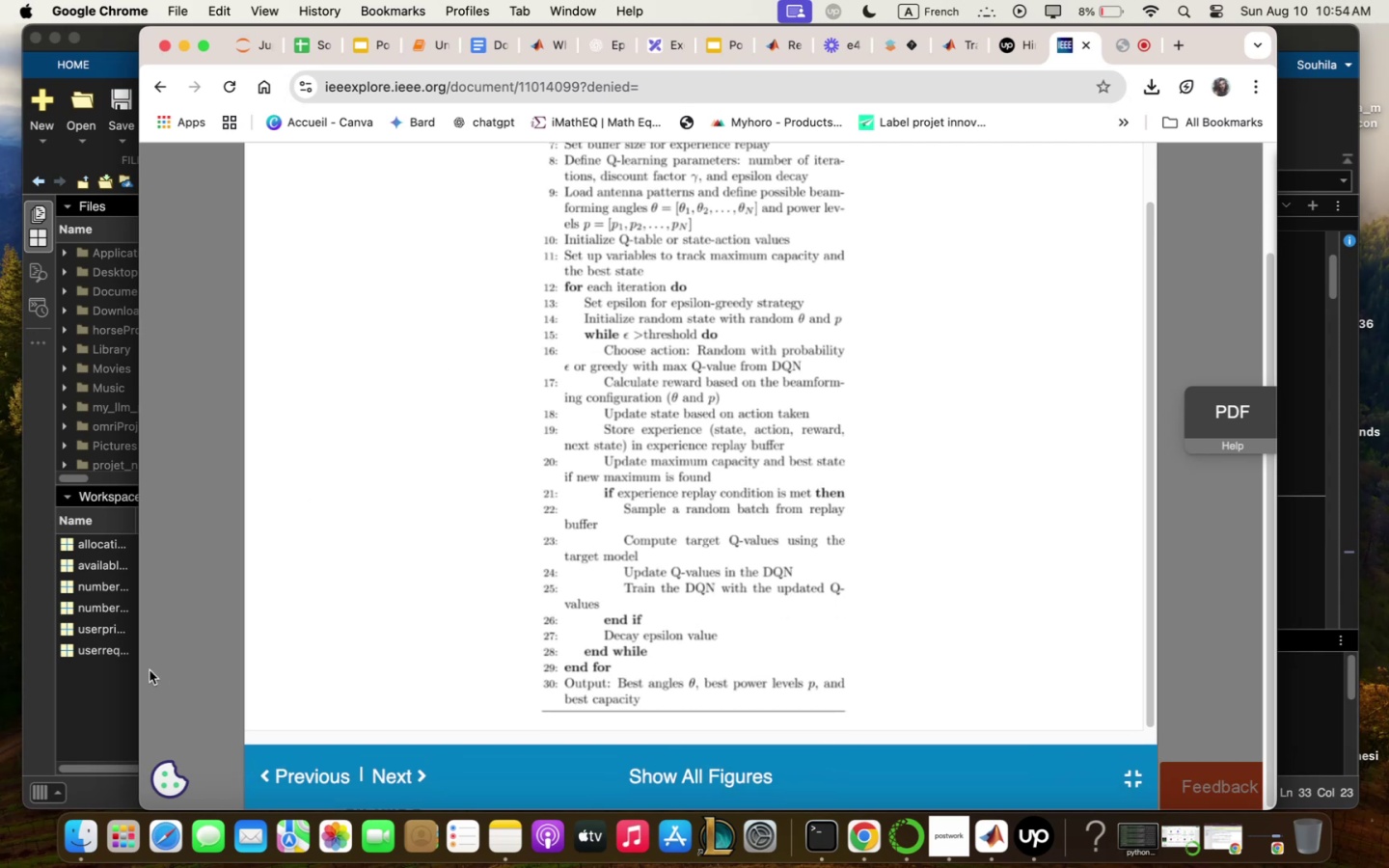 
left_click([78, 726])
 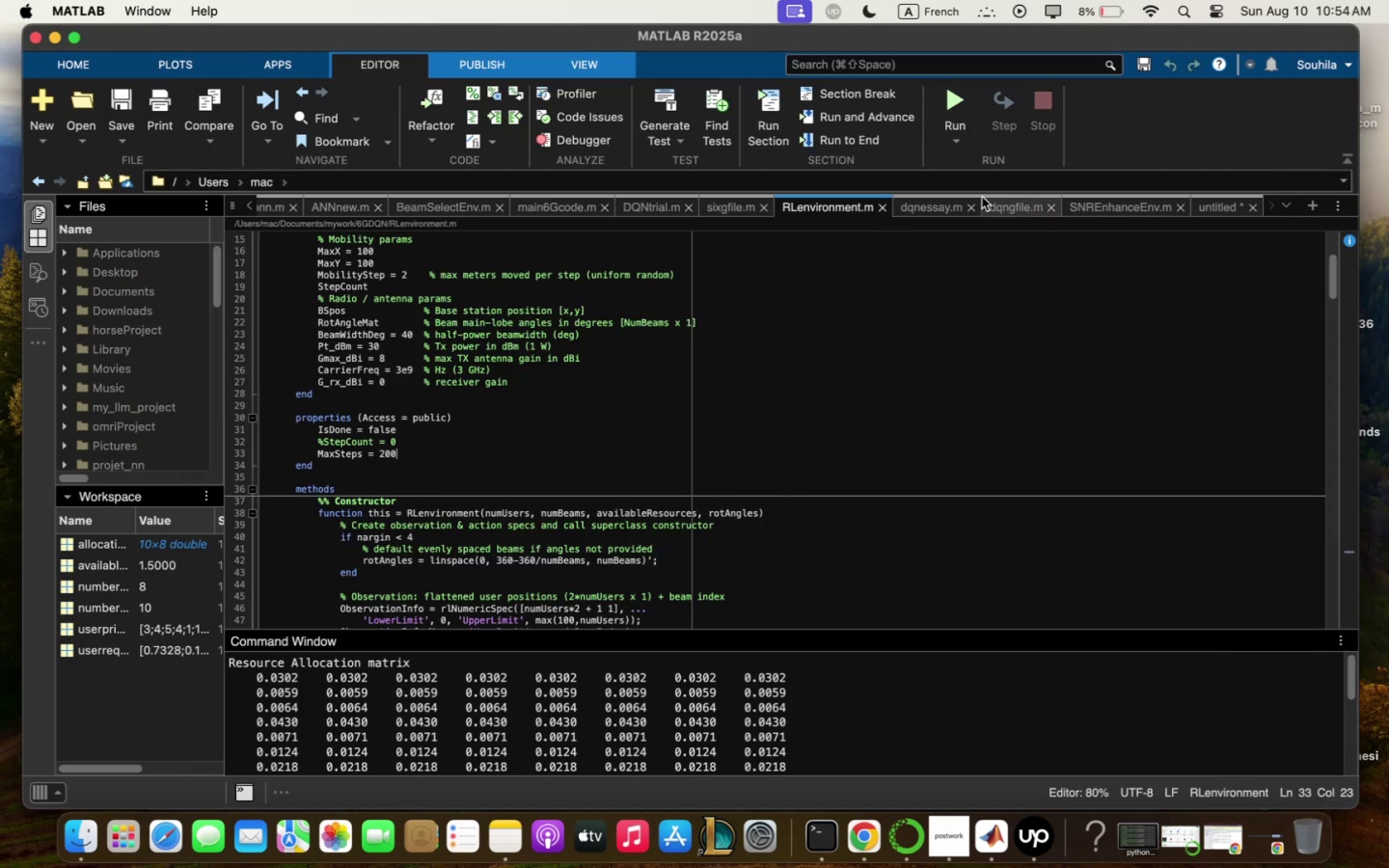 
left_click([912, 208])
 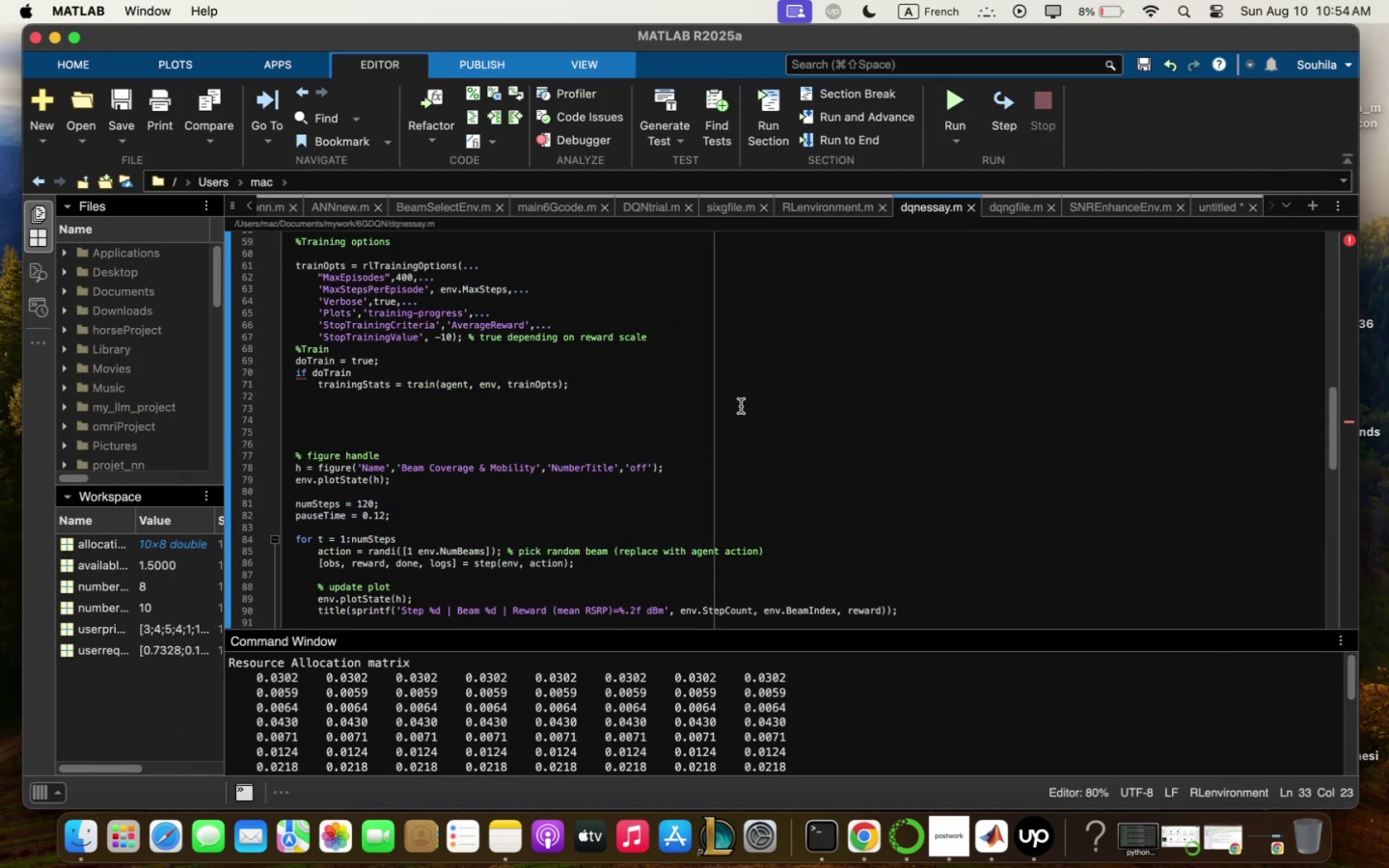 
scroll: coordinate [715, 453], scroll_direction: down, amount: 3.0
 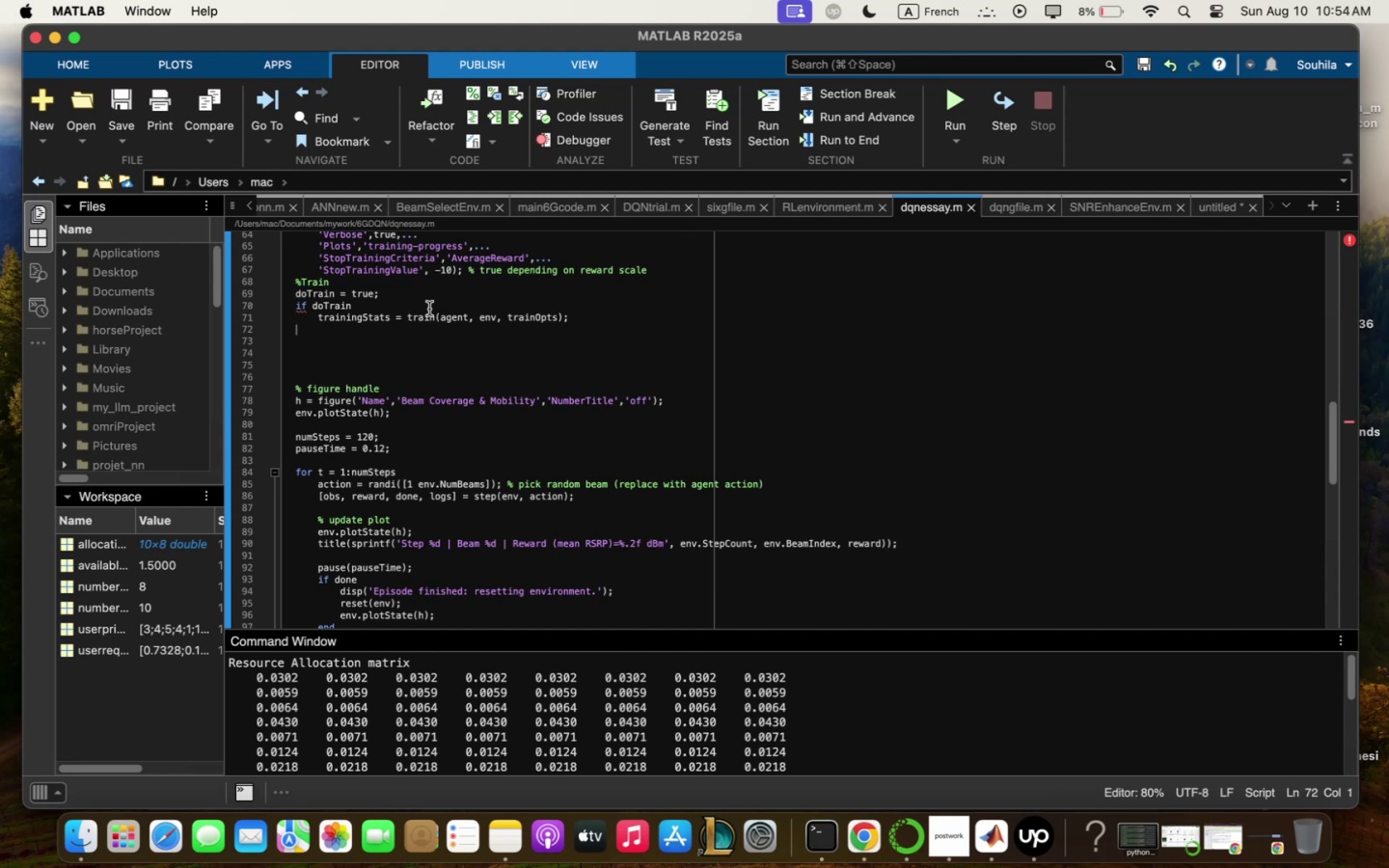 
left_click([612, 321])
 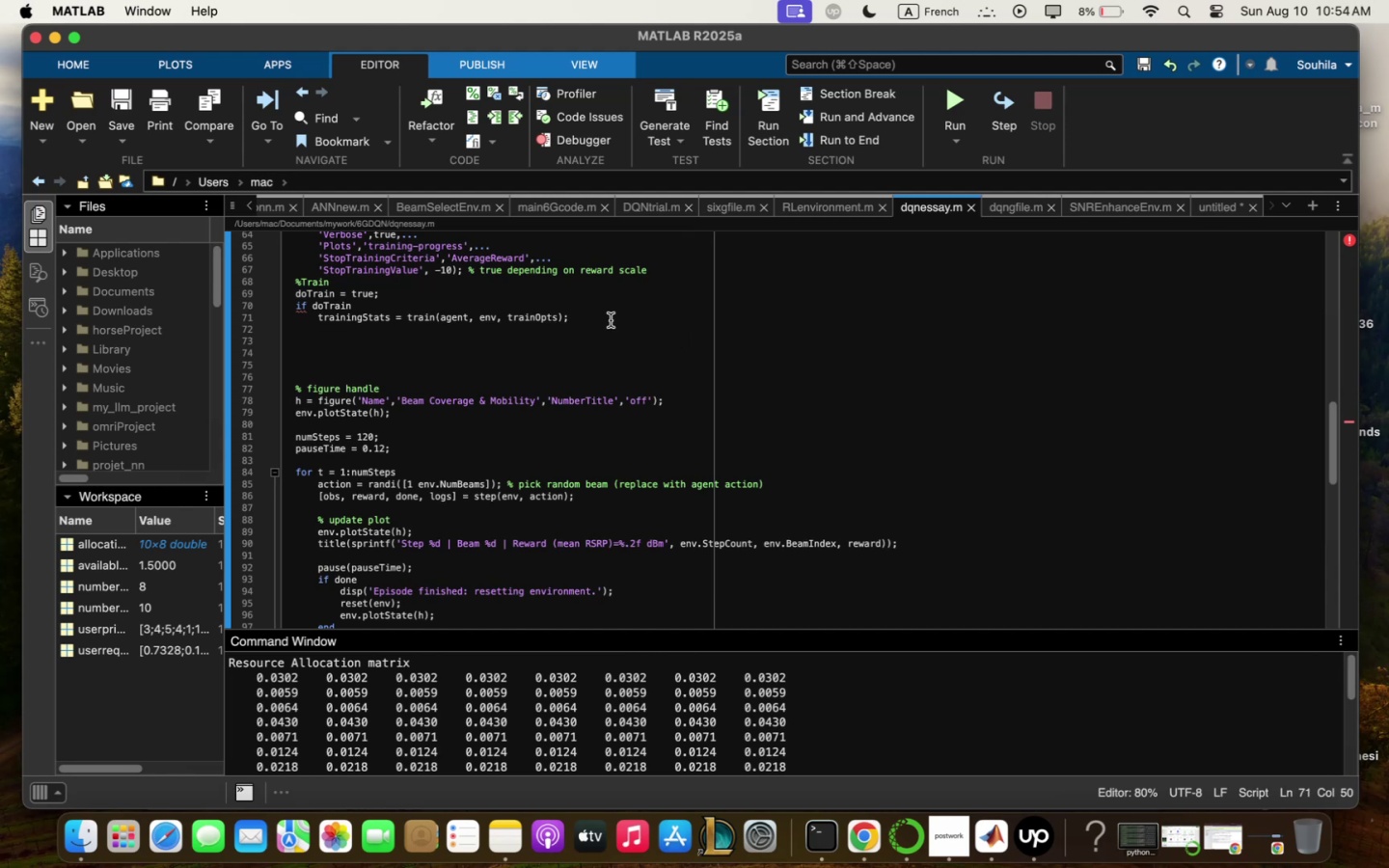 
key(Enter)
 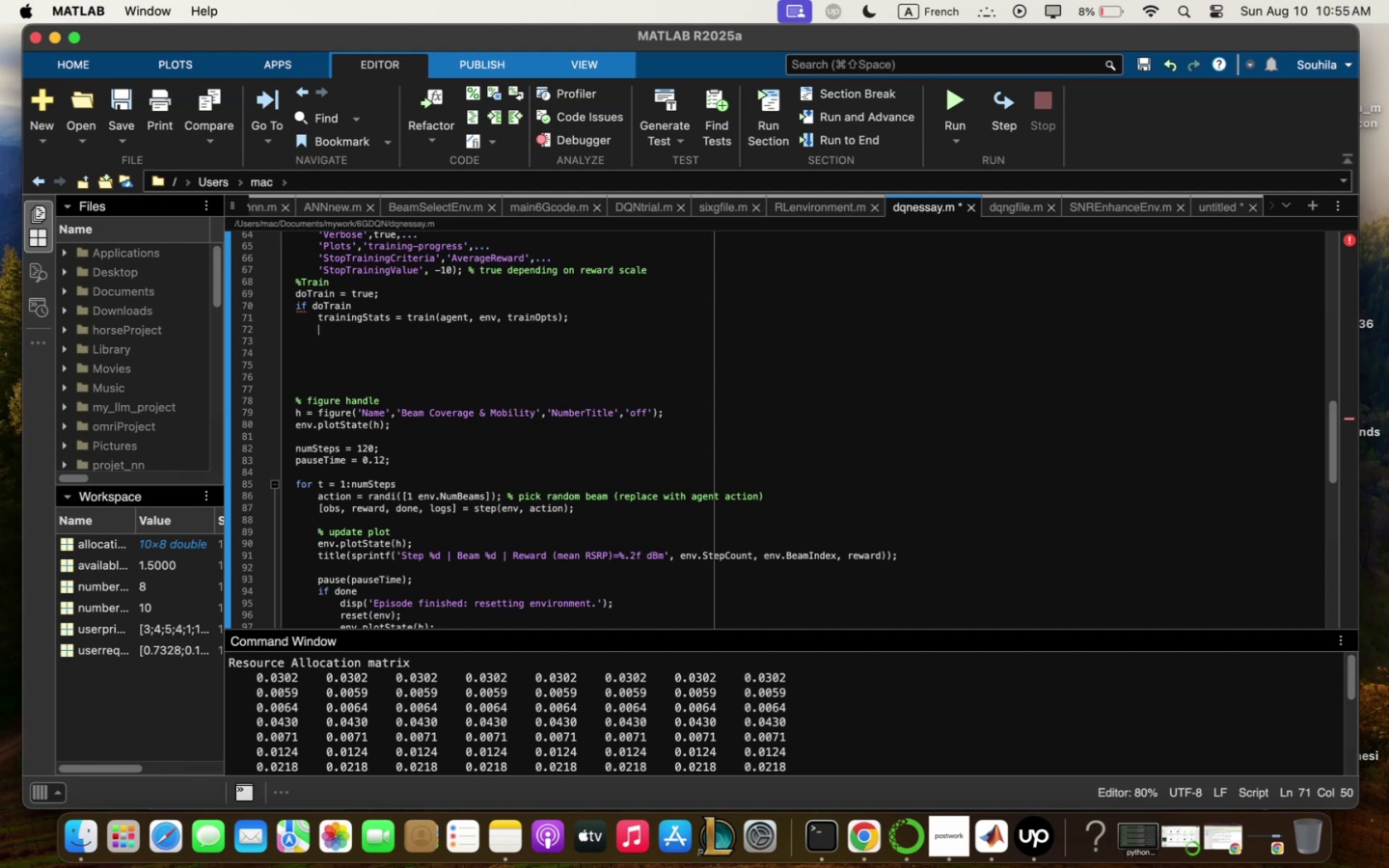 
wait(24.53)
 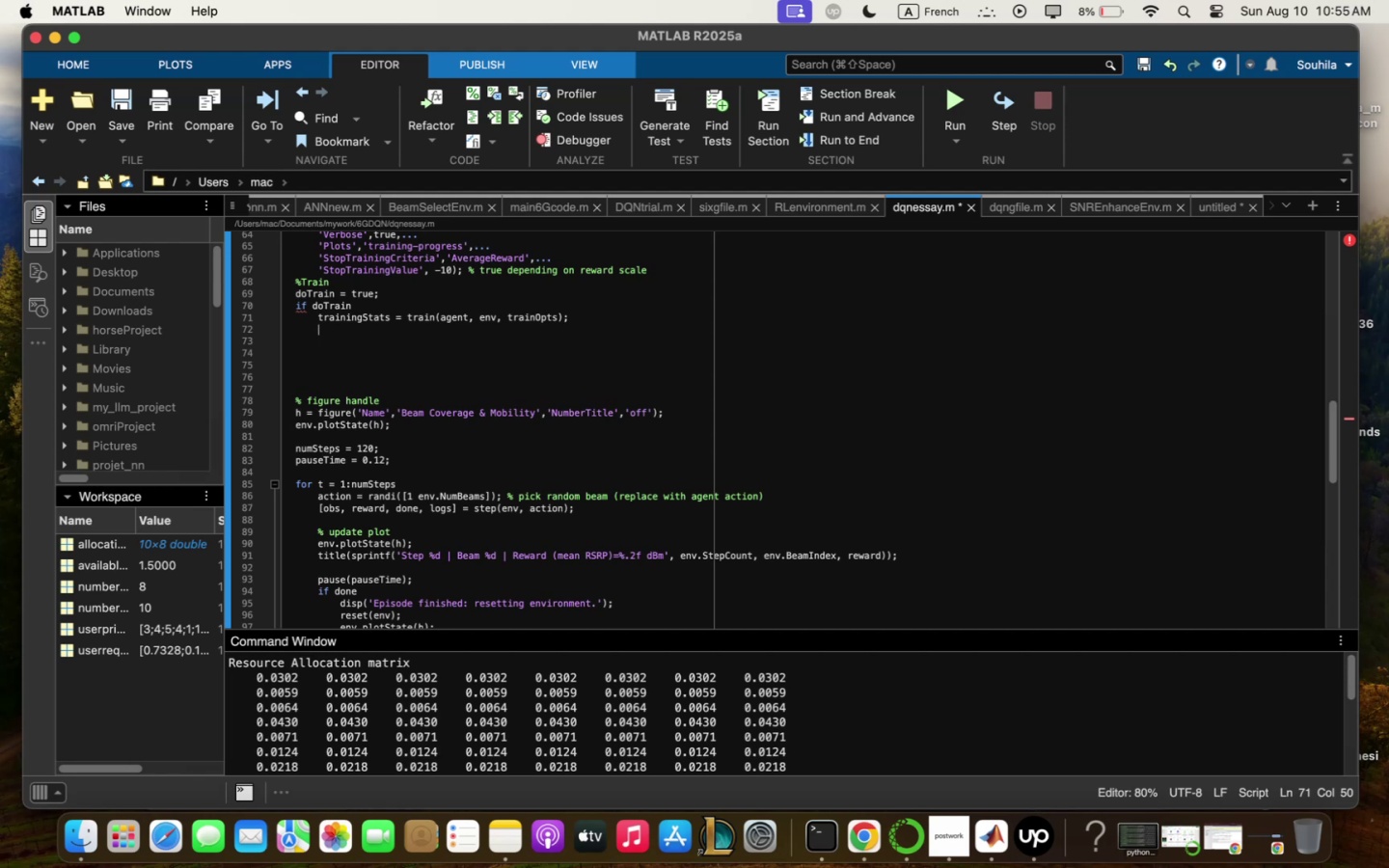 
left_click([860, 867])
 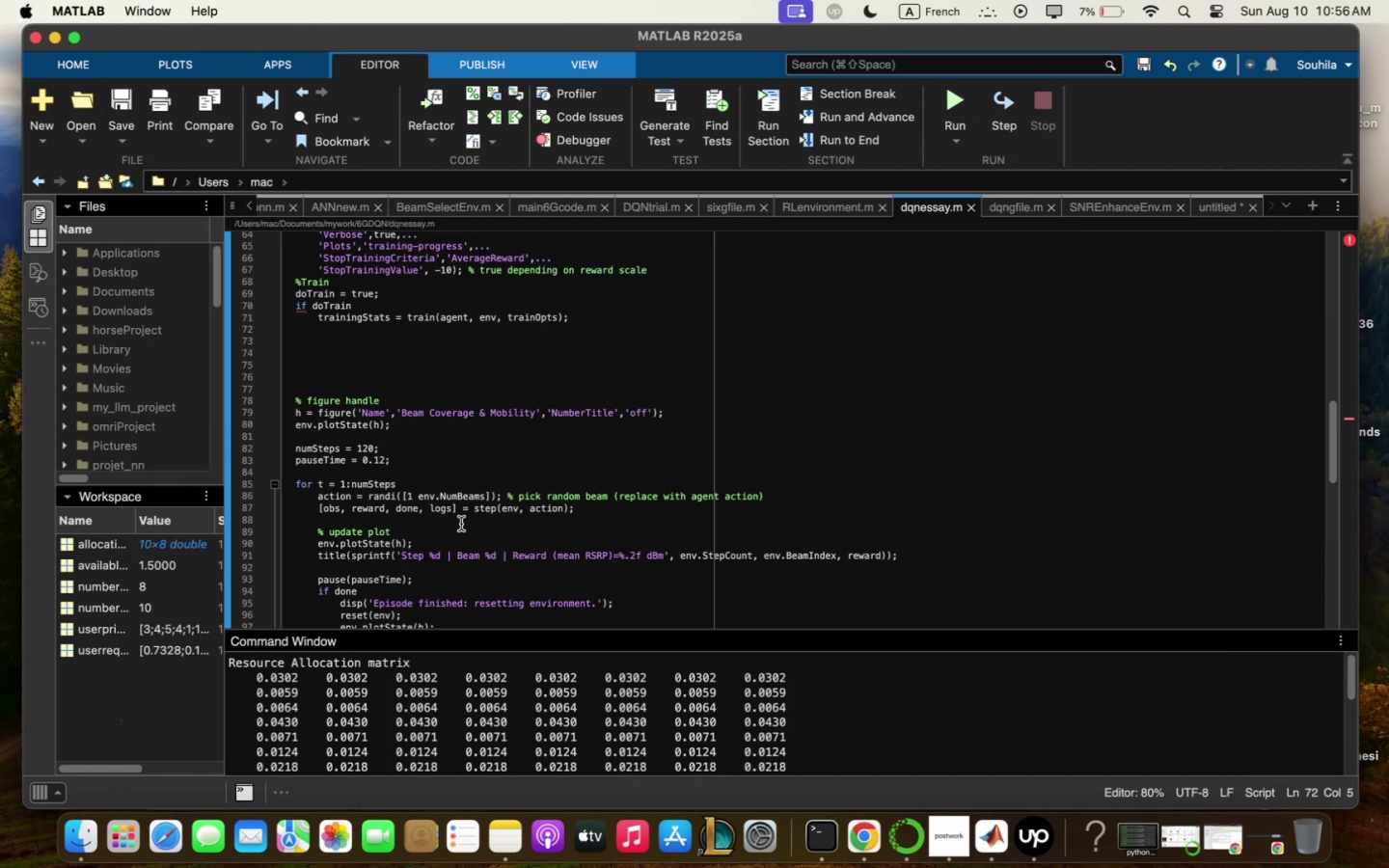 
wait(78.17)
 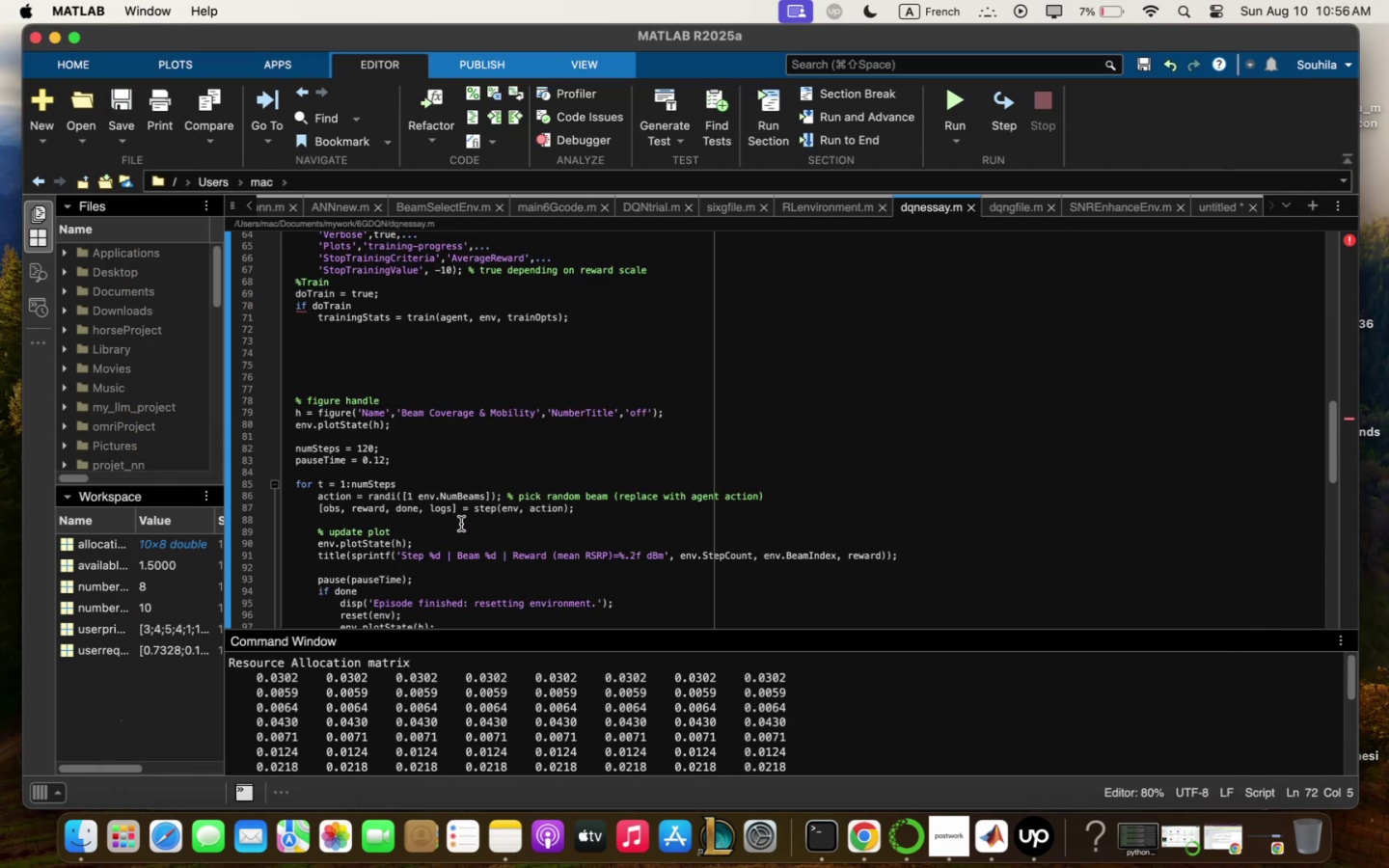 
type(end)
 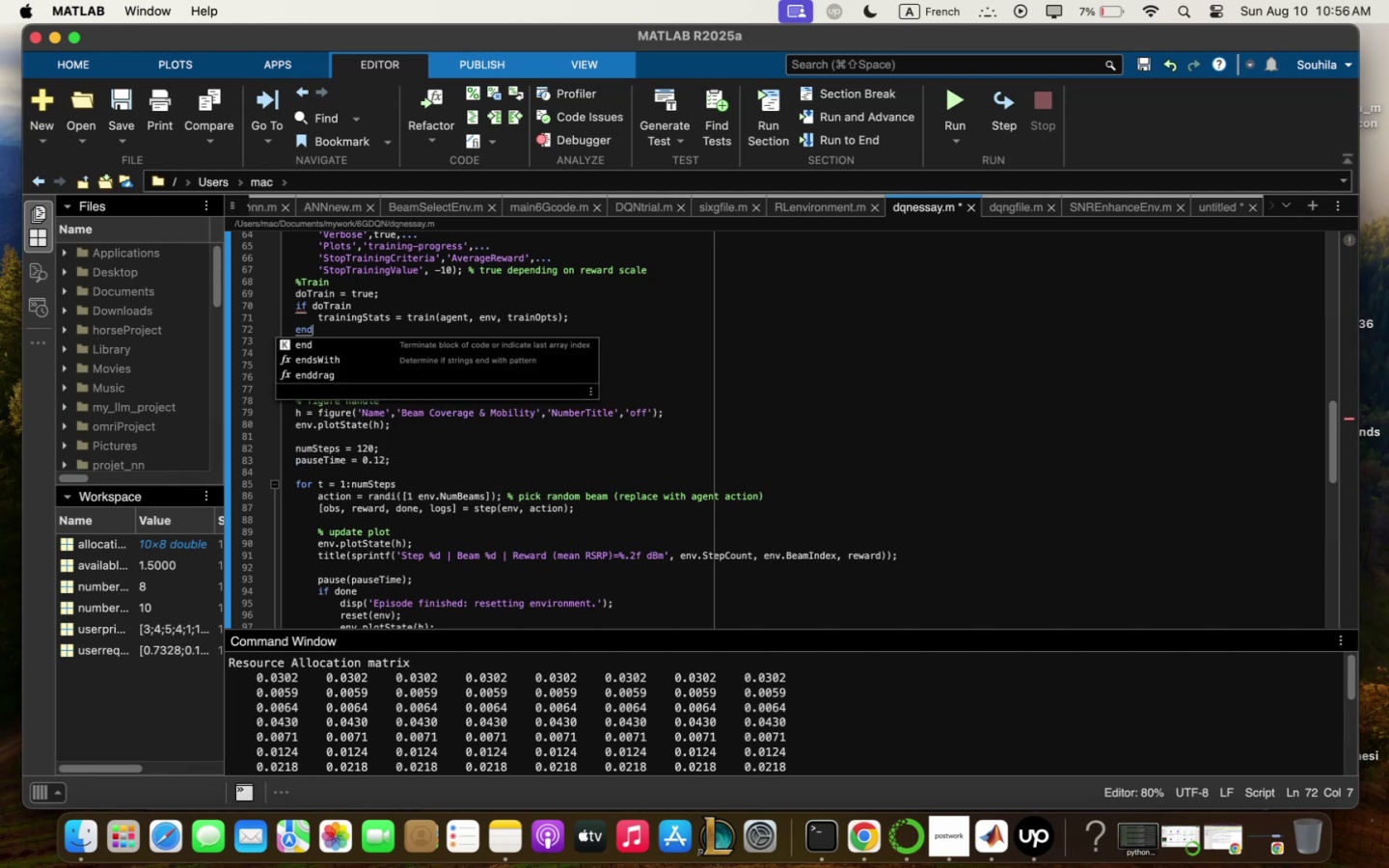 
key(Enter)
 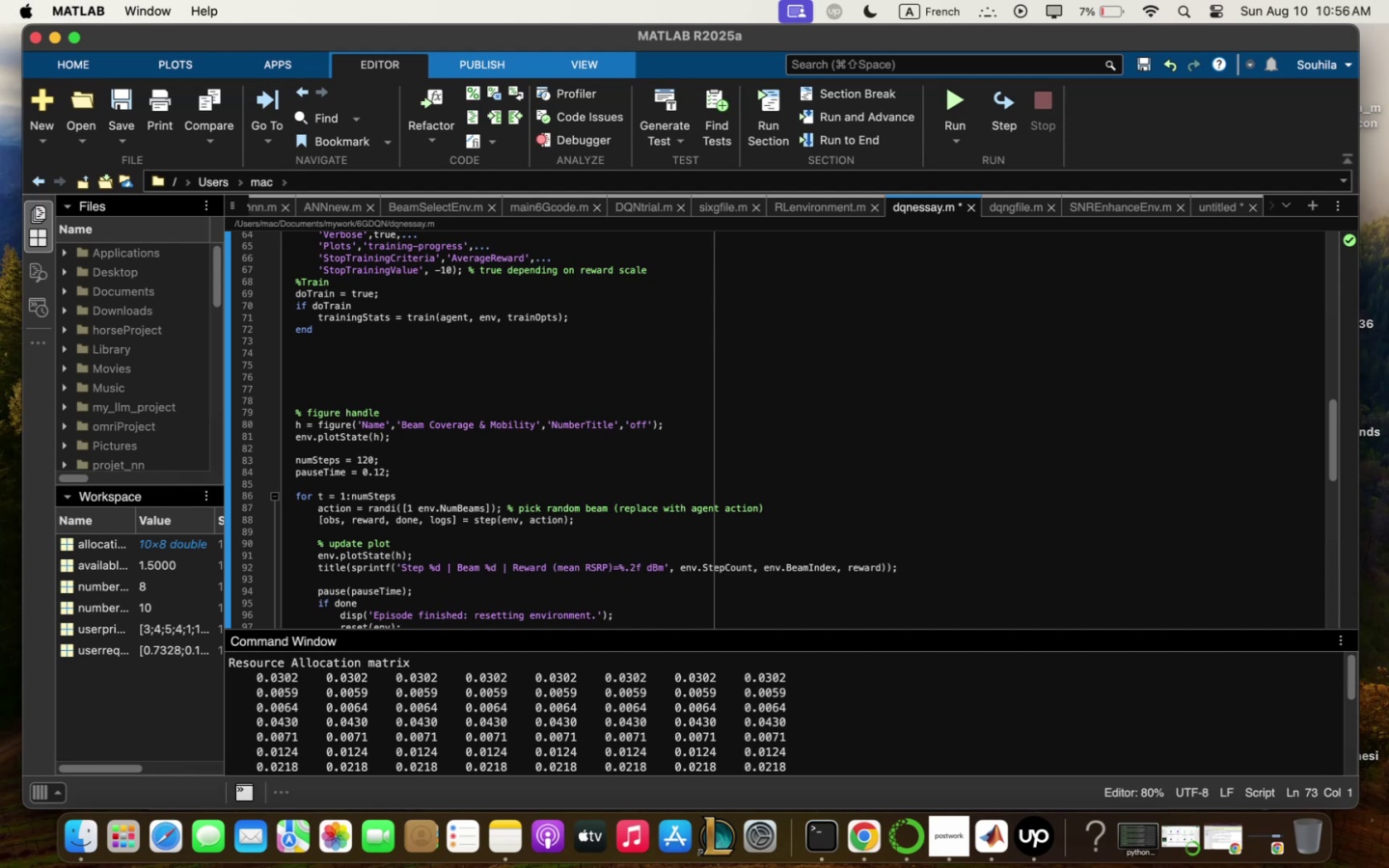 
wait(6.54)
 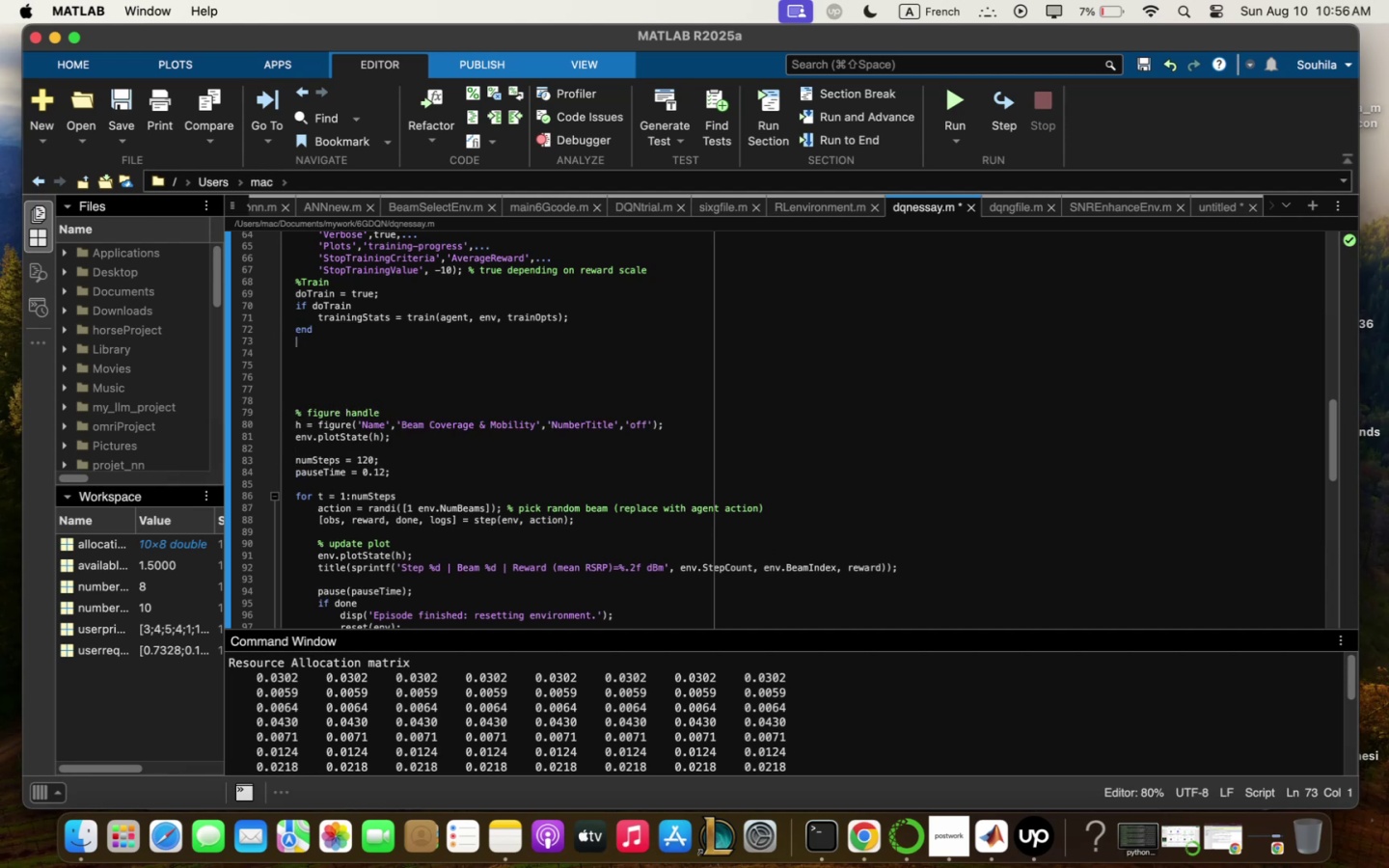 
key(Backspace)
 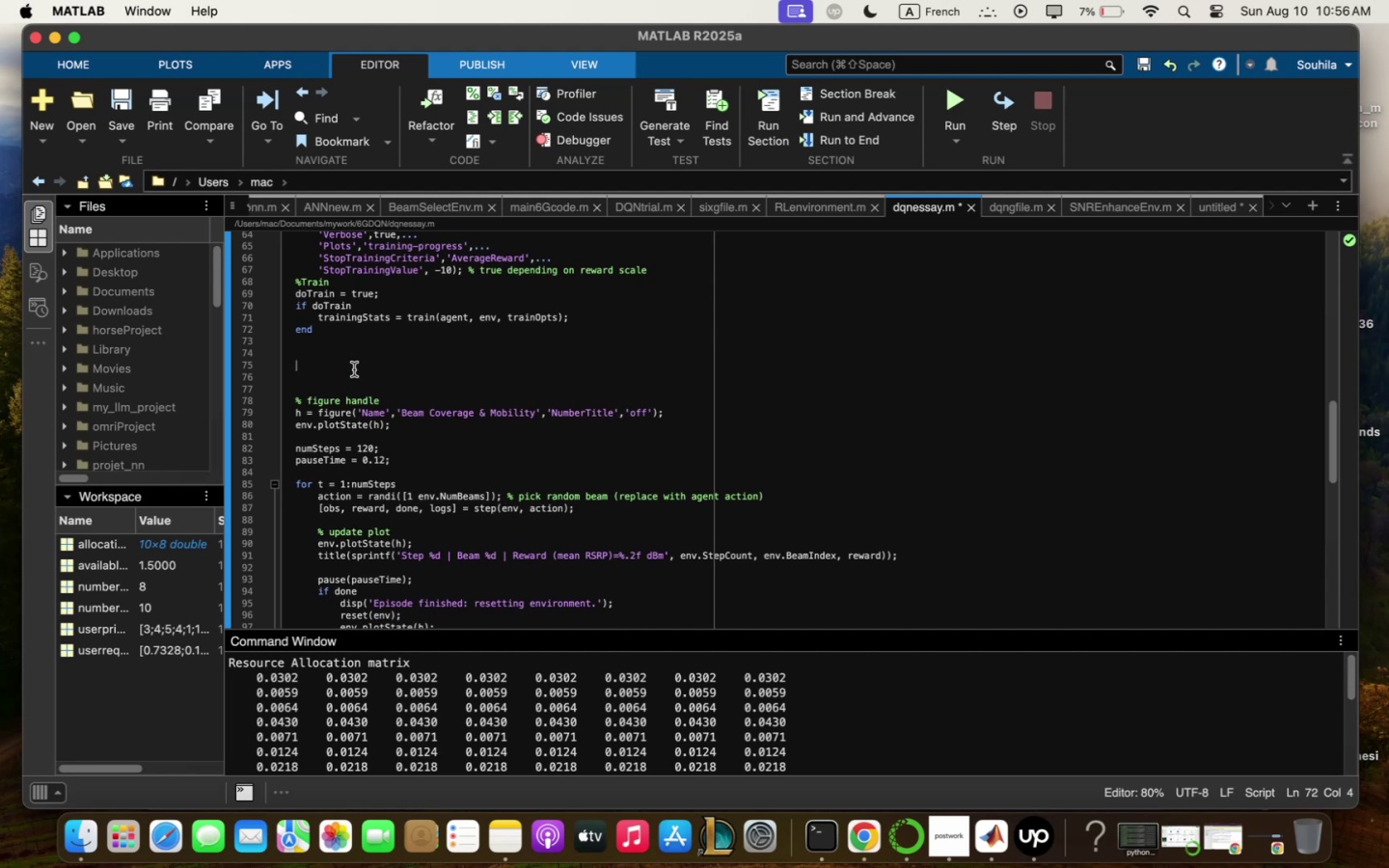 
key(Backspace)
 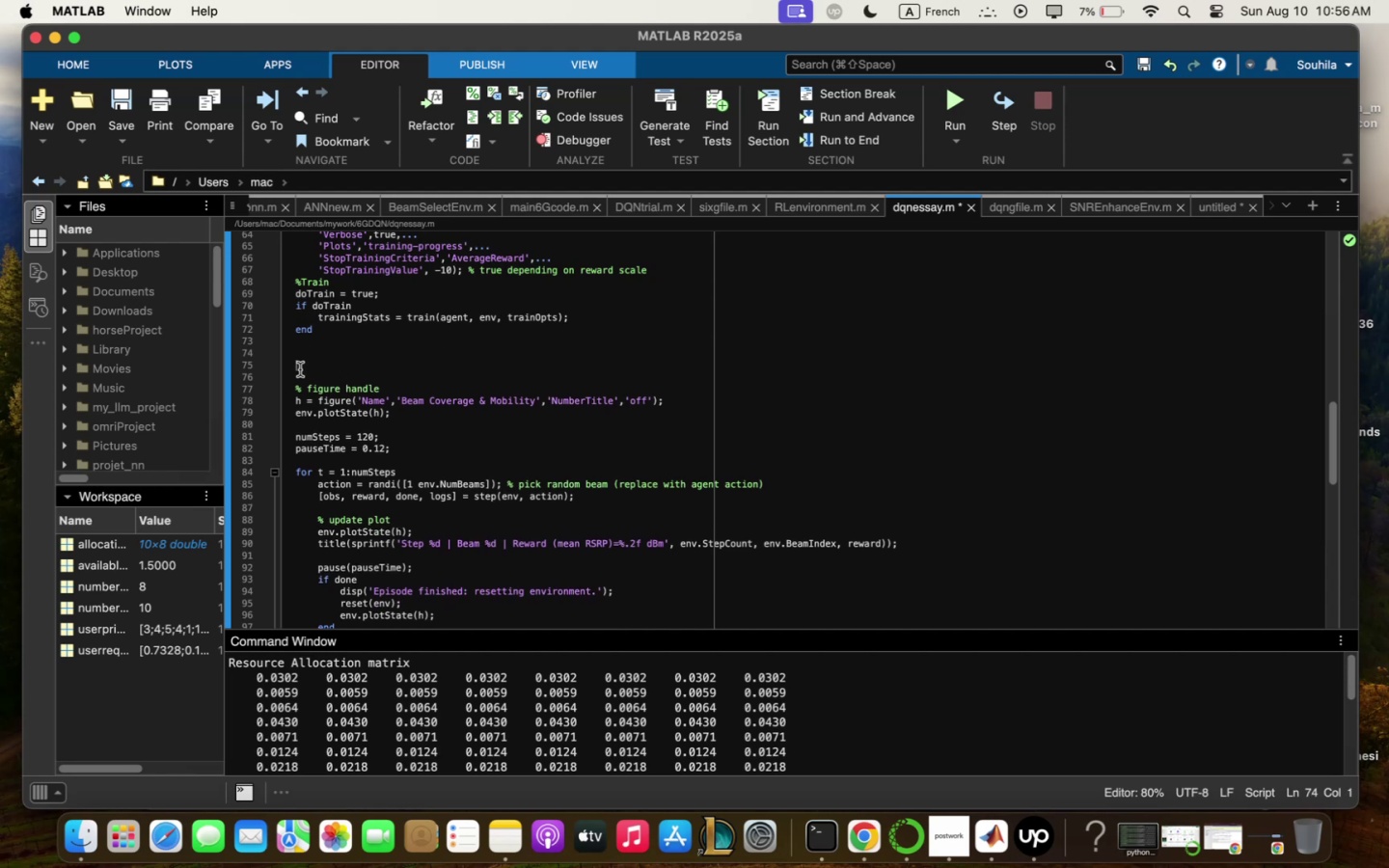 
key(Backspace)
 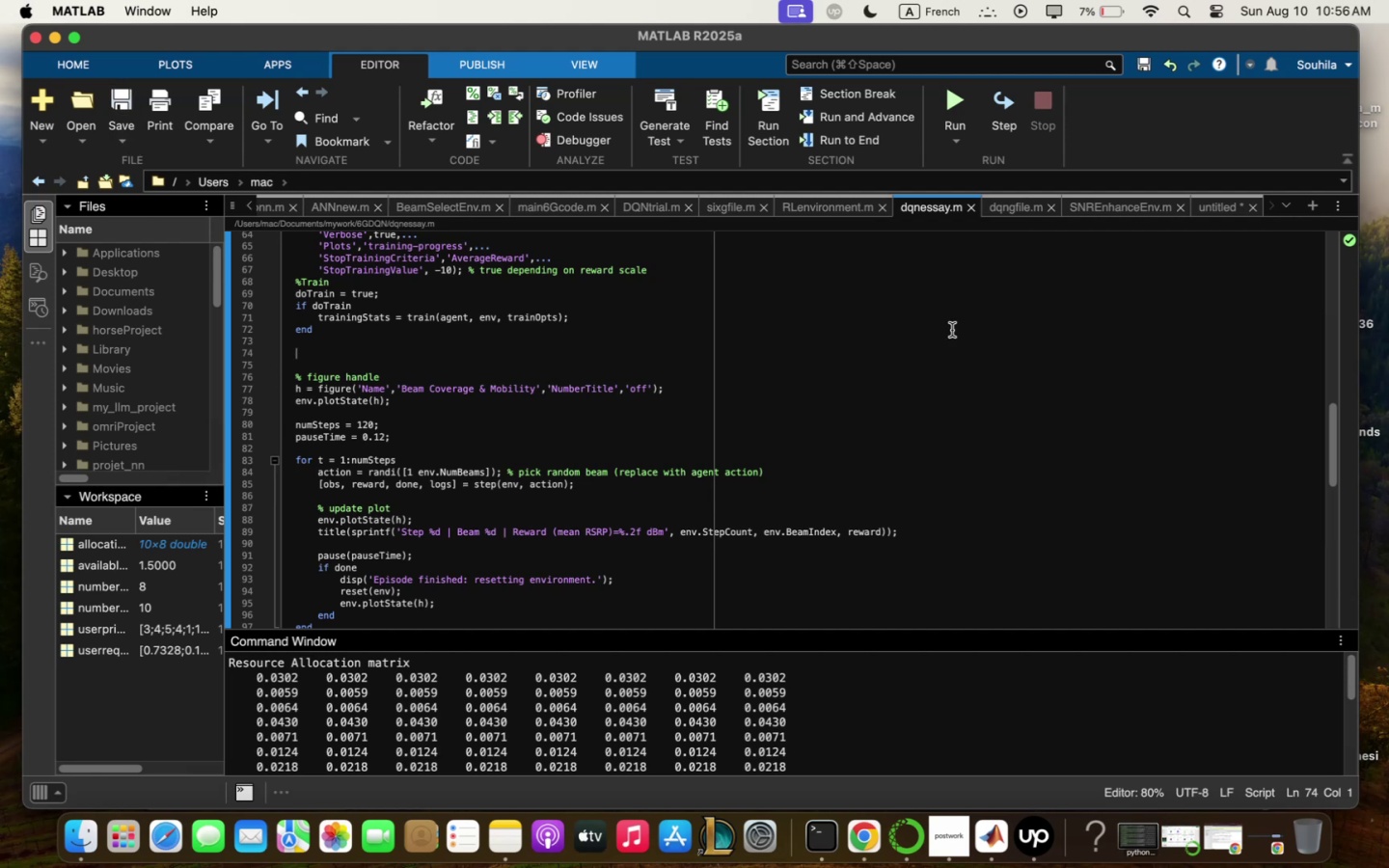 
left_click([854, 208])
 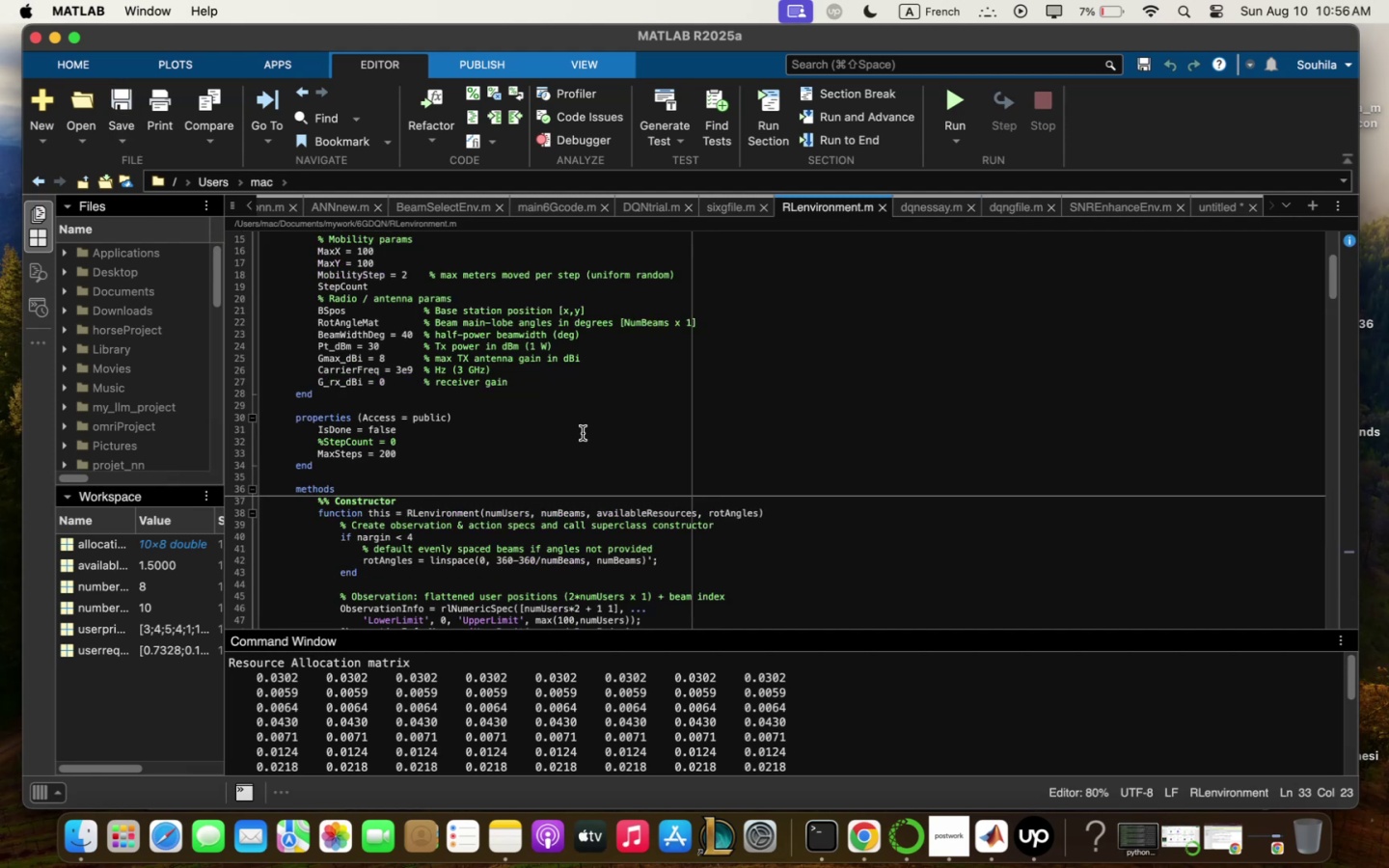 
scroll: coordinate [573, 411], scroll_direction: up, amount: 44.0
 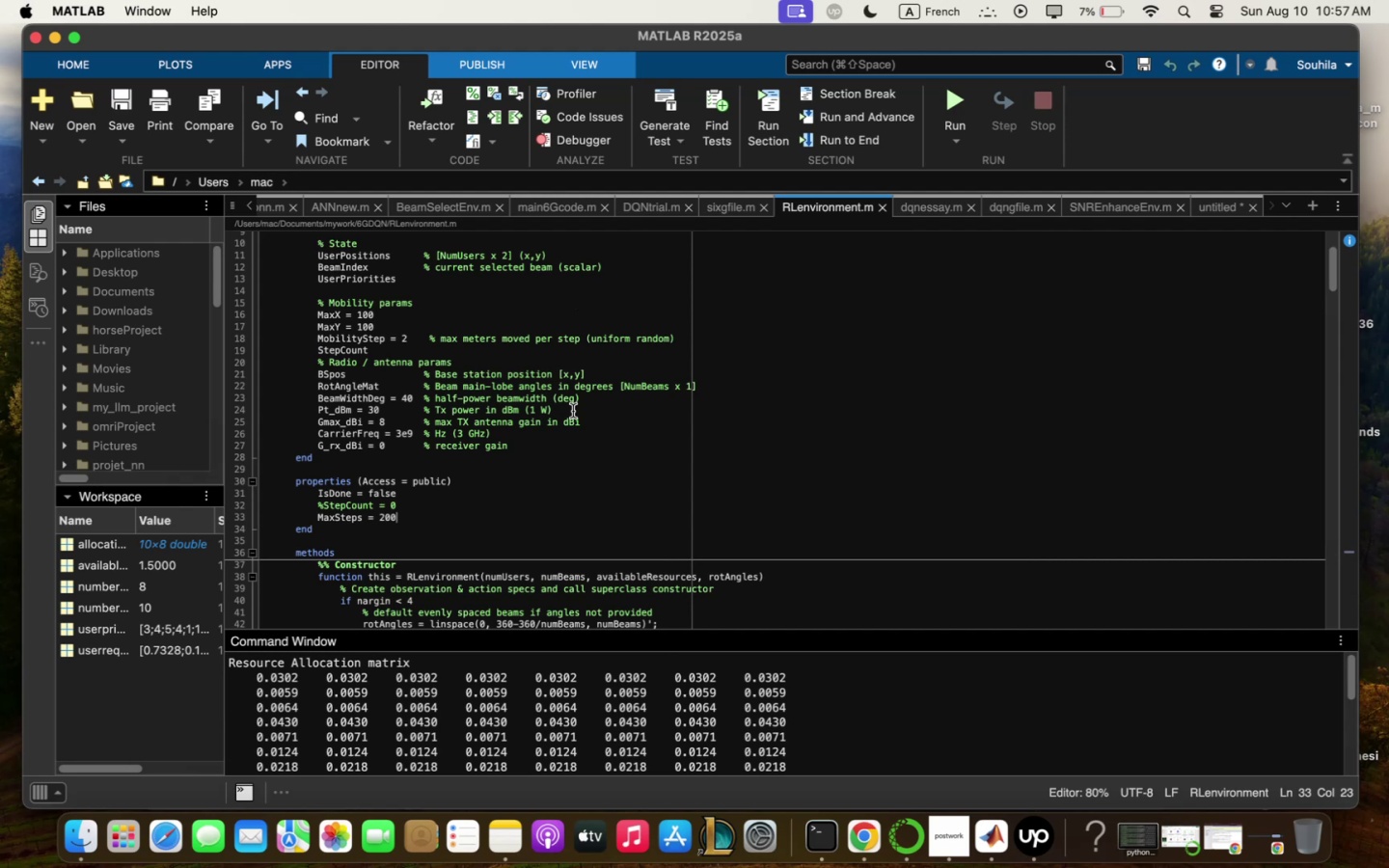 
wait(12.66)
 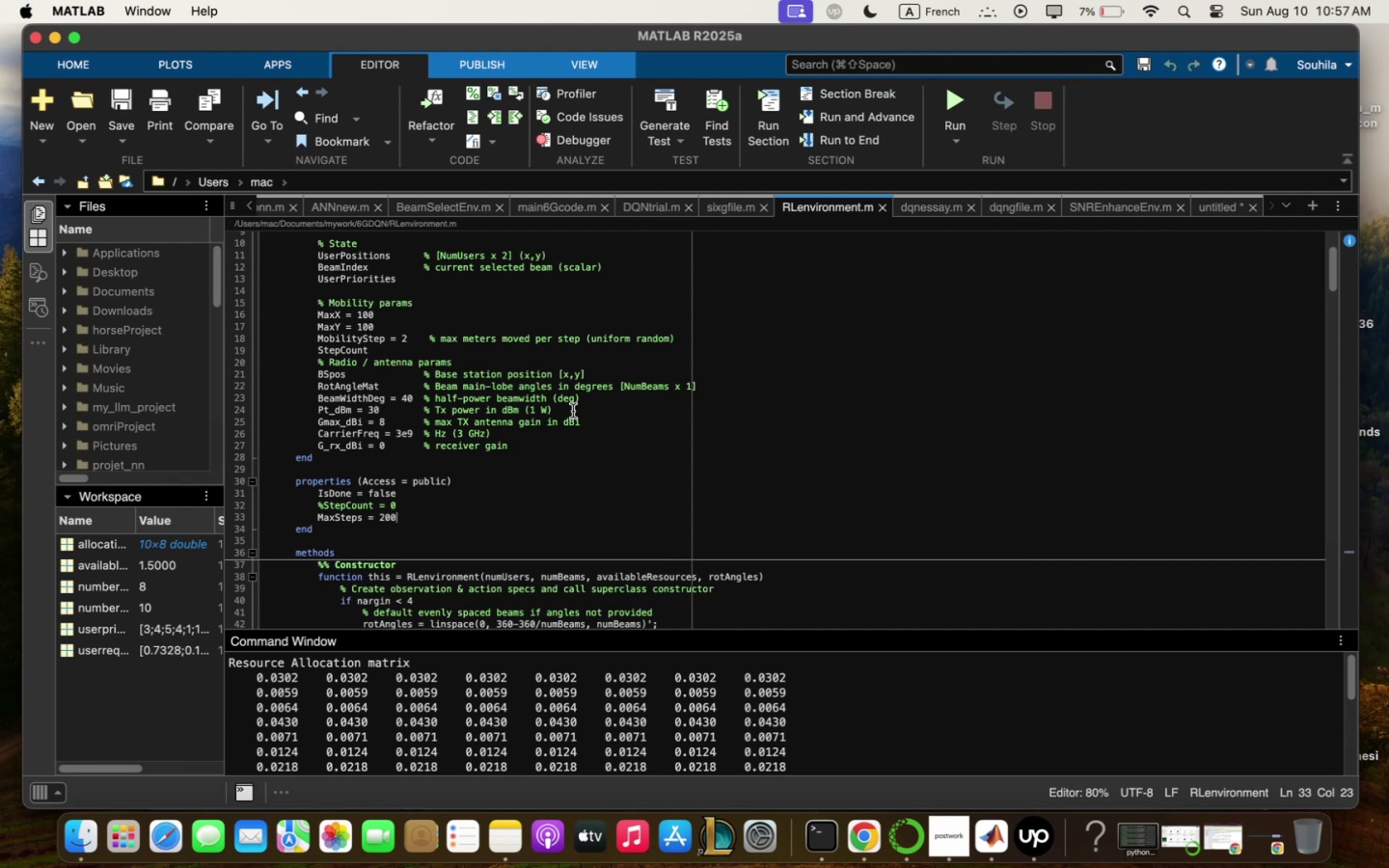 
left_click([1224, 210])
 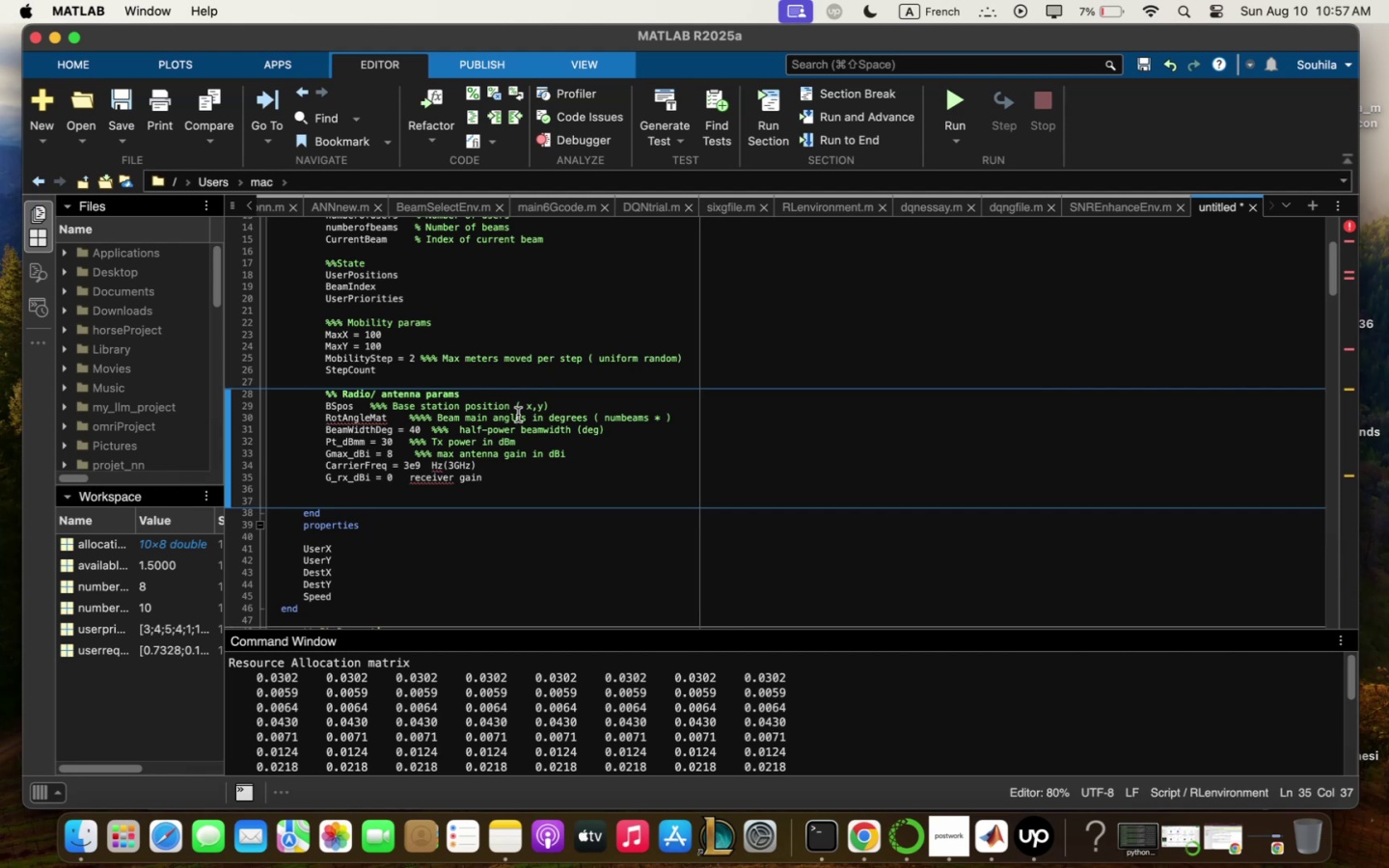 
wait(20.2)
 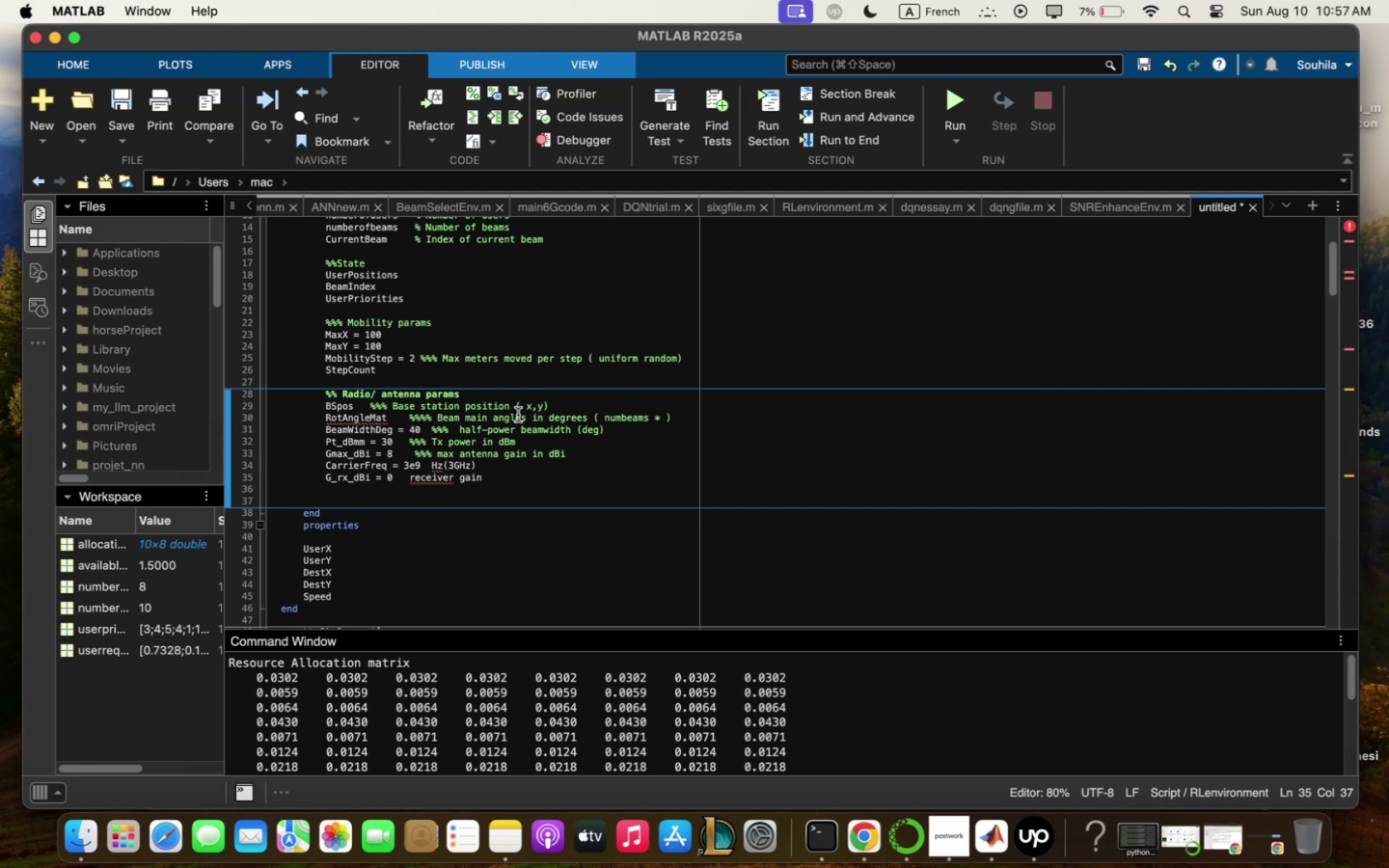 
left_click([408, 478])
 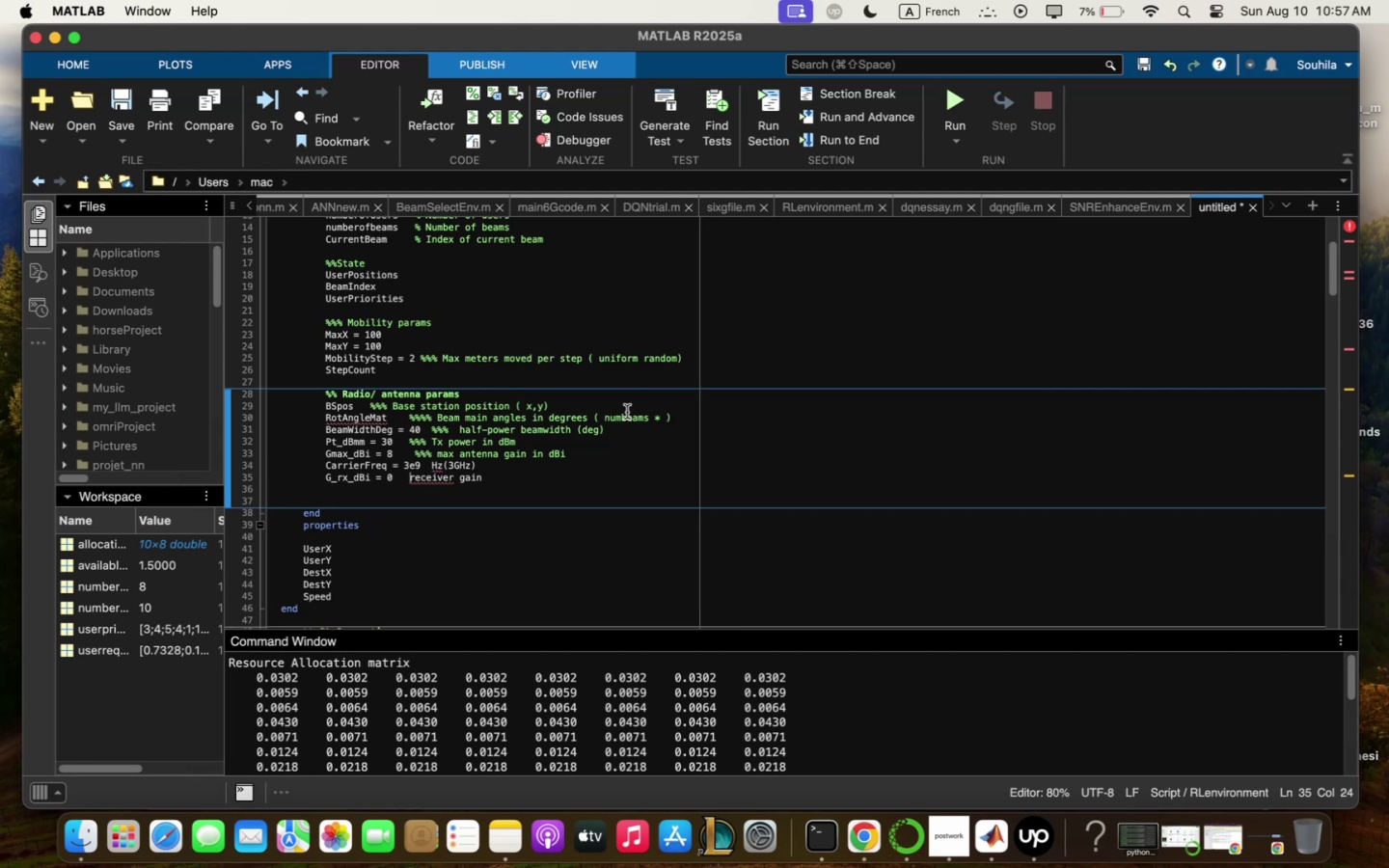 
key(Shift+Quote)
 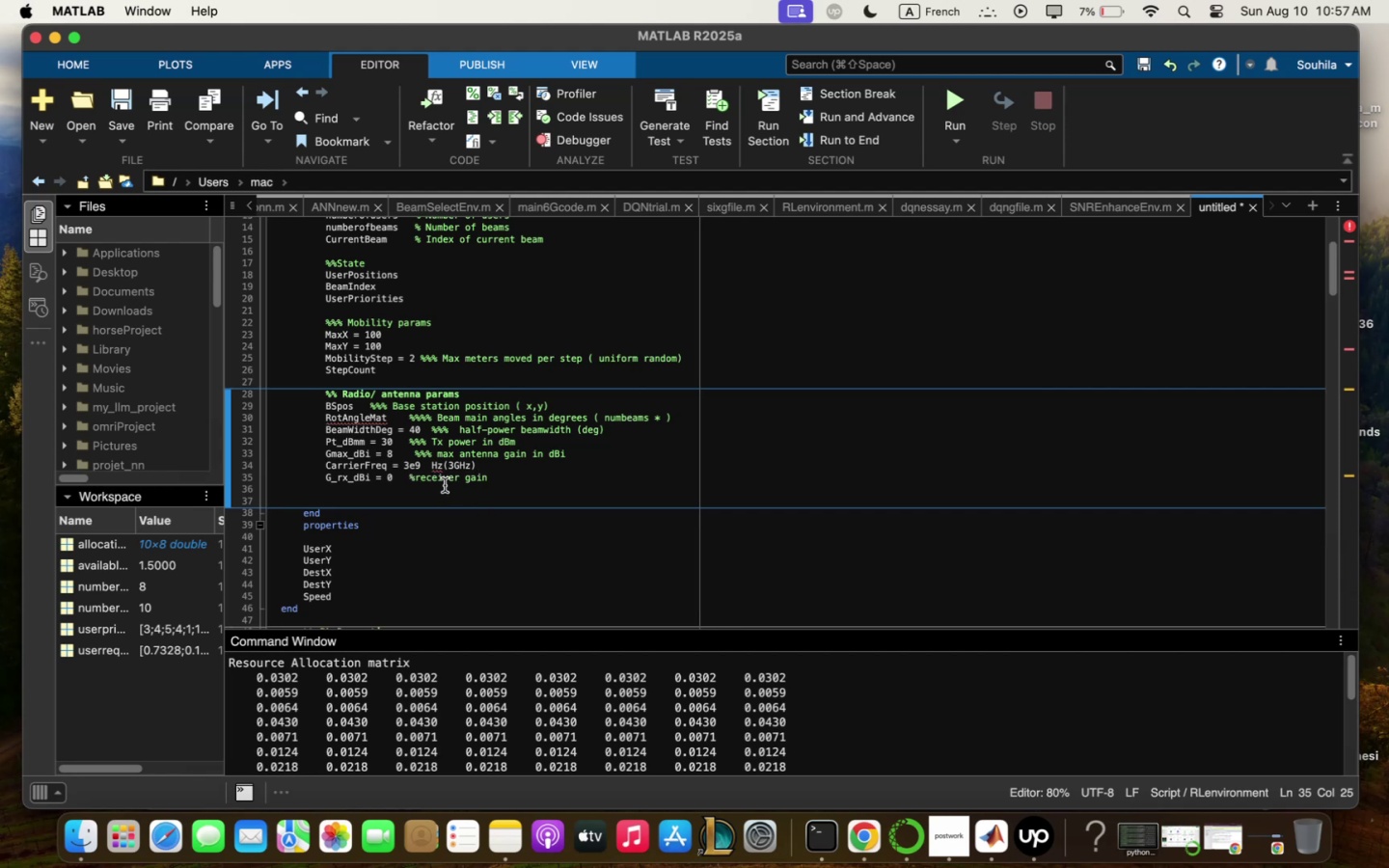 
left_click([431, 466])
 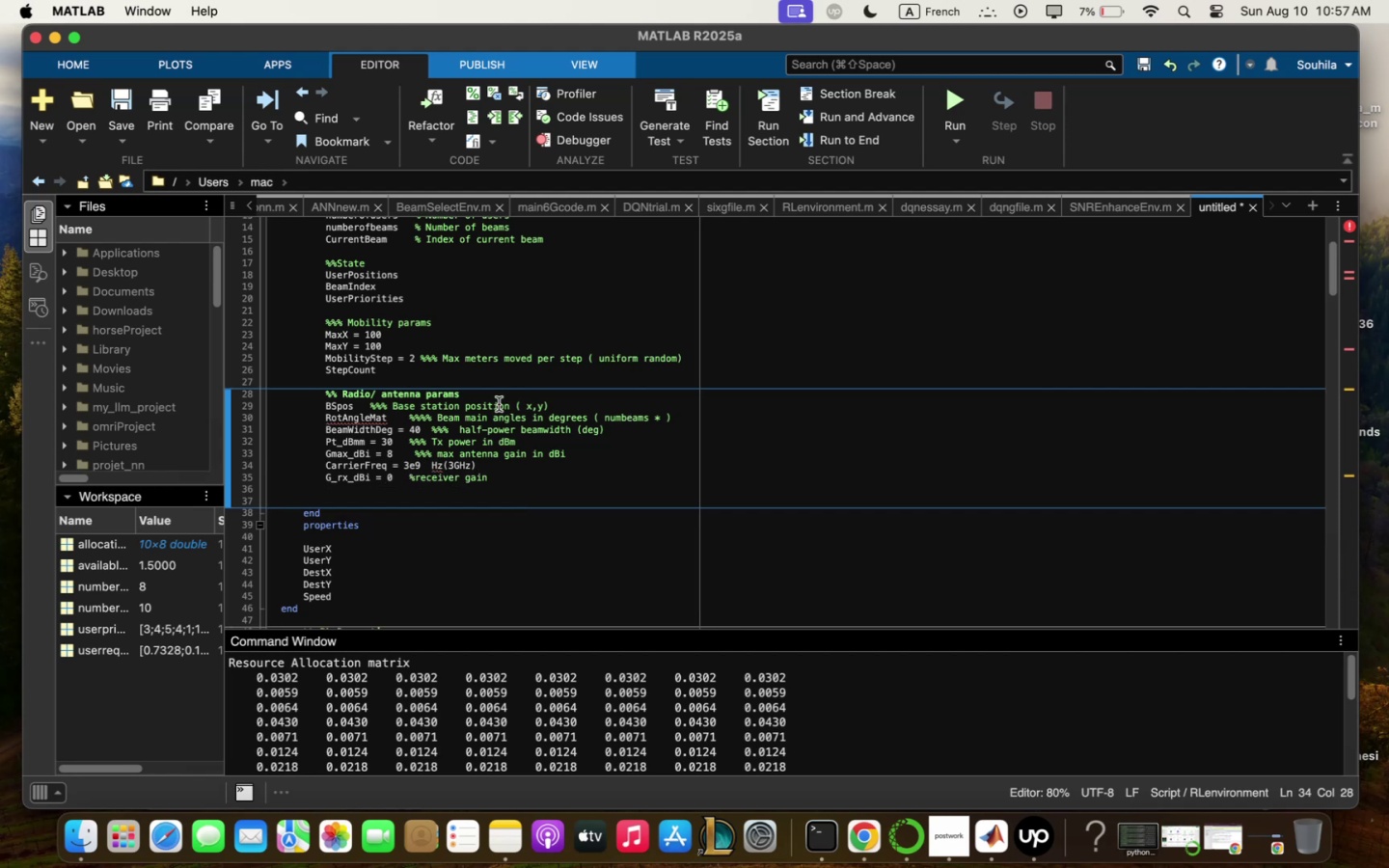 
key(Shift+Quote)
 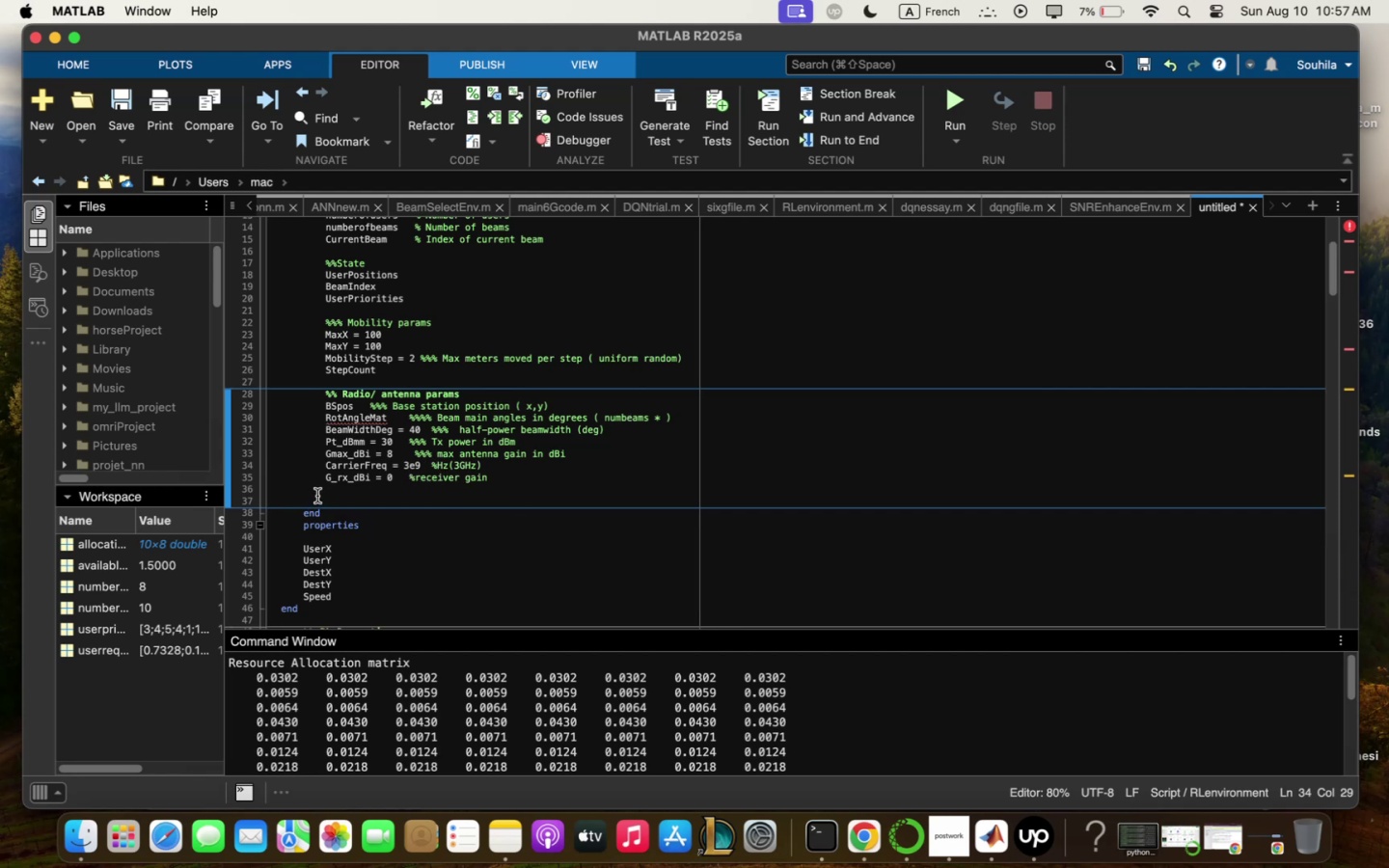 
scroll: coordinate [422, 479], scroll_direction: down, amount: 11.0
 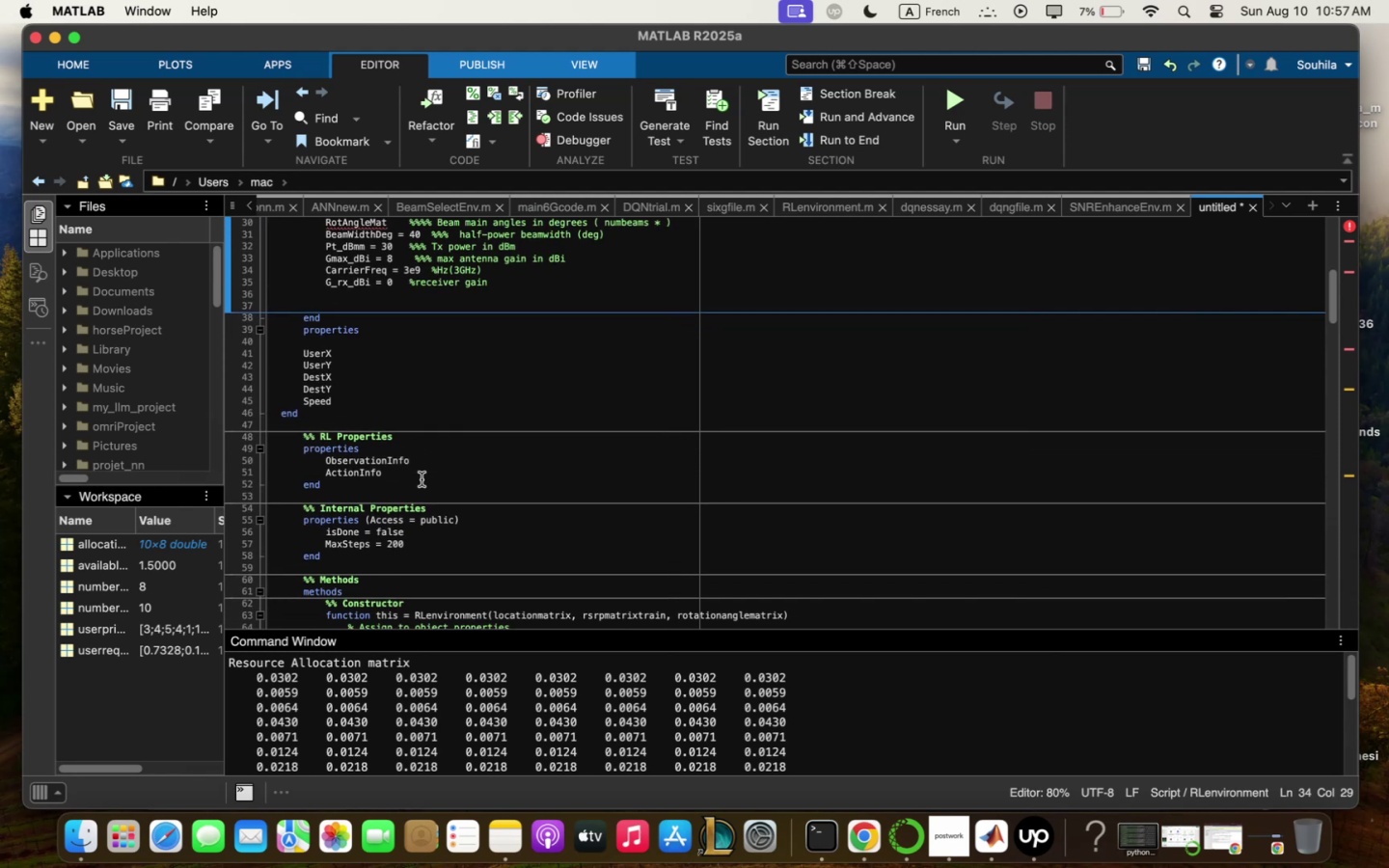 
wait(6.14)
 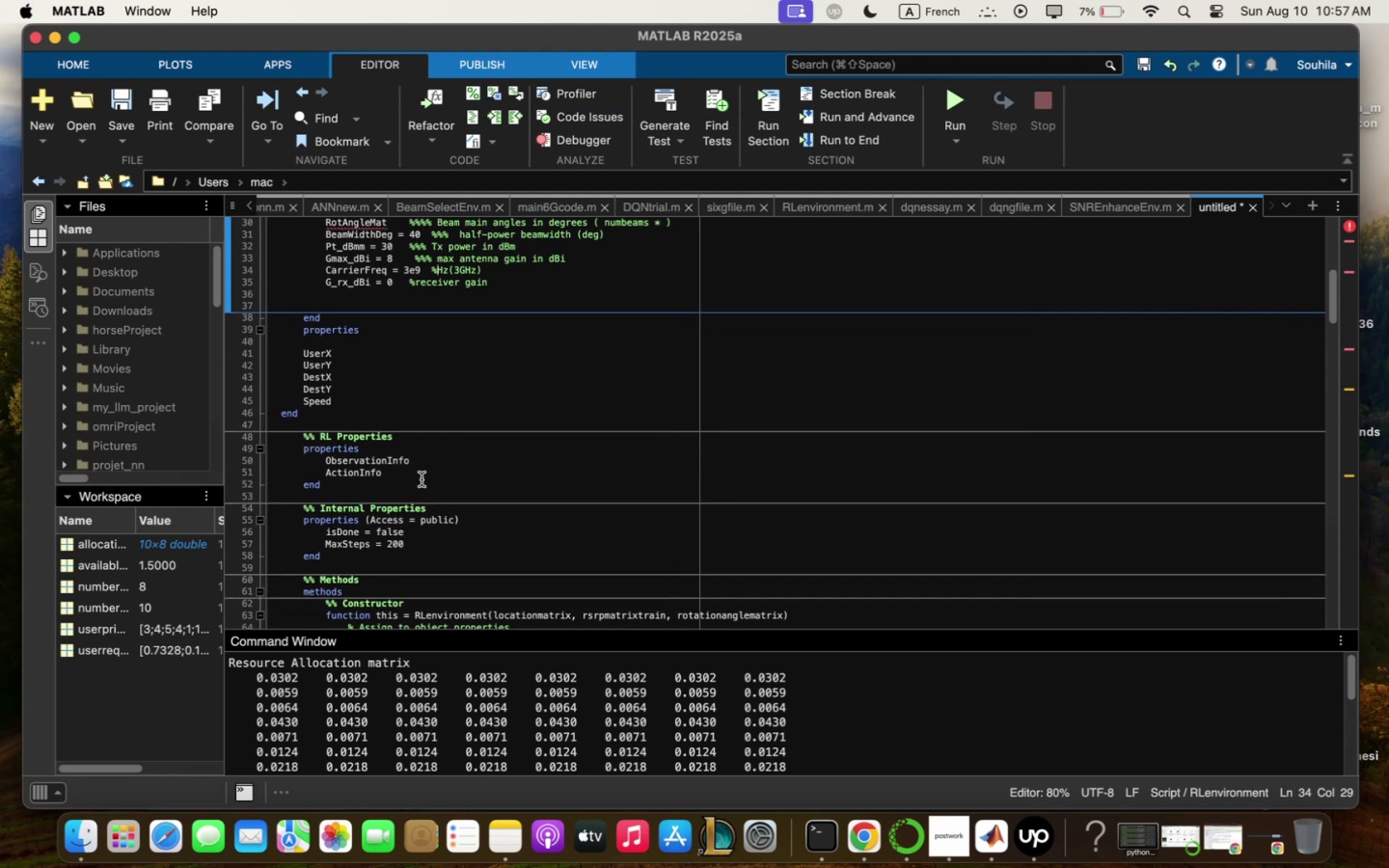 
scroll: coordinate [422, 479], scroll_direction: down, amount: 23.0
 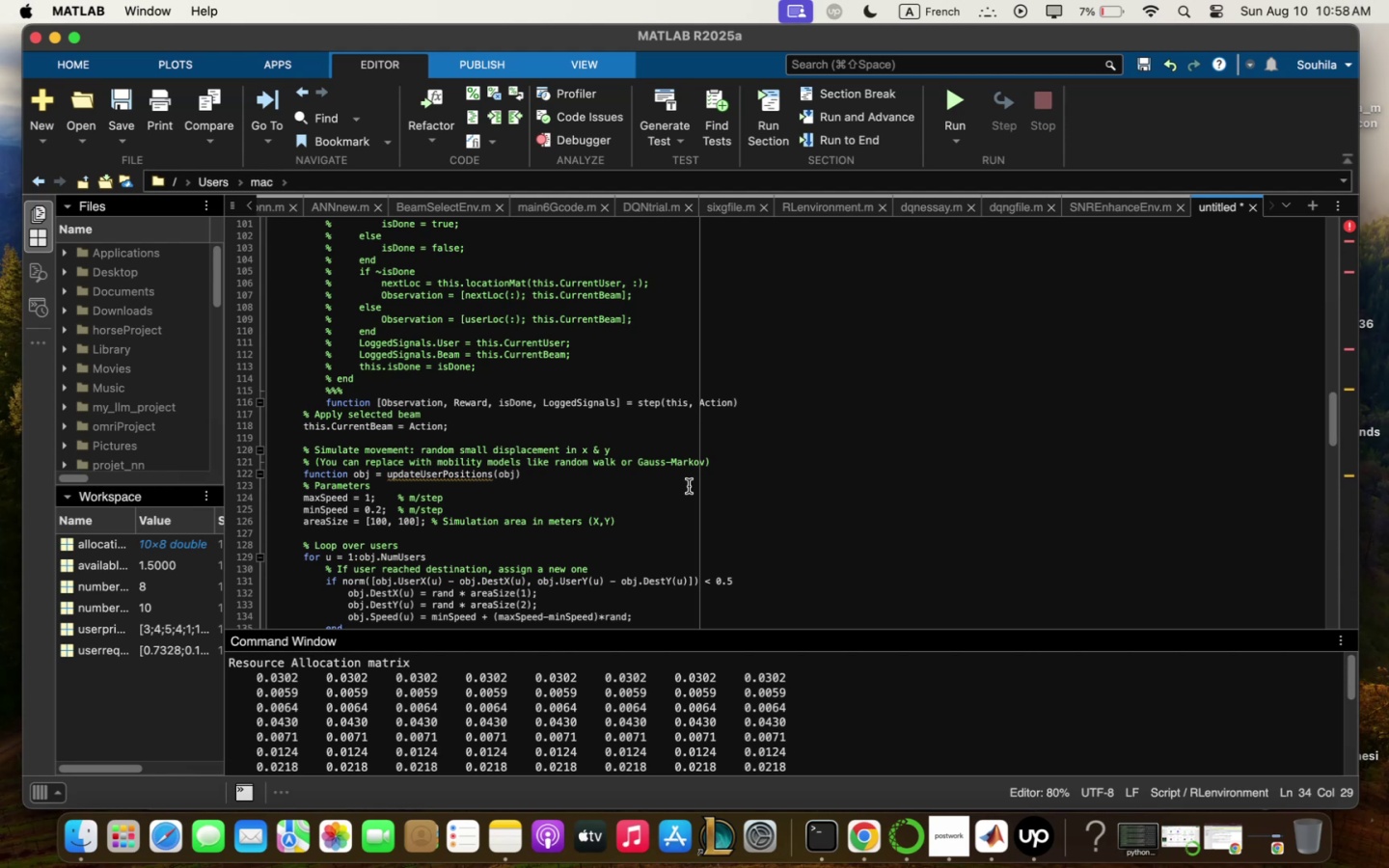 
wait(29.75)
 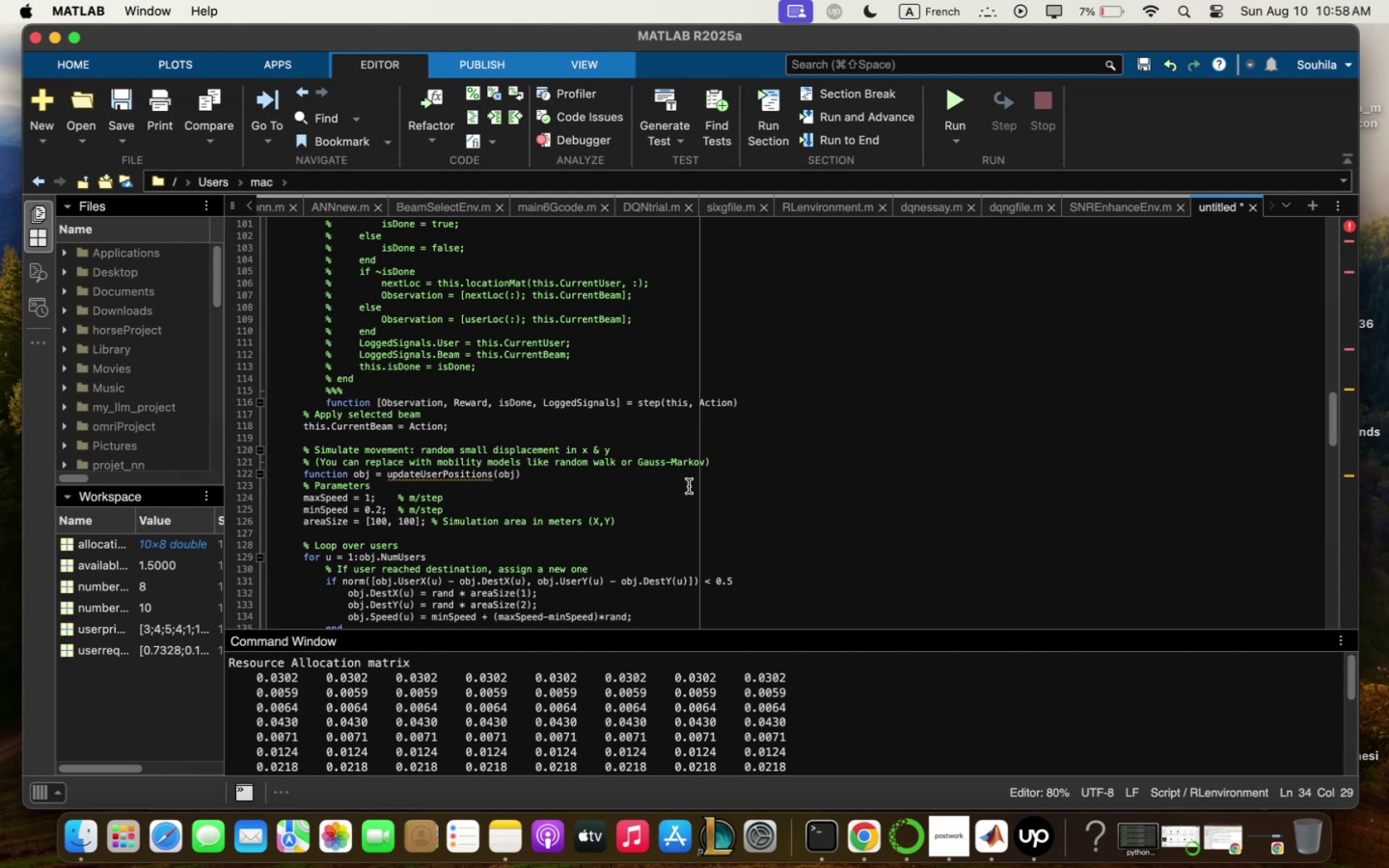 
scroll: coordinate [608, 422], scroll_direction: up, amount: 16.0
 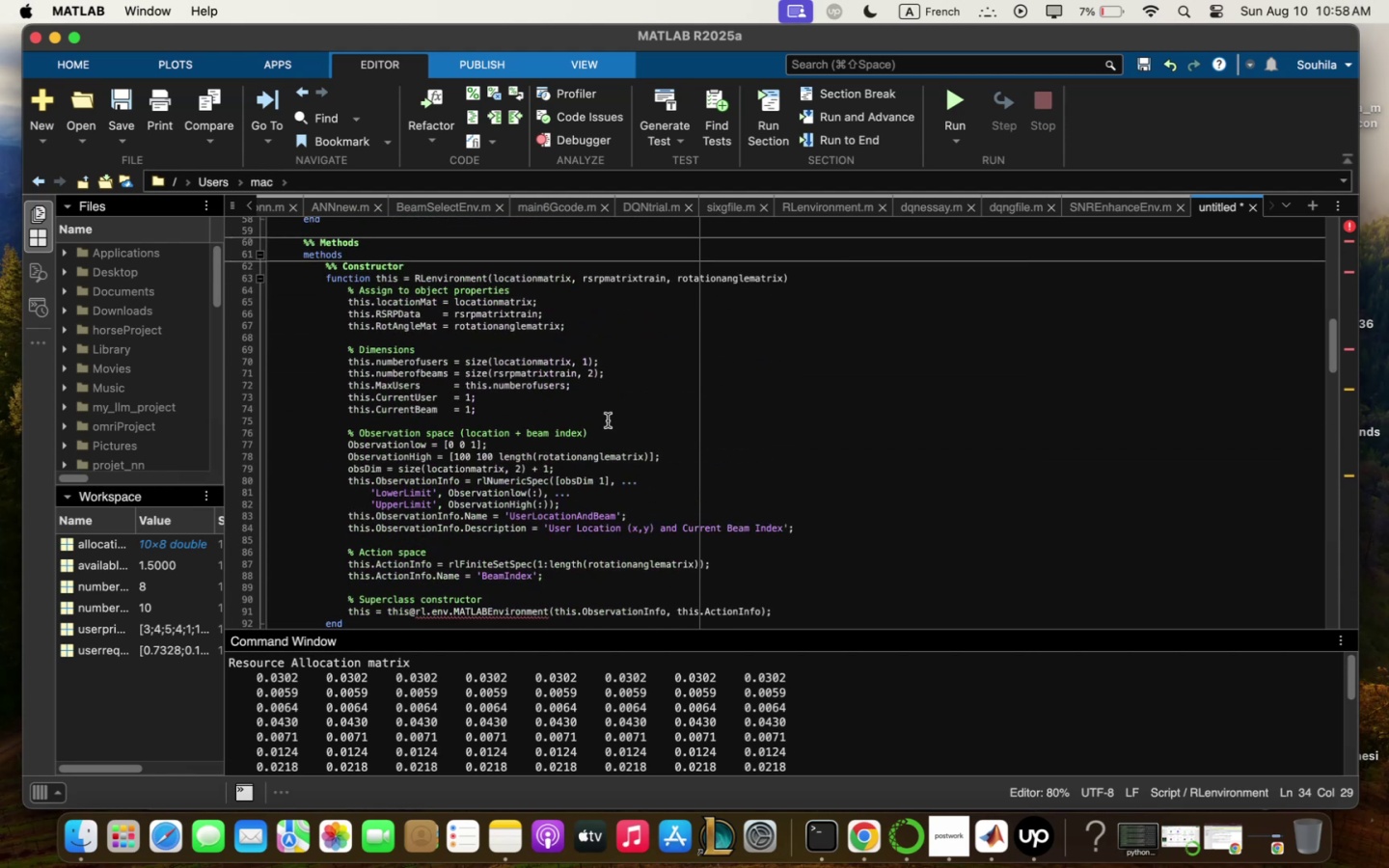 
scroll: coordinate [608, 420], scroll_direction: down, amount: 1.0
 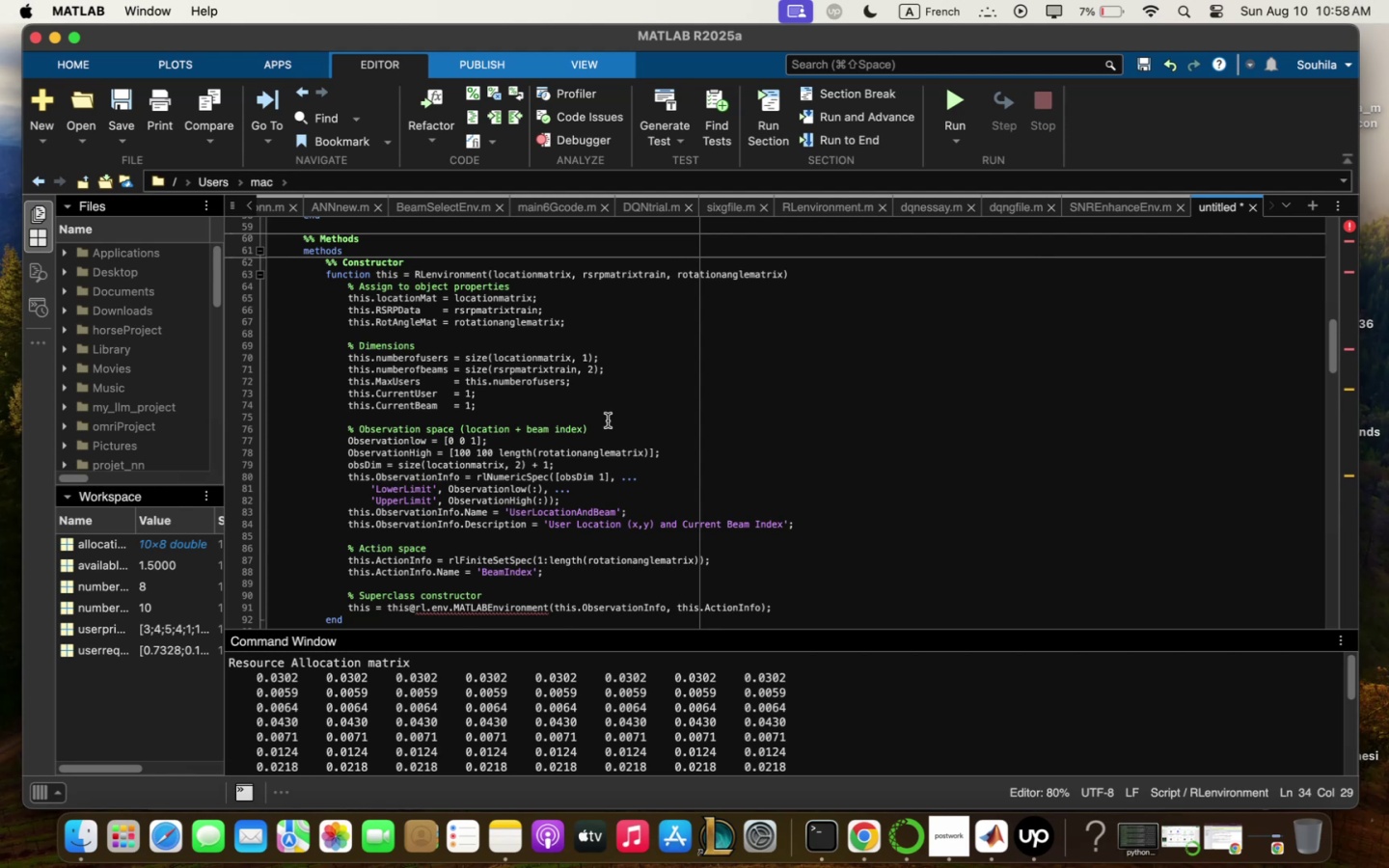 
scroll: coordinate [608, 420], scroll_direction: up, amount: 3.0
 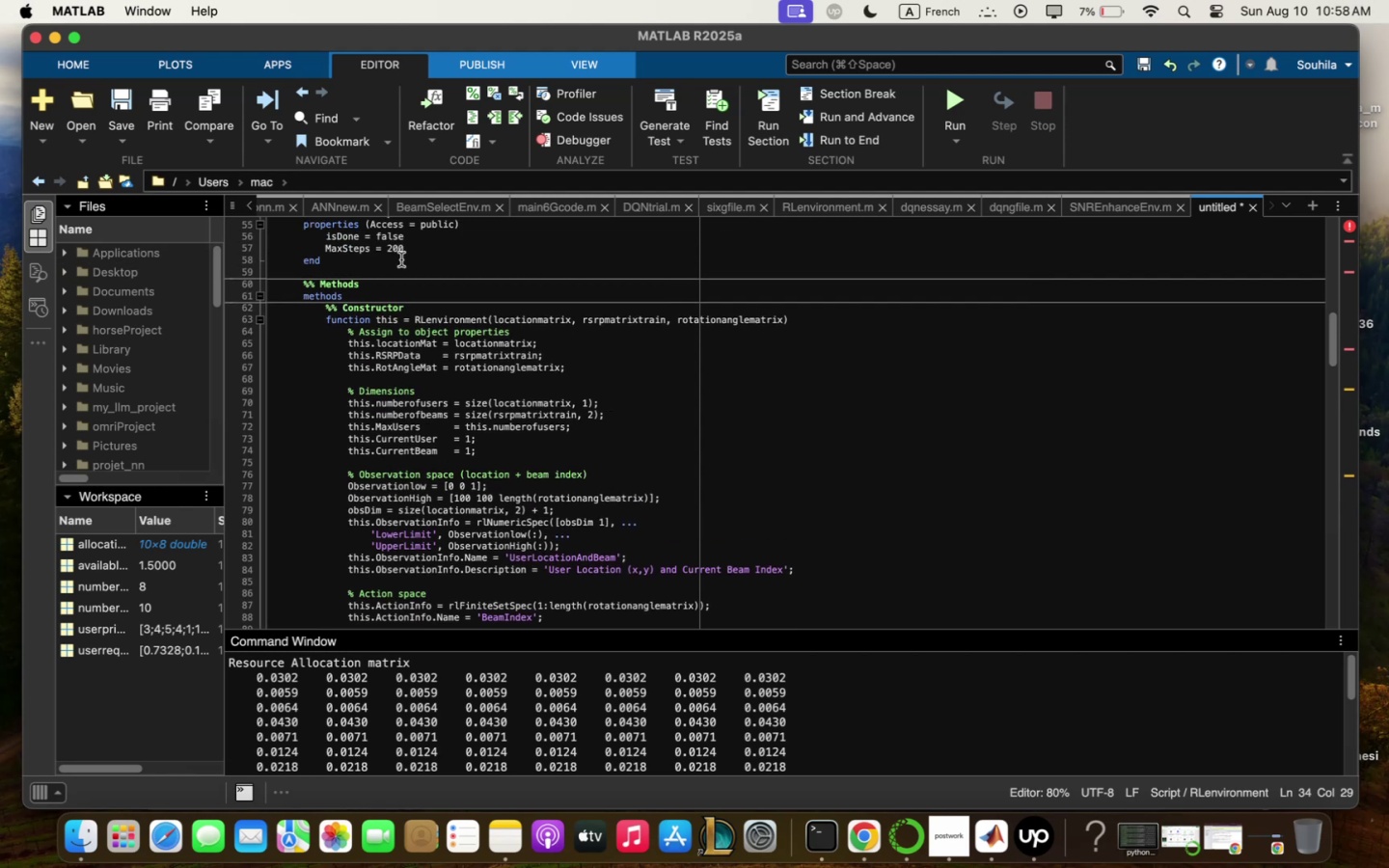 
wait(11.33)
 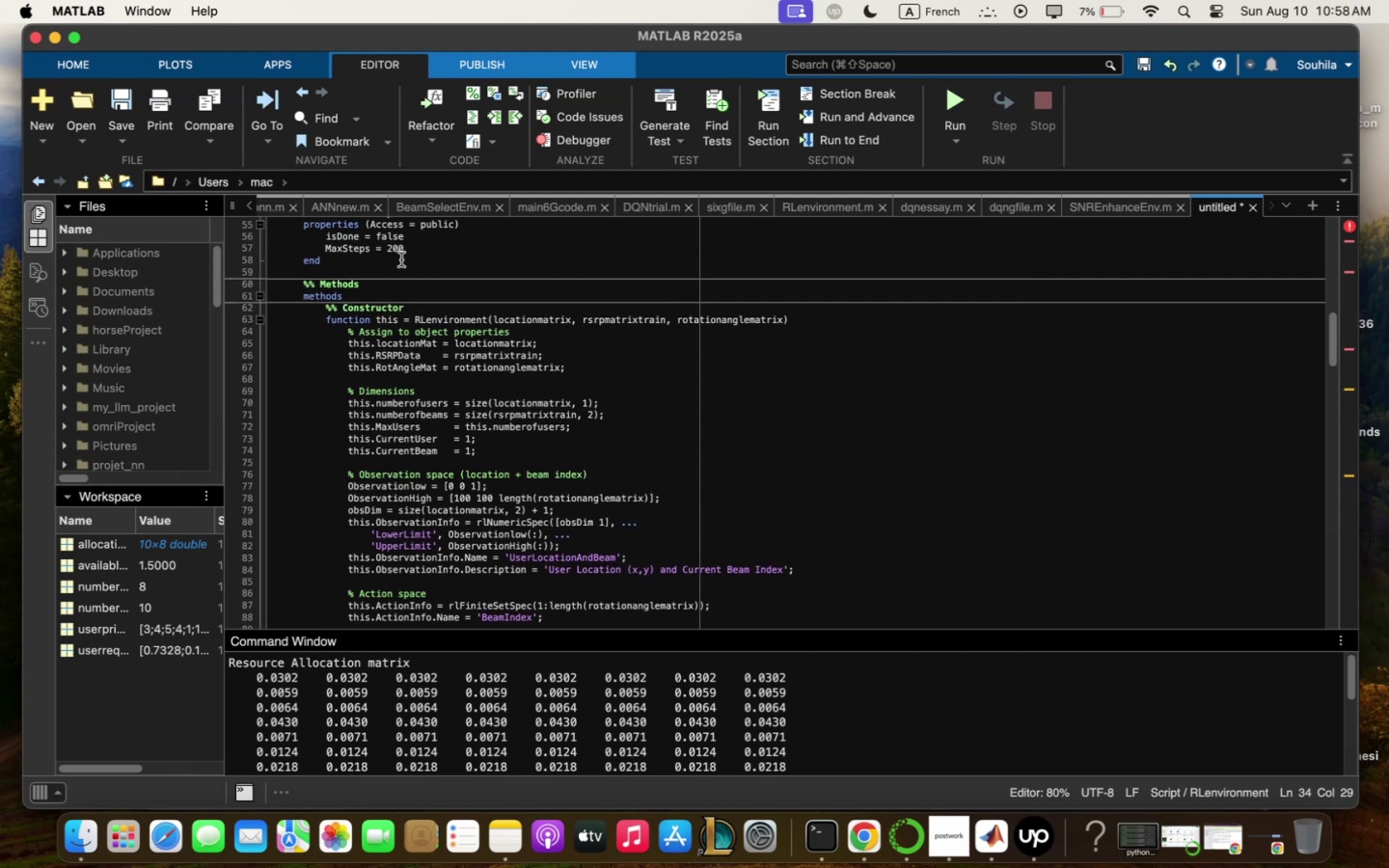 
scroll: coordinate [399, 260], scroll_direction: up, amount: 2.0
 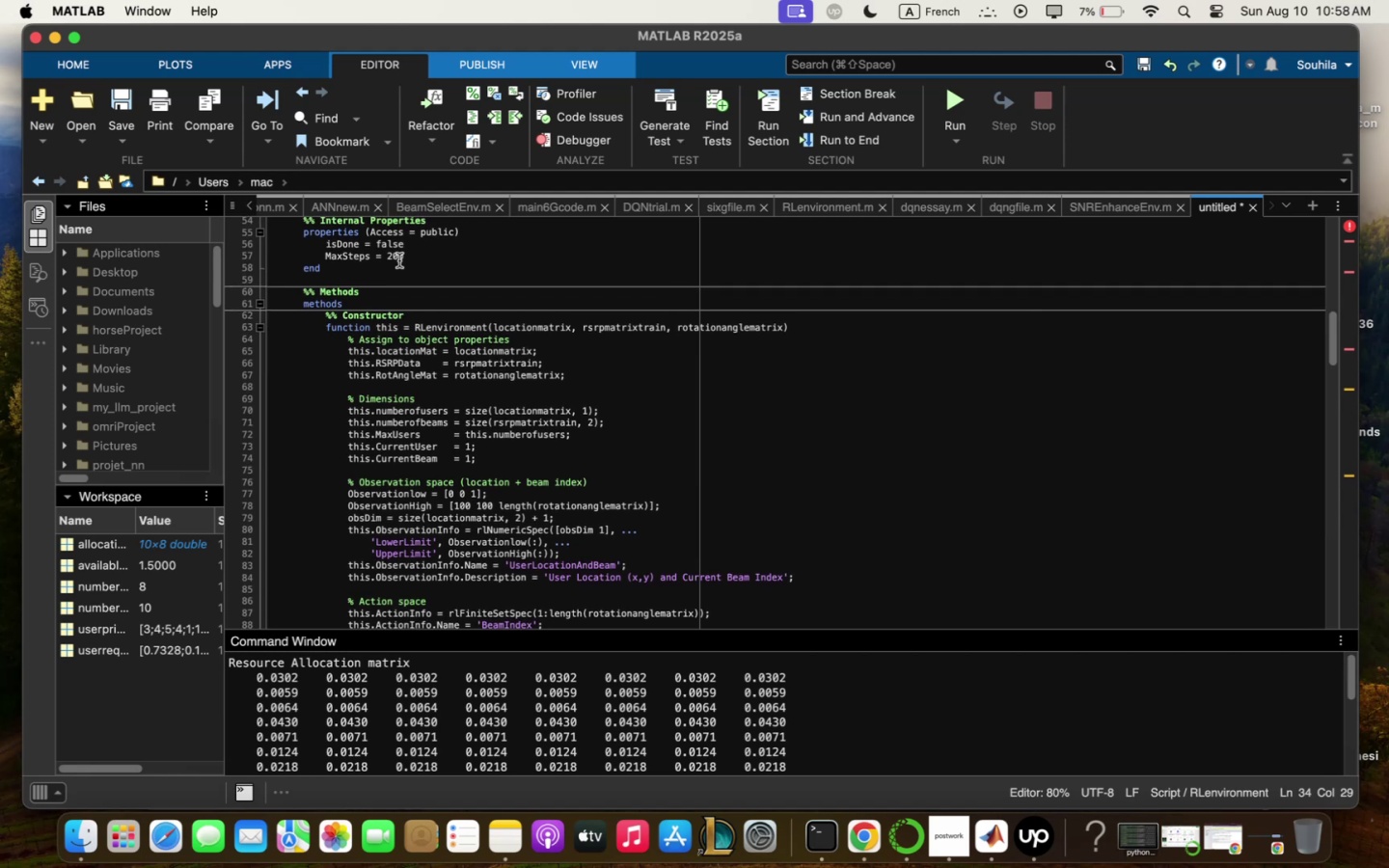 
scroll: coordinate [399, 260], scroll_direction: down, amount: 2.0
 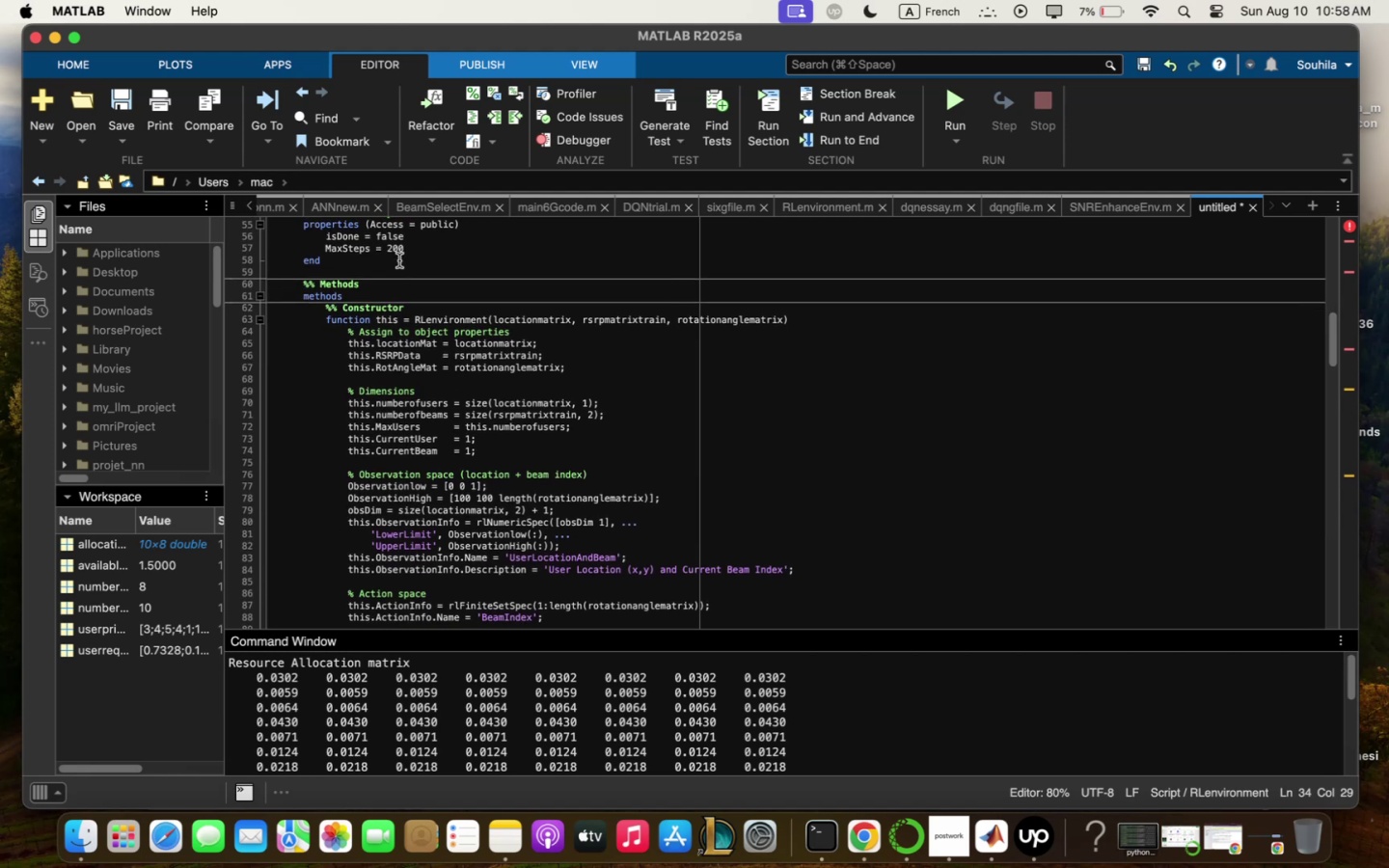 
wait(7.04)
 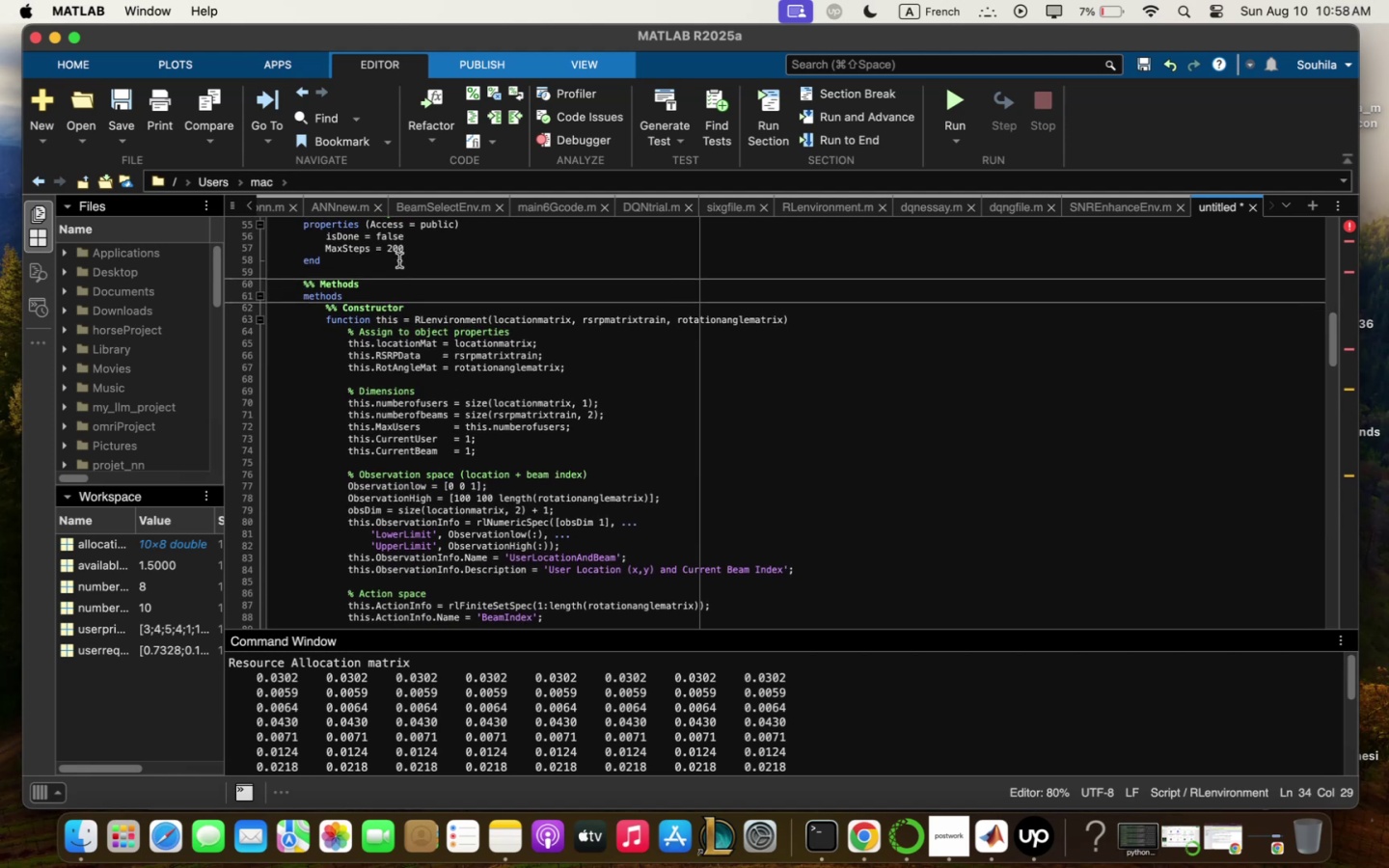 
scroll: coordinate [422, 440], scroll_direction: up, amount: 5.0
 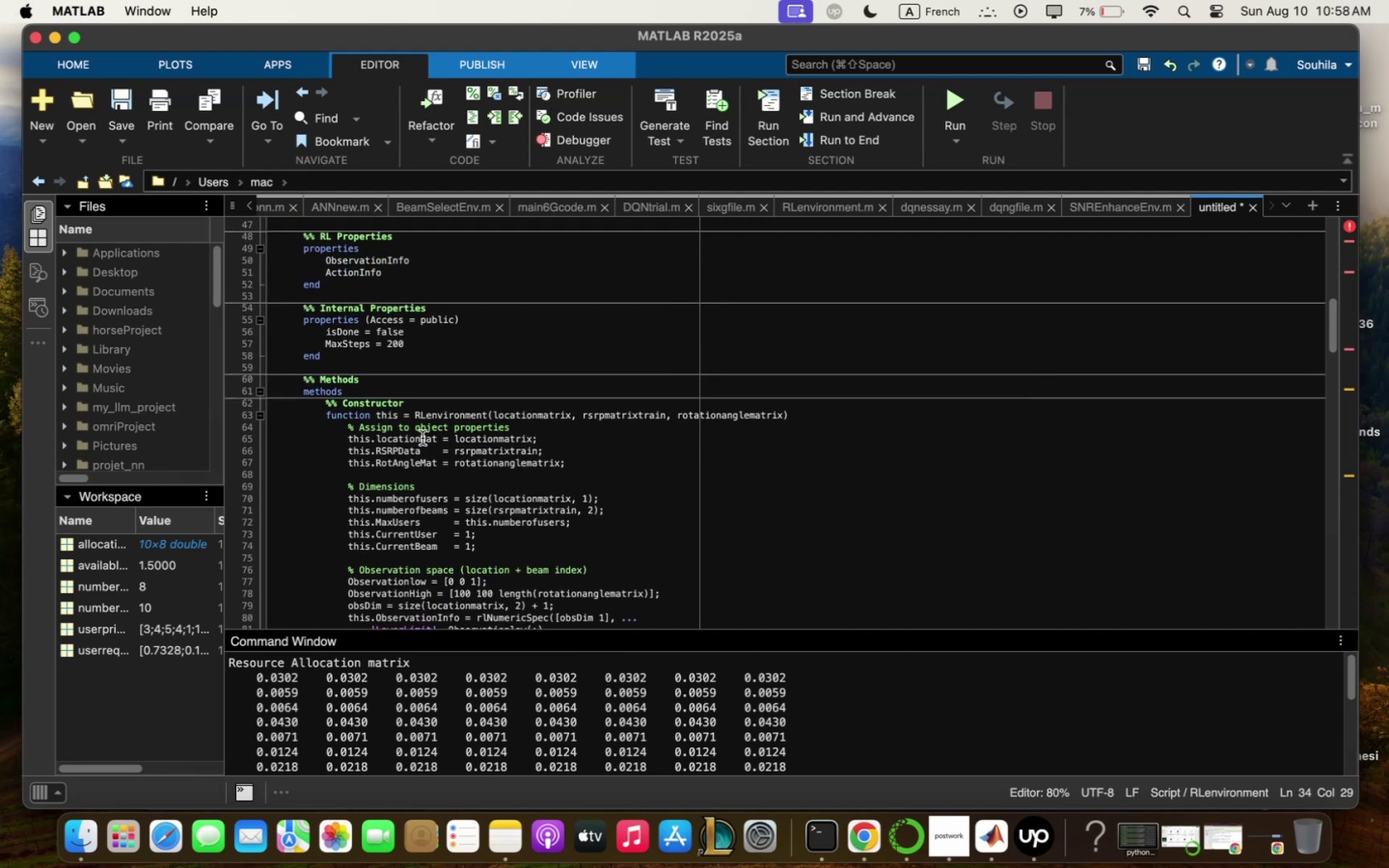 
scroll: coordinate [422, 438], scroll_direction: down, amount: 13.0
 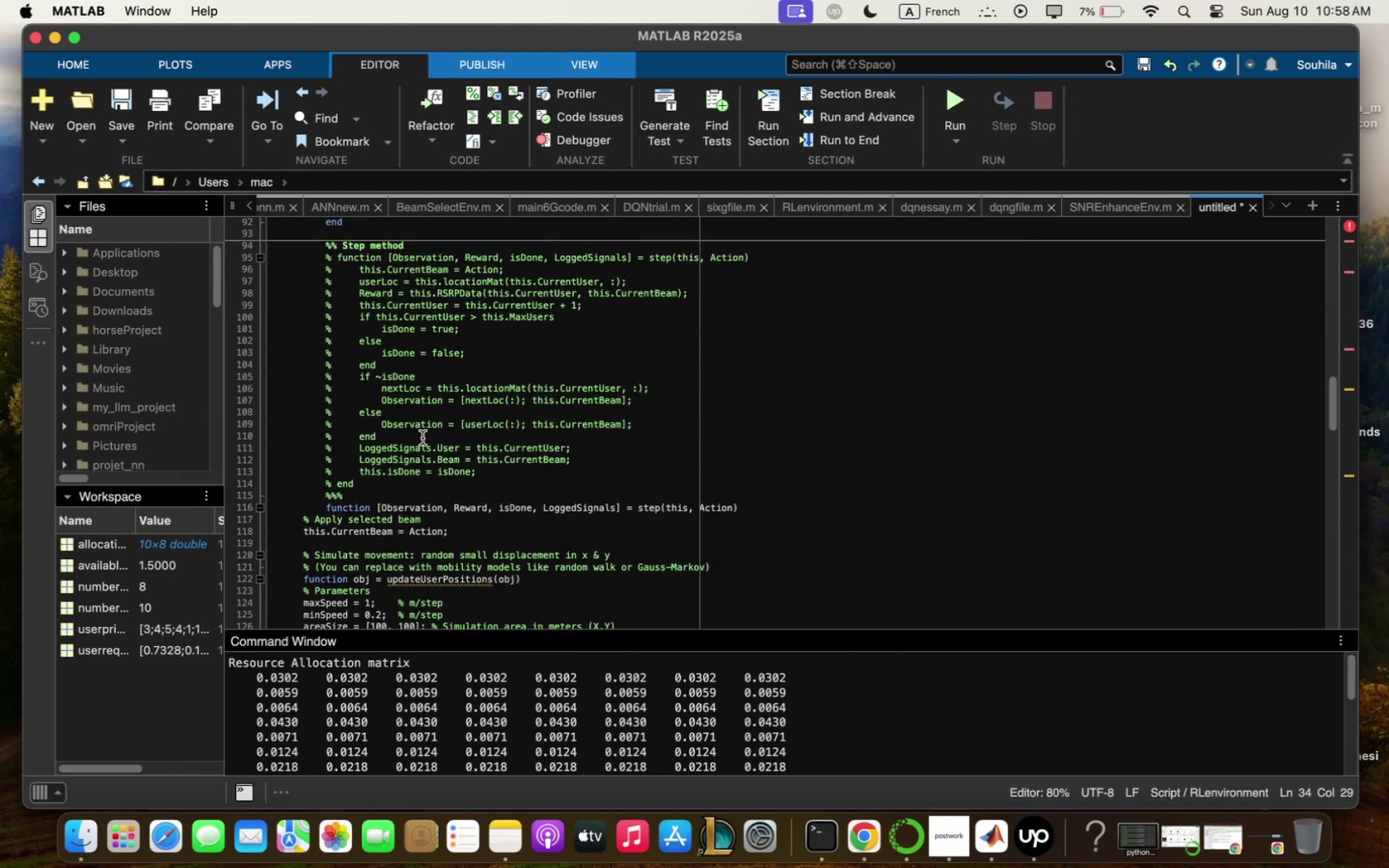 
scroll: coordinate [422, 431], scroll_direction: up, amount: 8.0
 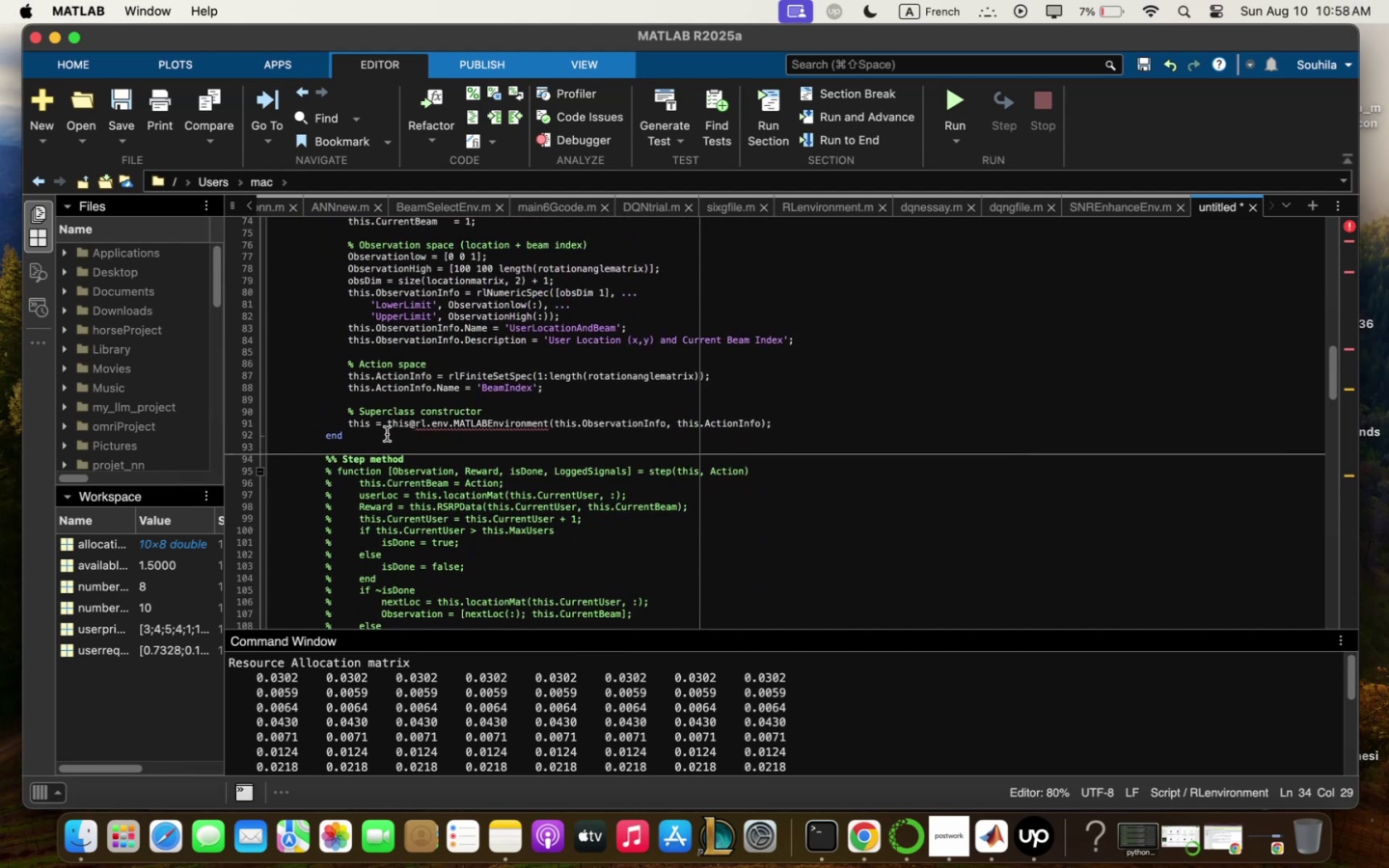 
left_click_drag(start_coordinate=[381, 437], to_coordinate=[278, 364])
 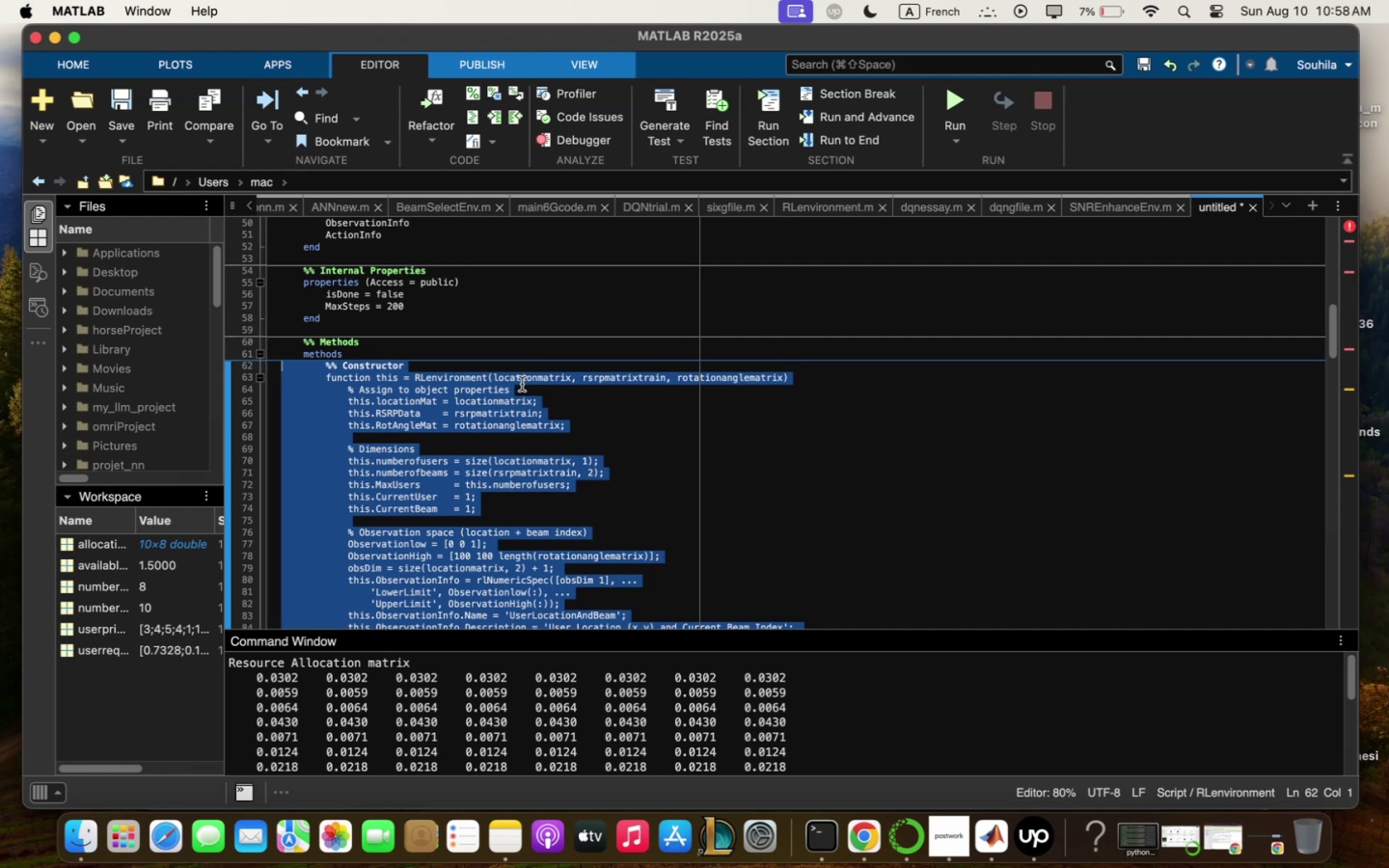 
right_click([511, 401])
 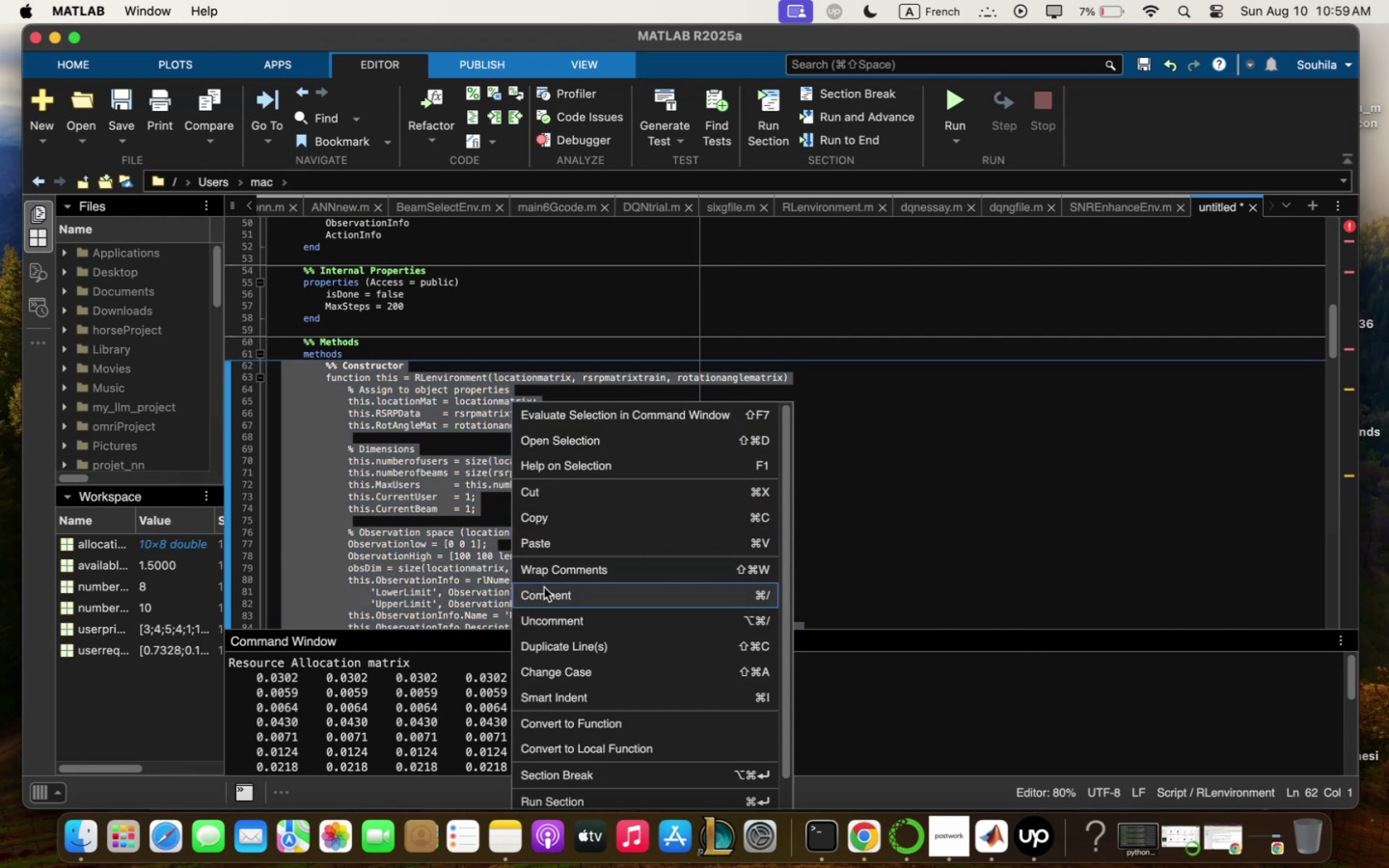 
left_click([505, 508])
 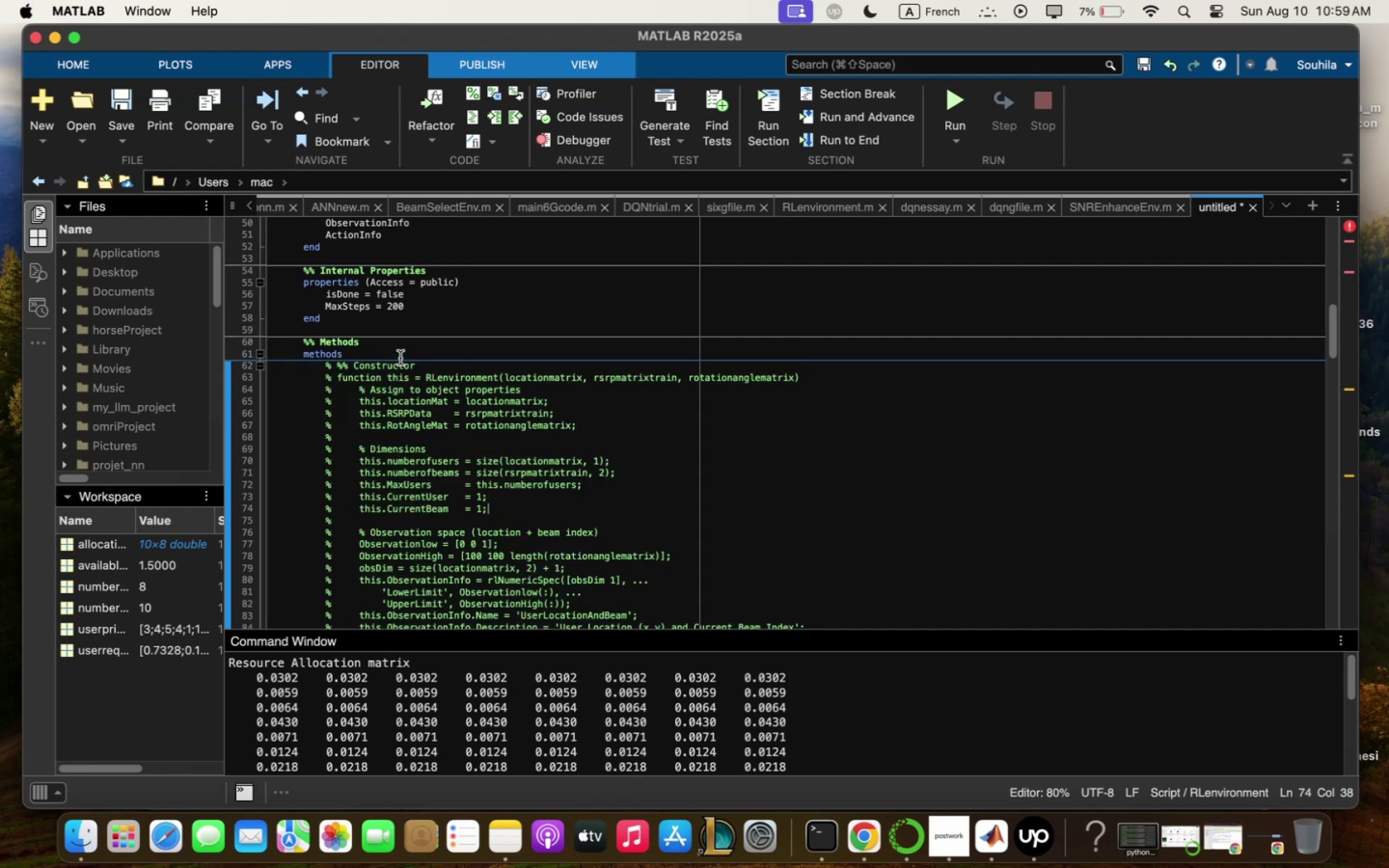 
left_click([399, 355])
 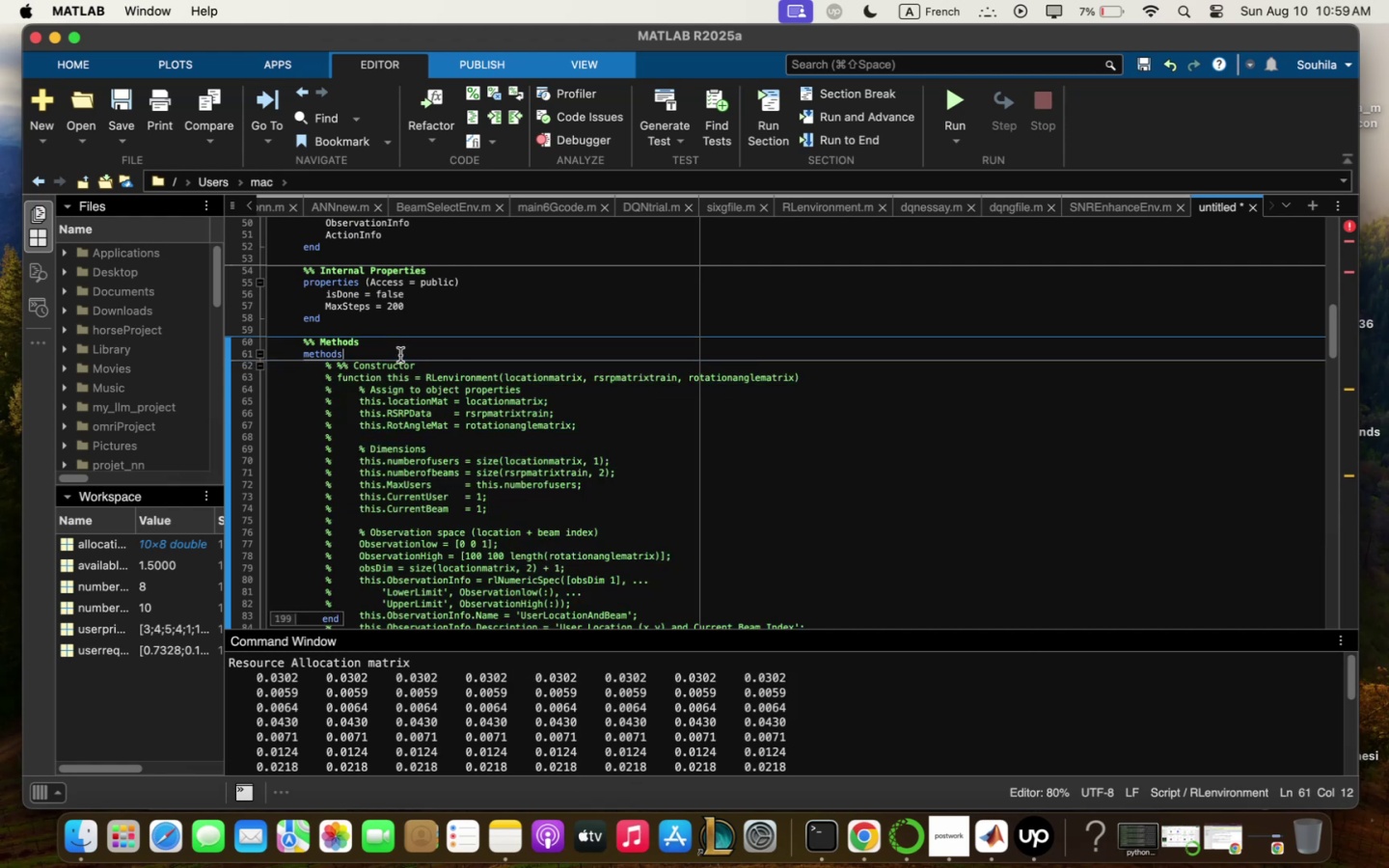 
key(Enter)
 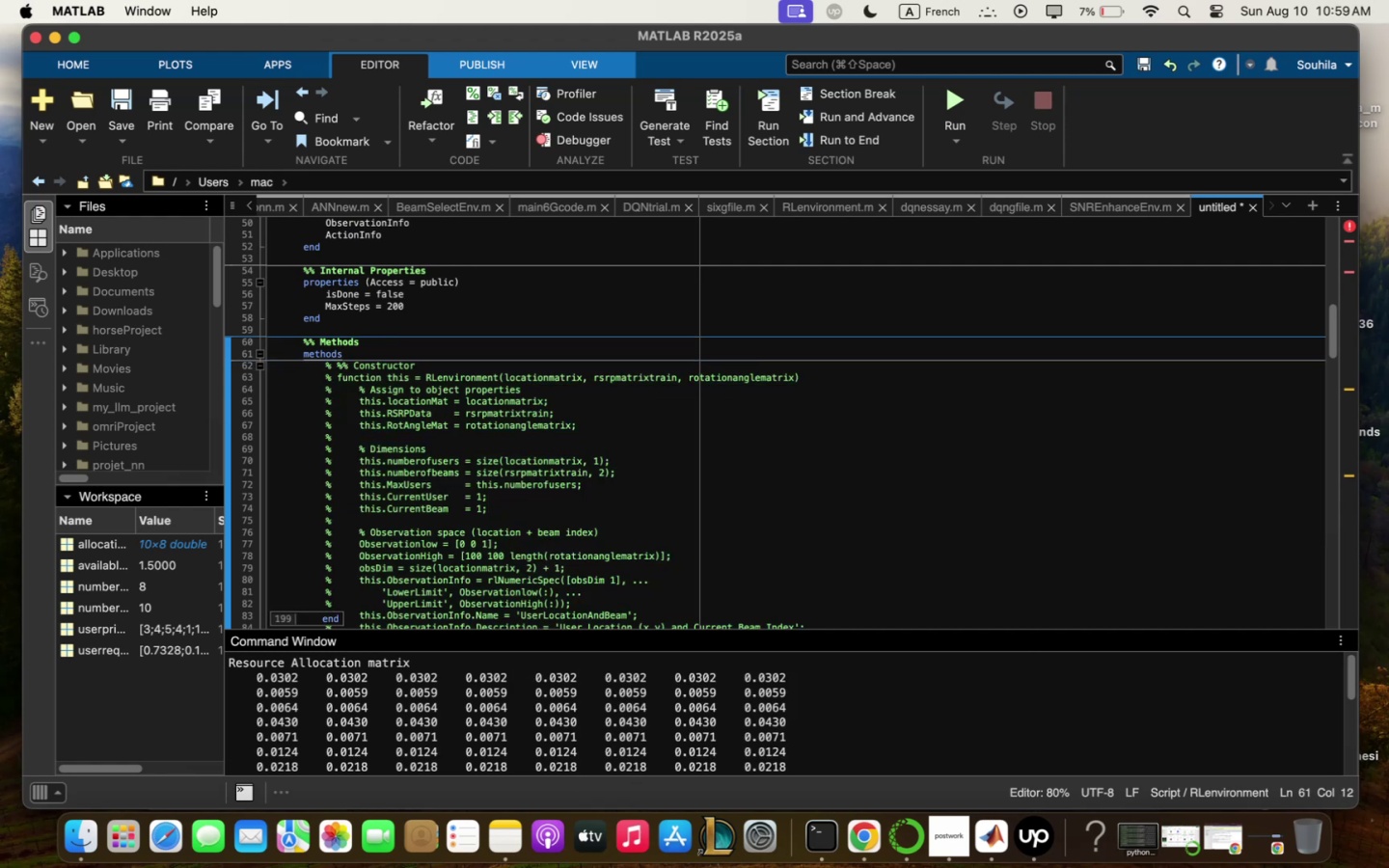 
key(Enter)
 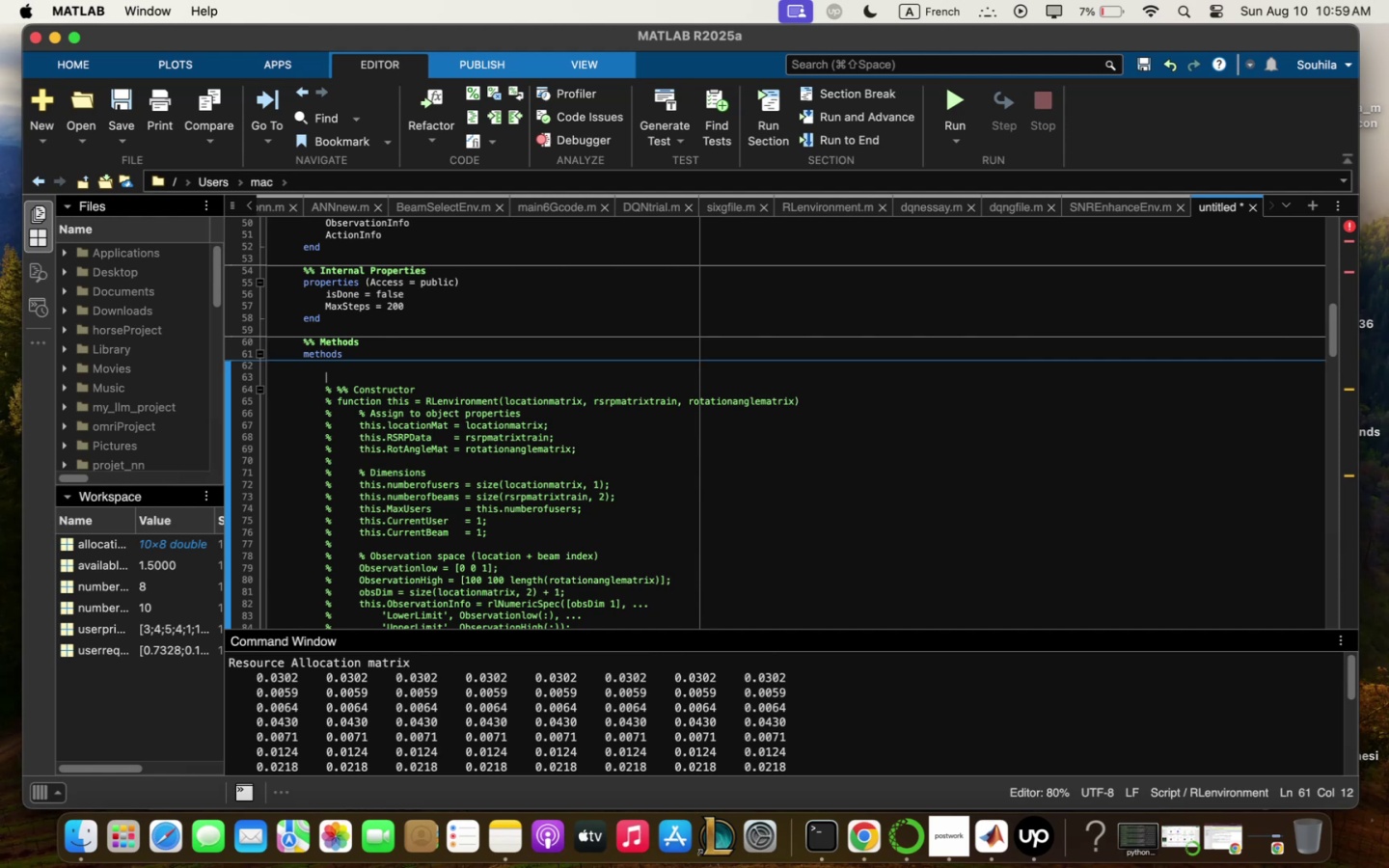 
wait(10.57)
 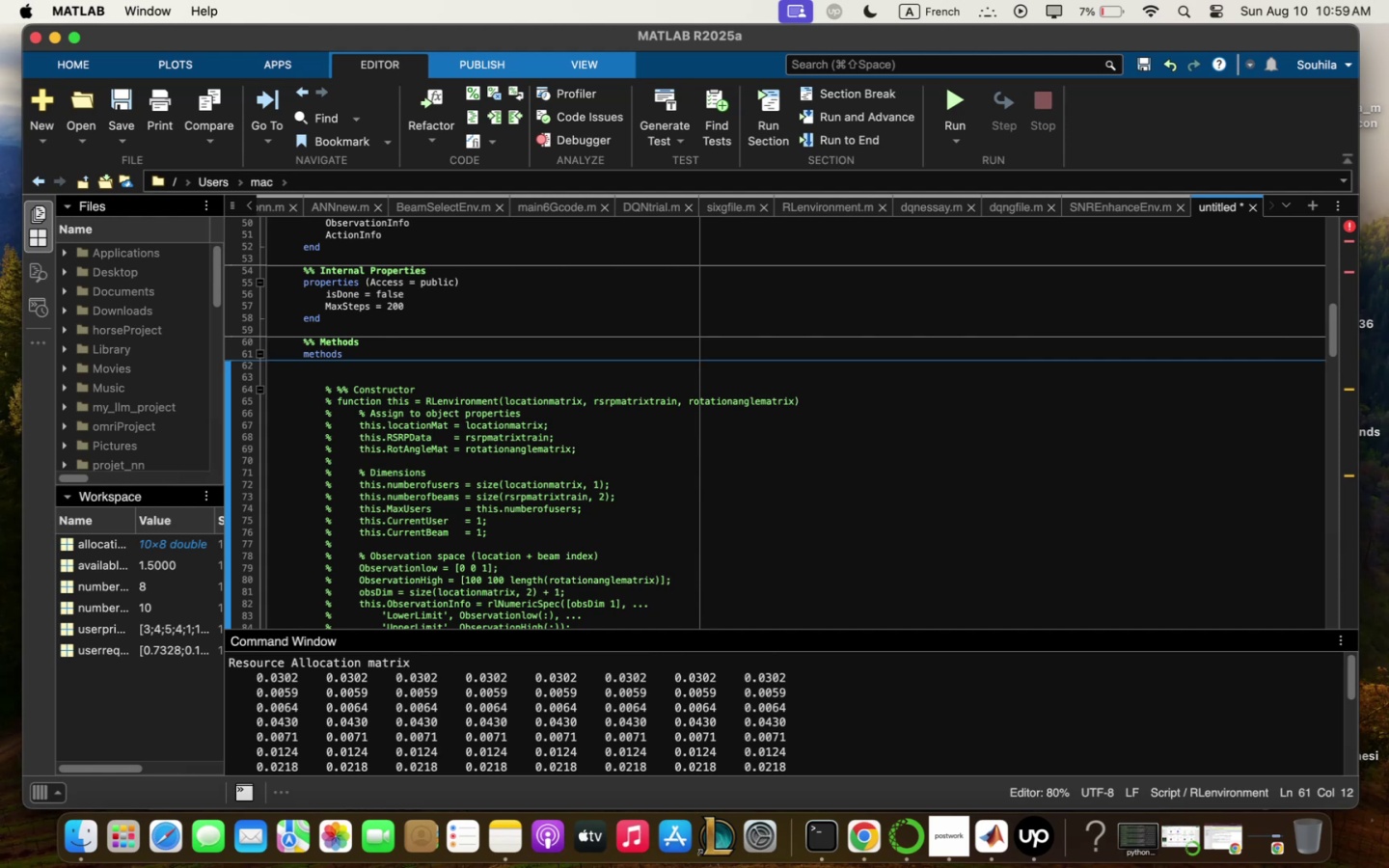 
type(""Constructir)
key(Backspace)
key(Backspace)
type(or)
 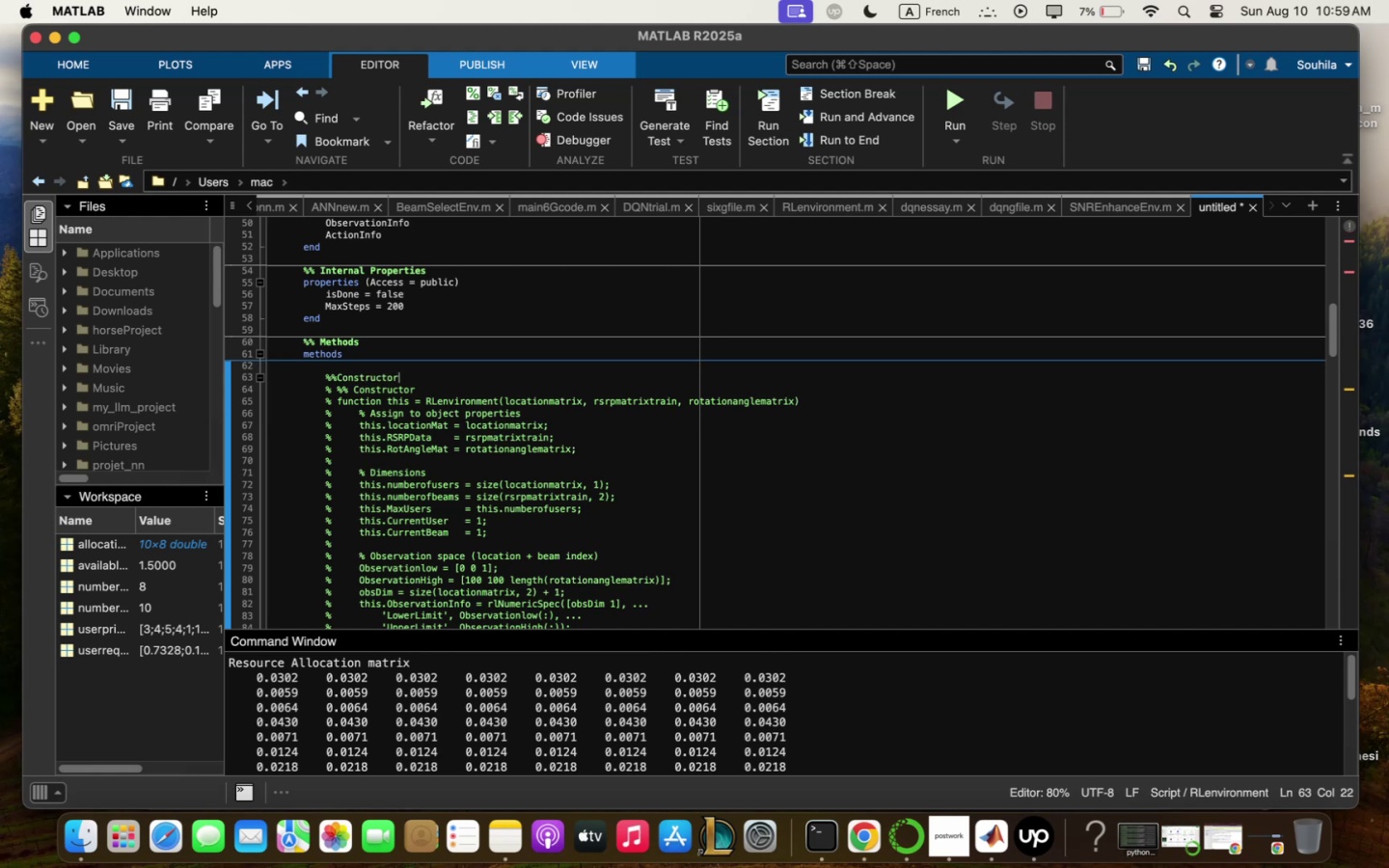 
key(Enter)
 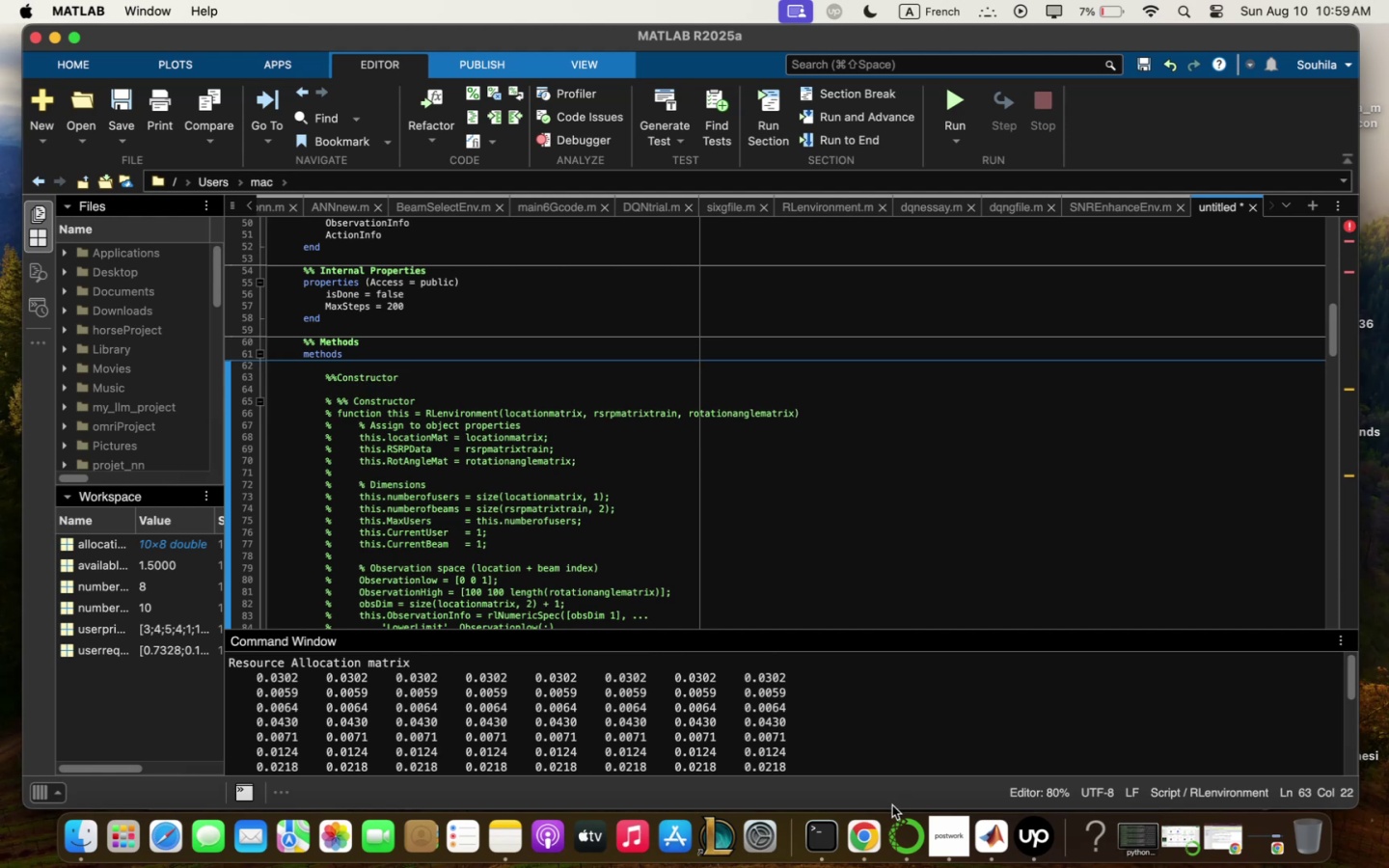 
left_click([866, 855])
 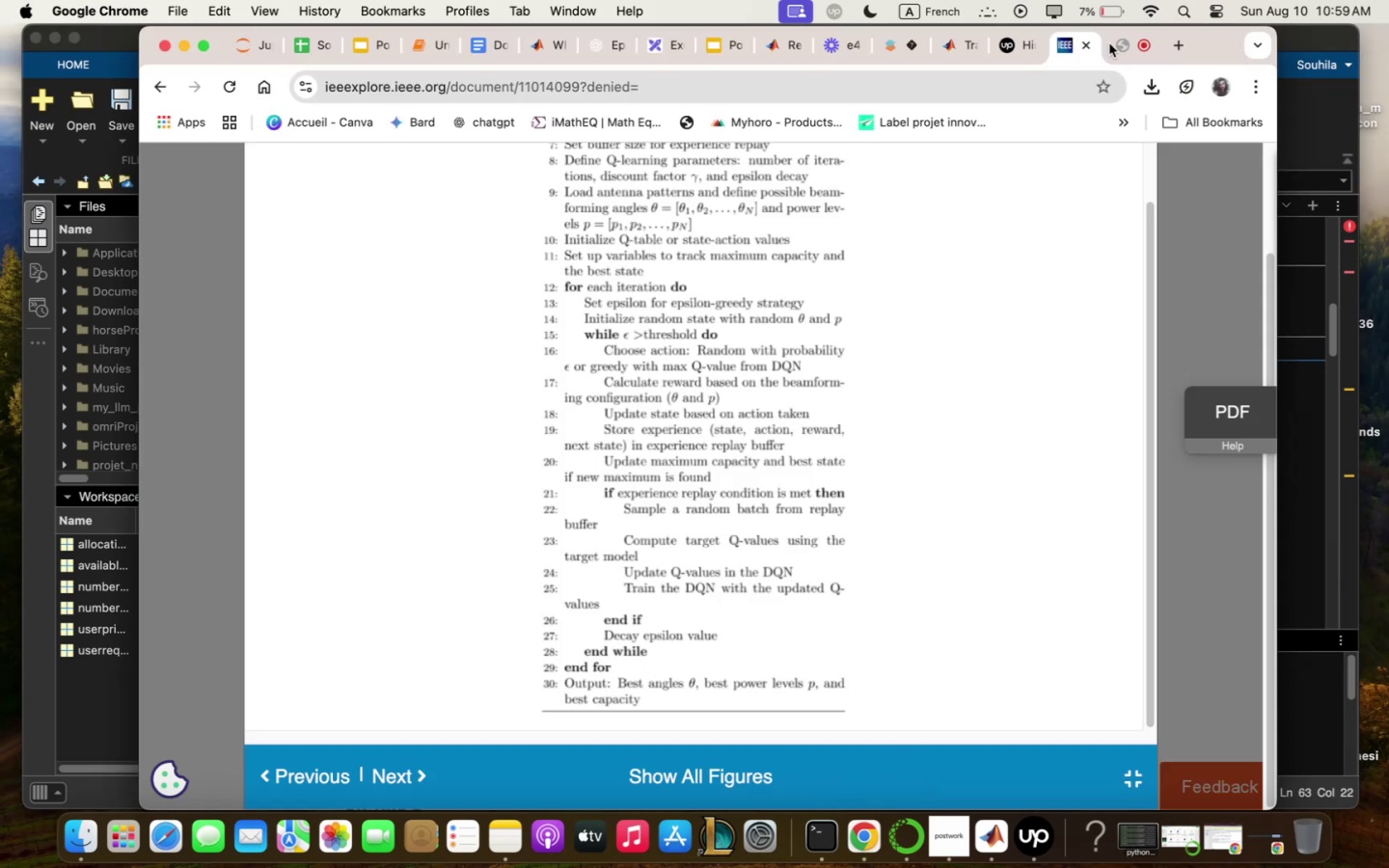 
mouse_move([1092, 47])
 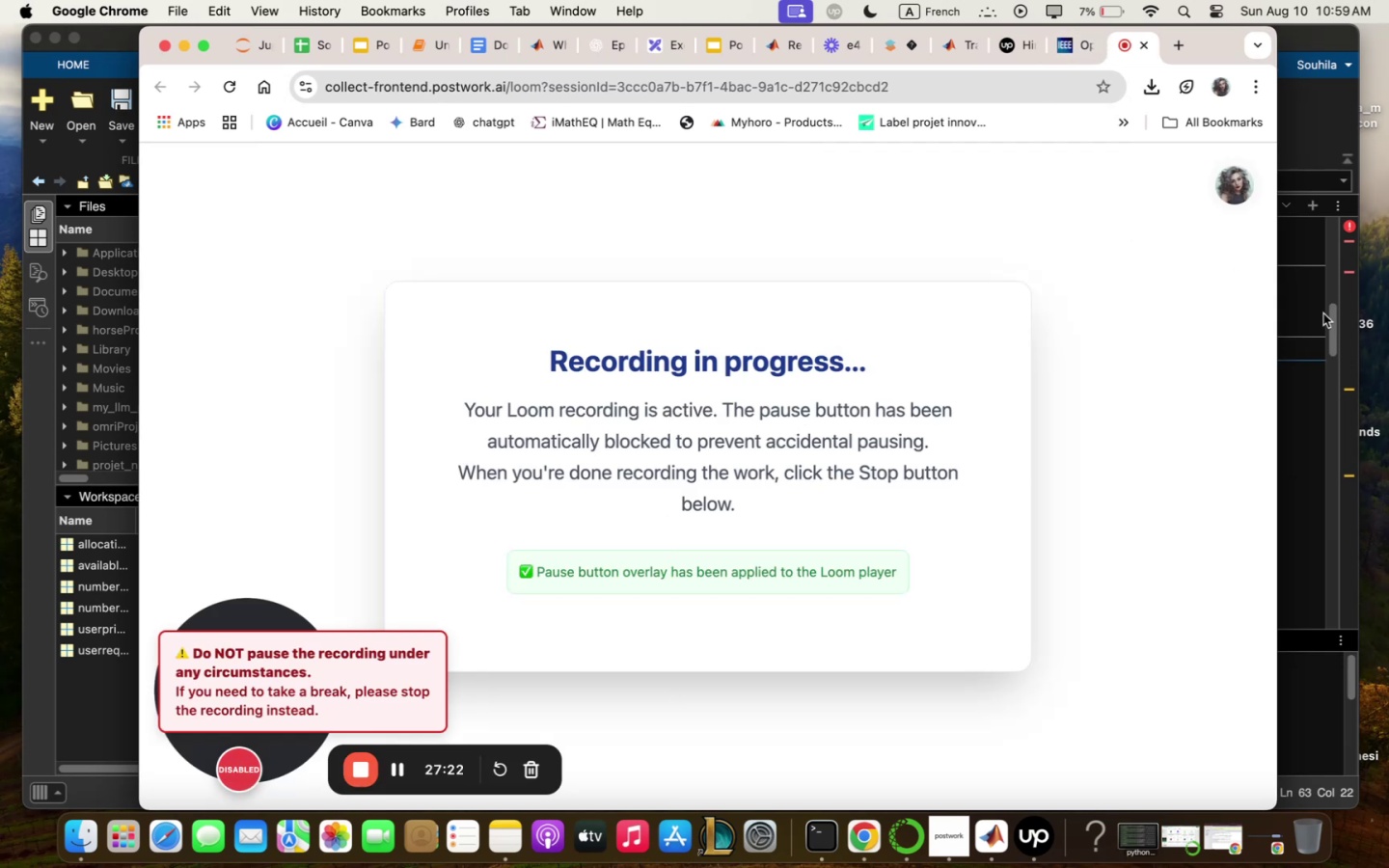 
left_click([1306, 319])
 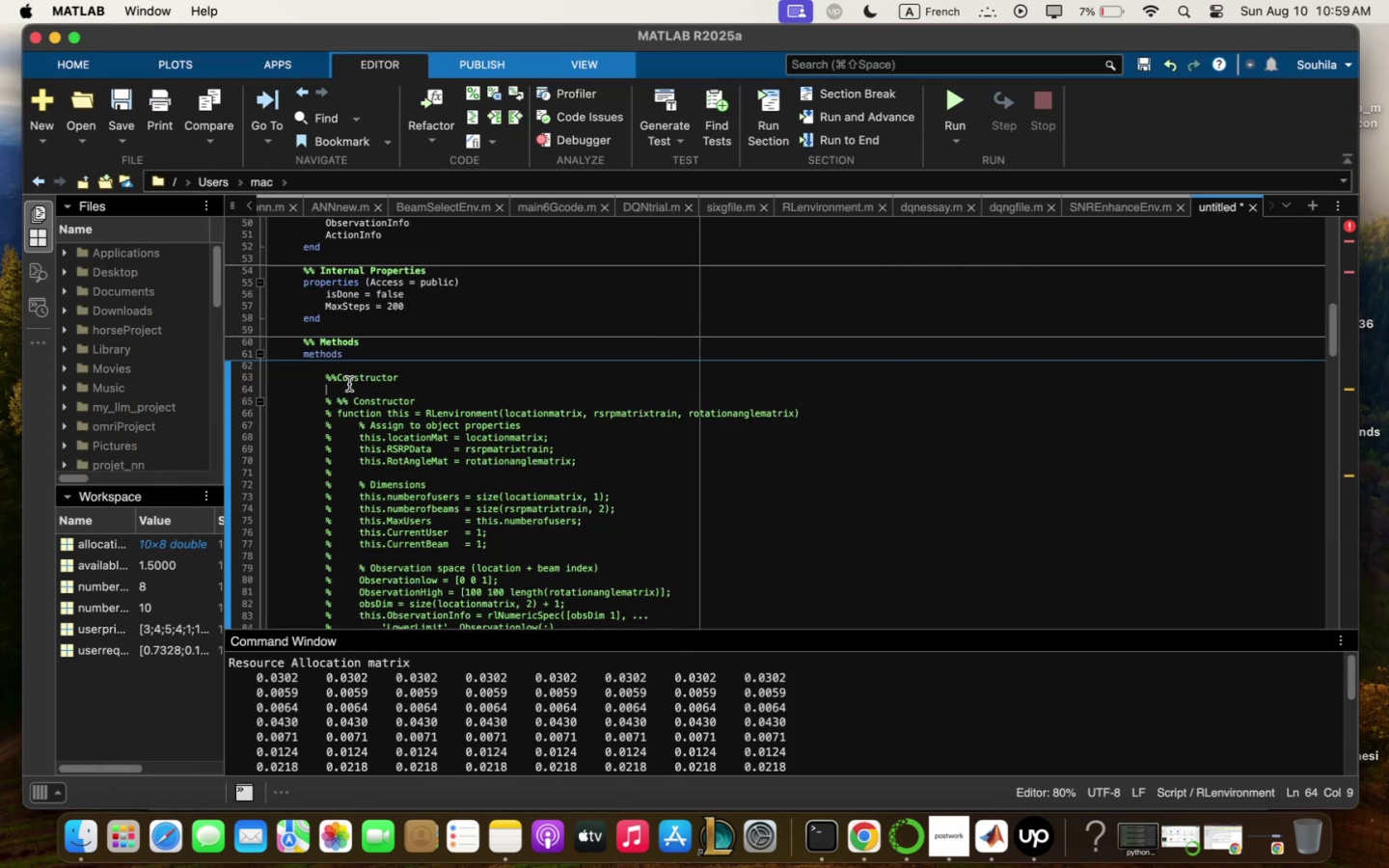 
type(function this / RRL)
key(Backspace)
key(Backspace)
type(Lenviron;ent5nu;)
 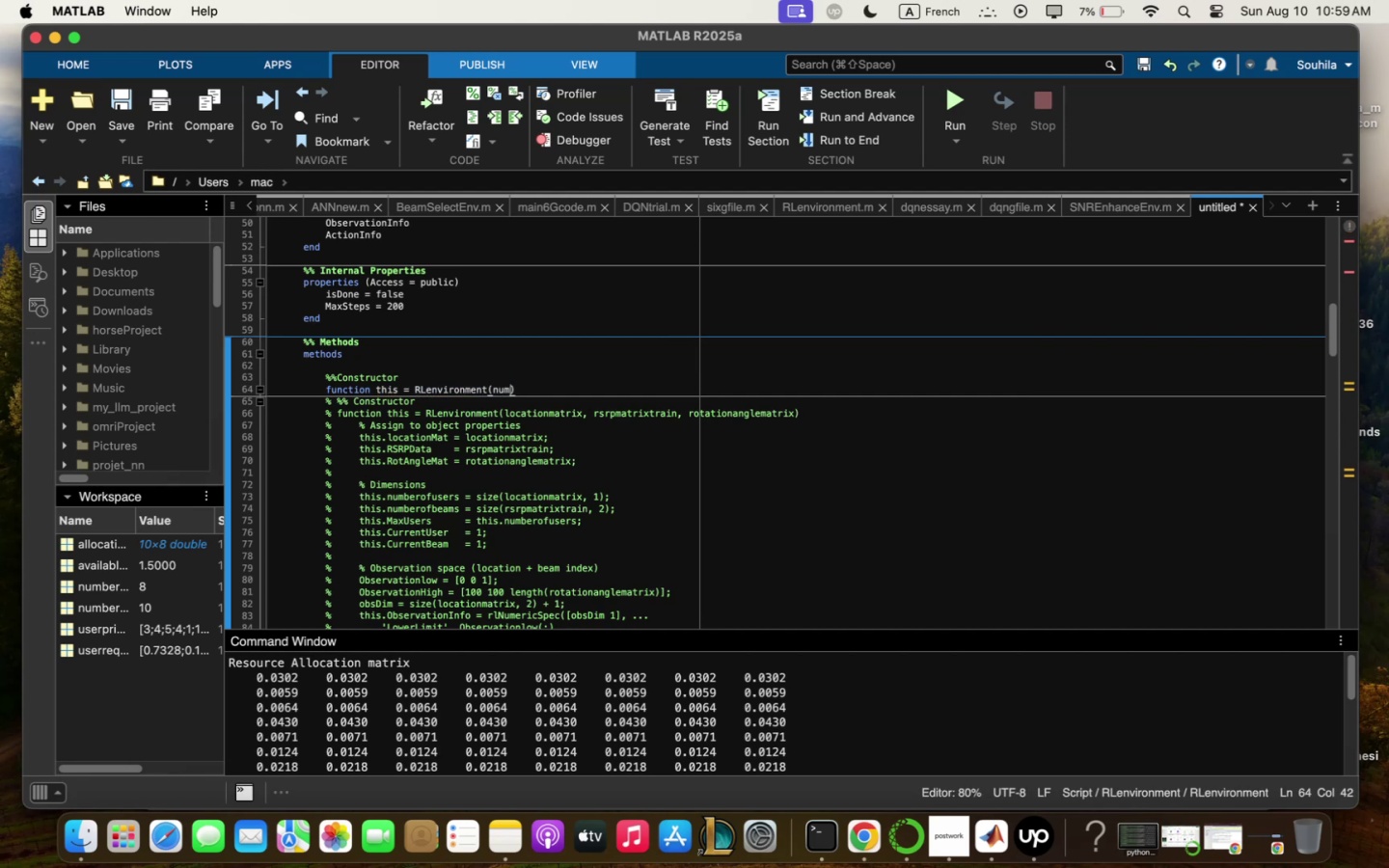 
scroll: coordinate [427, 385], scroll_direction: up, amount: 17.0
 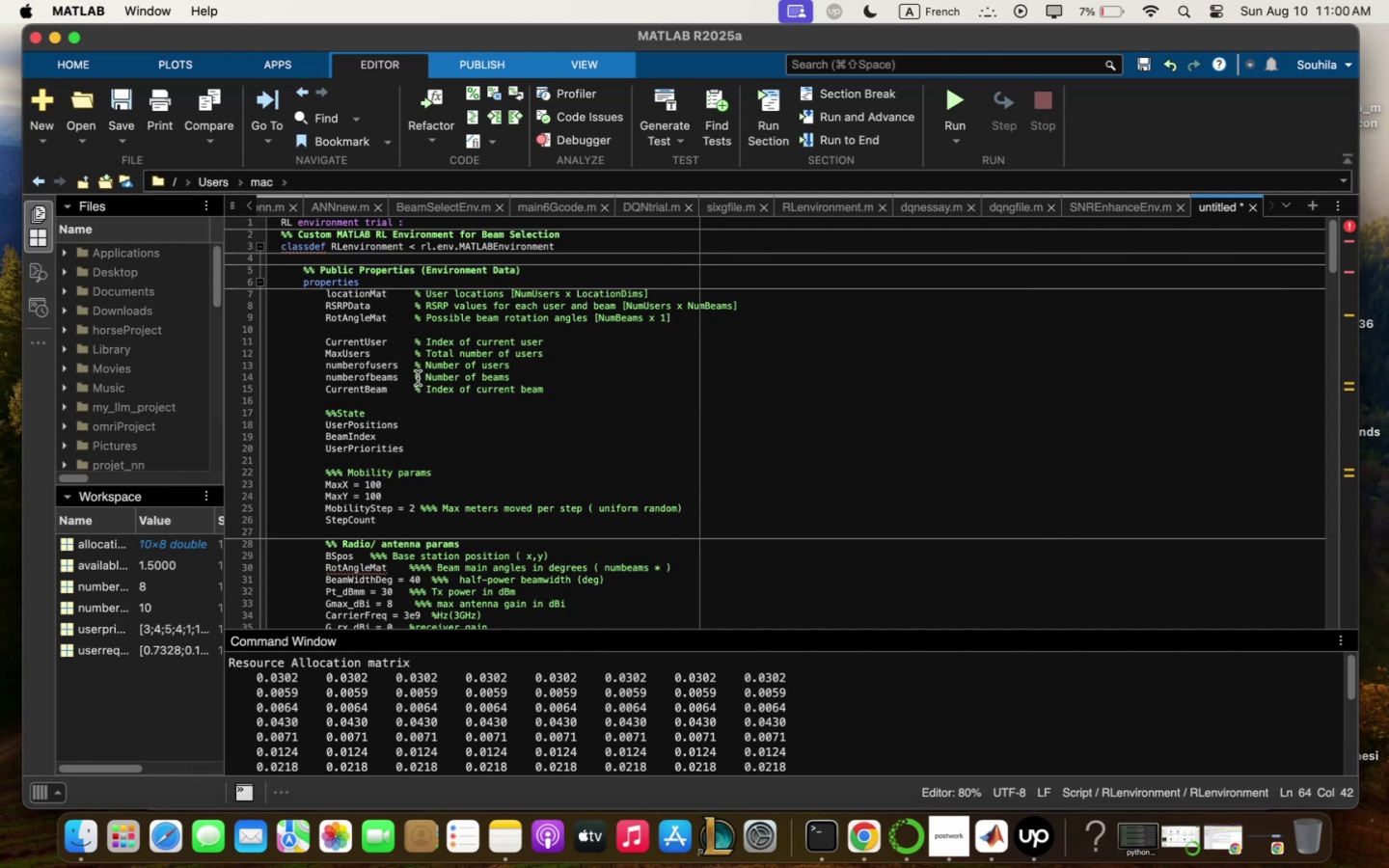 
scroll: coordinate [402, 366], scroll_direction: down, amount: 16.0
 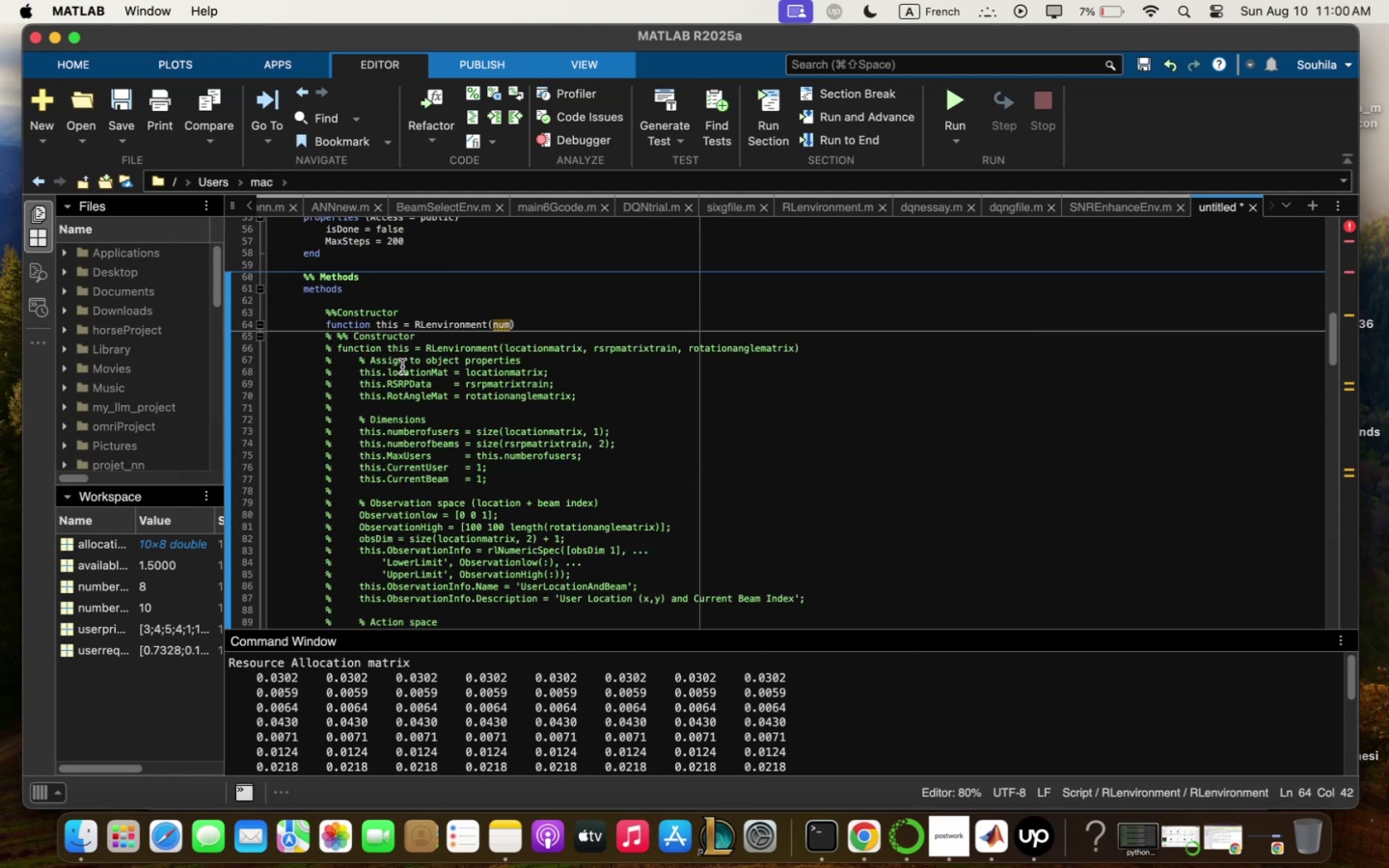 
scroll: coordinate [402, 366], scroll_direction: up, amount: 1.0
 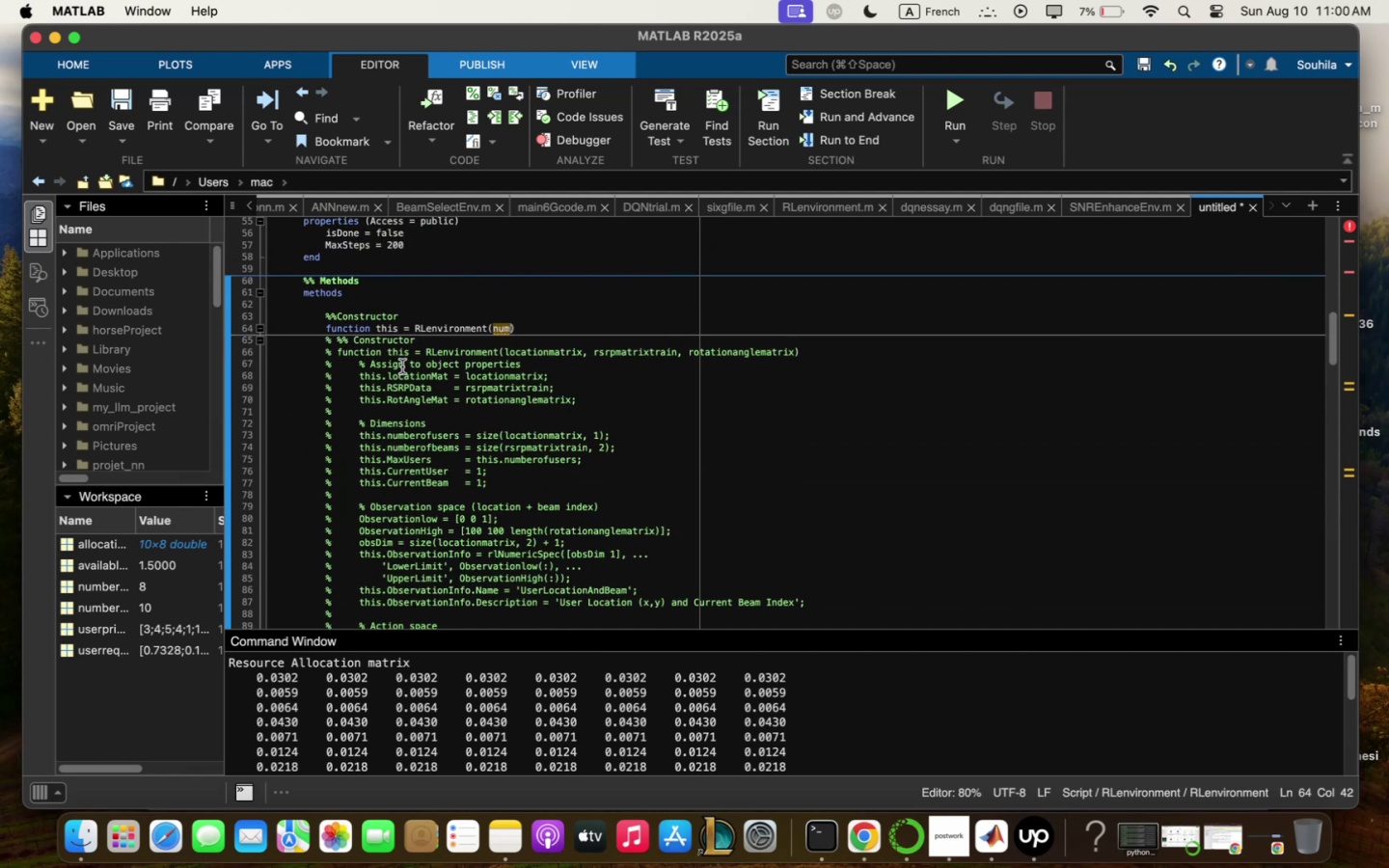 
key(Backspace)
type(;berofusers)
 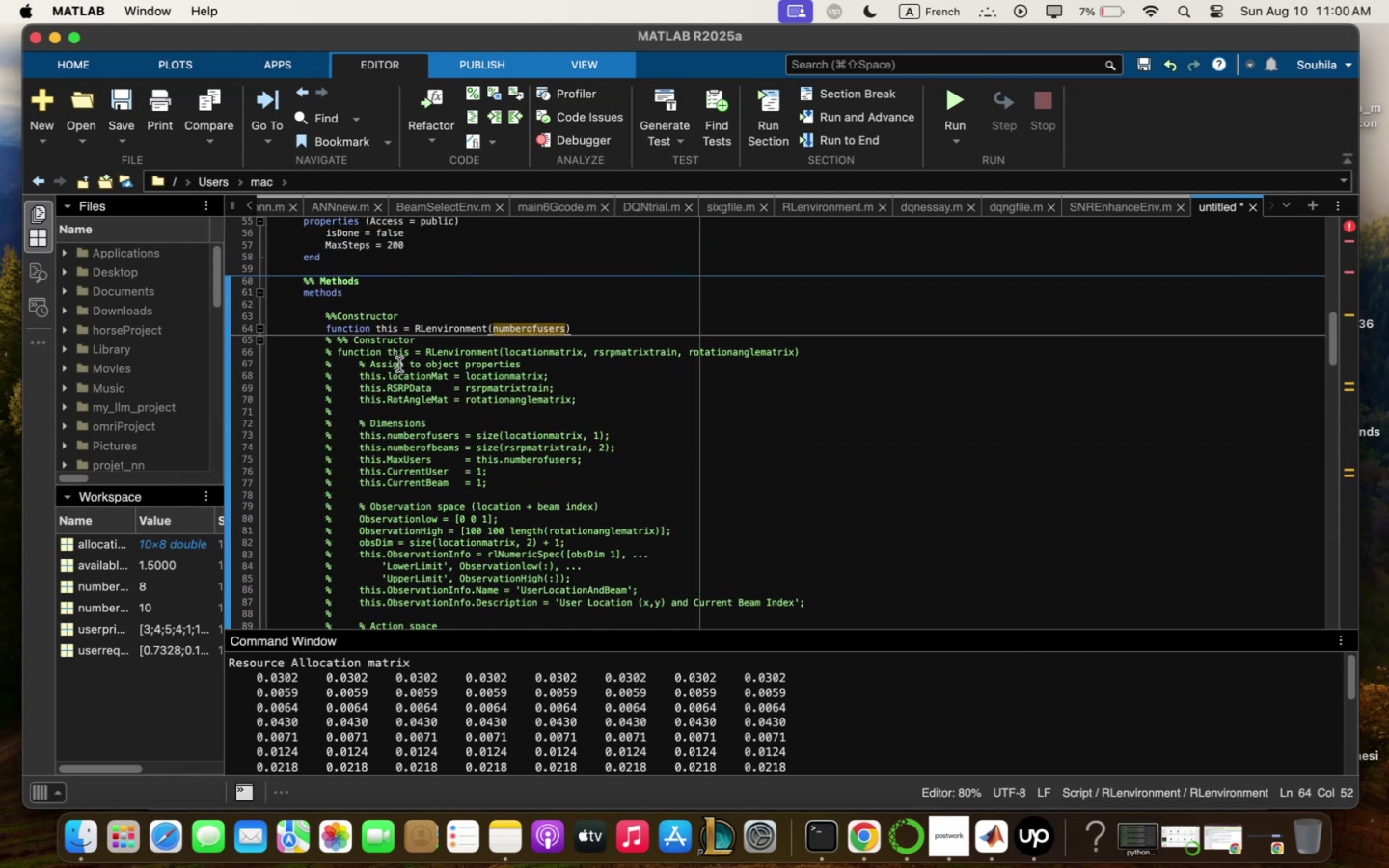 
scroll: coordinate [593, 365], scroll_direction: up, amount: 54.0
 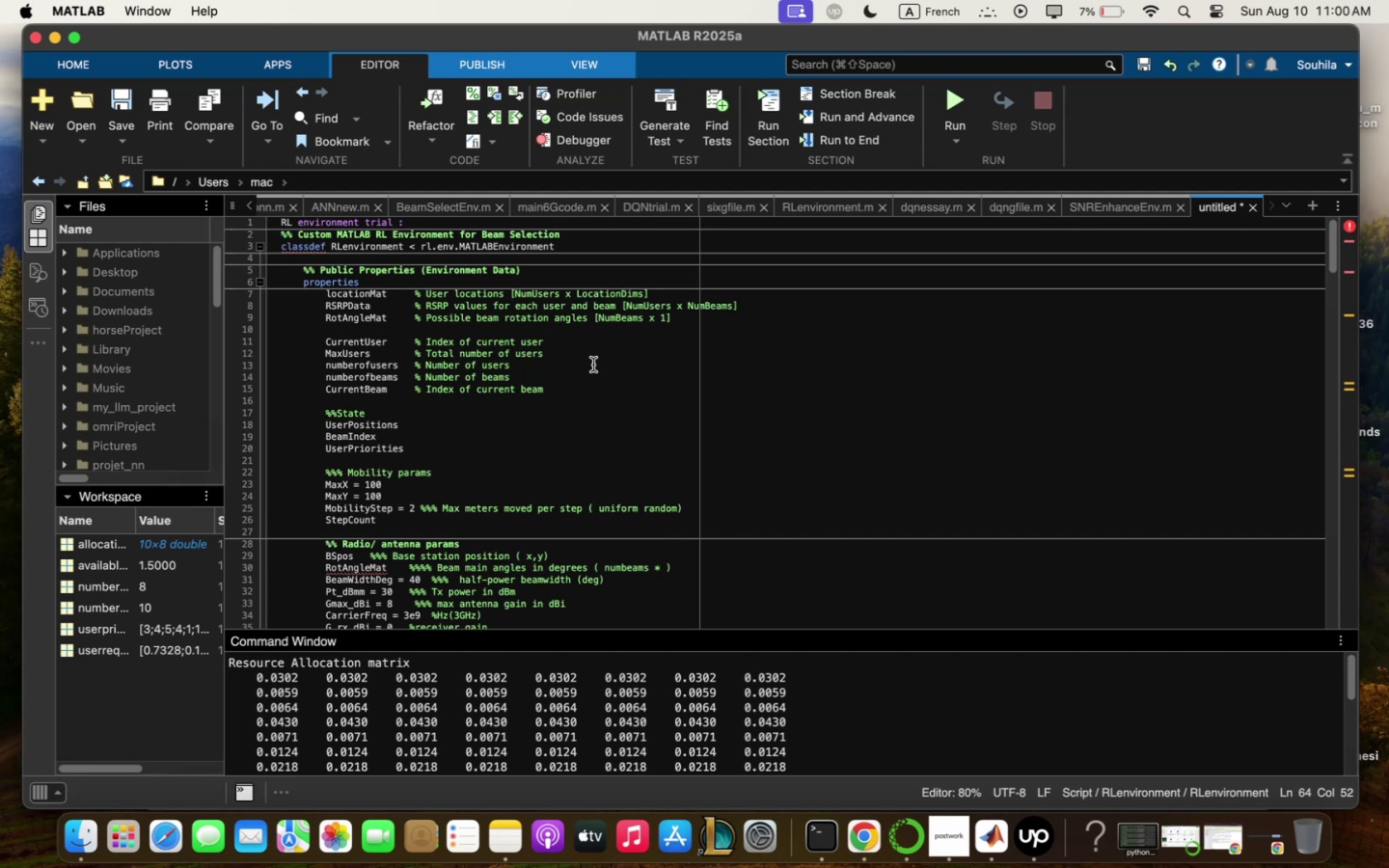 
wait(14.59)
 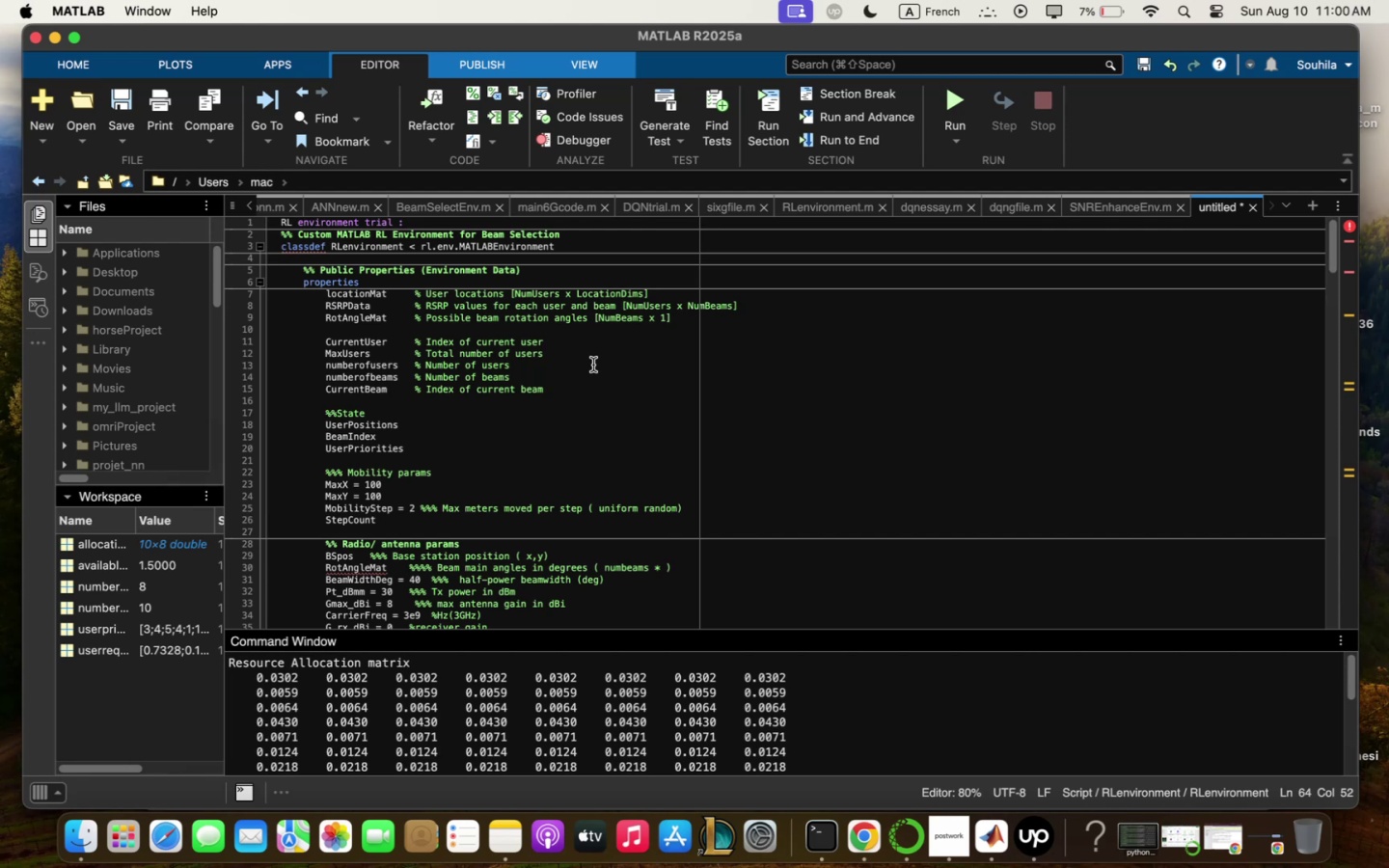 
scroll: coordinate [602, 562], scroll_direction: down, amount: 14.0
 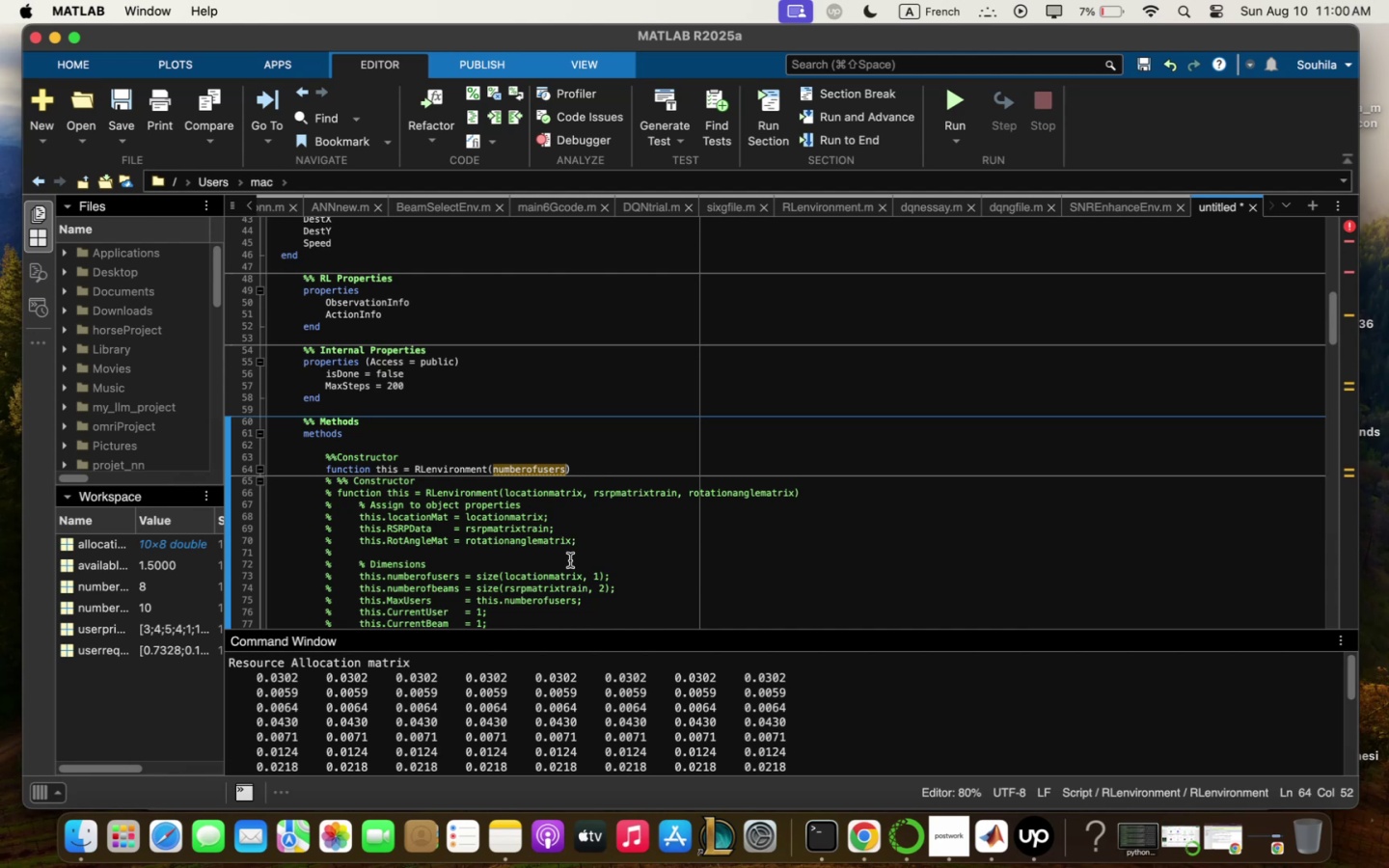 
wait(5.72)
 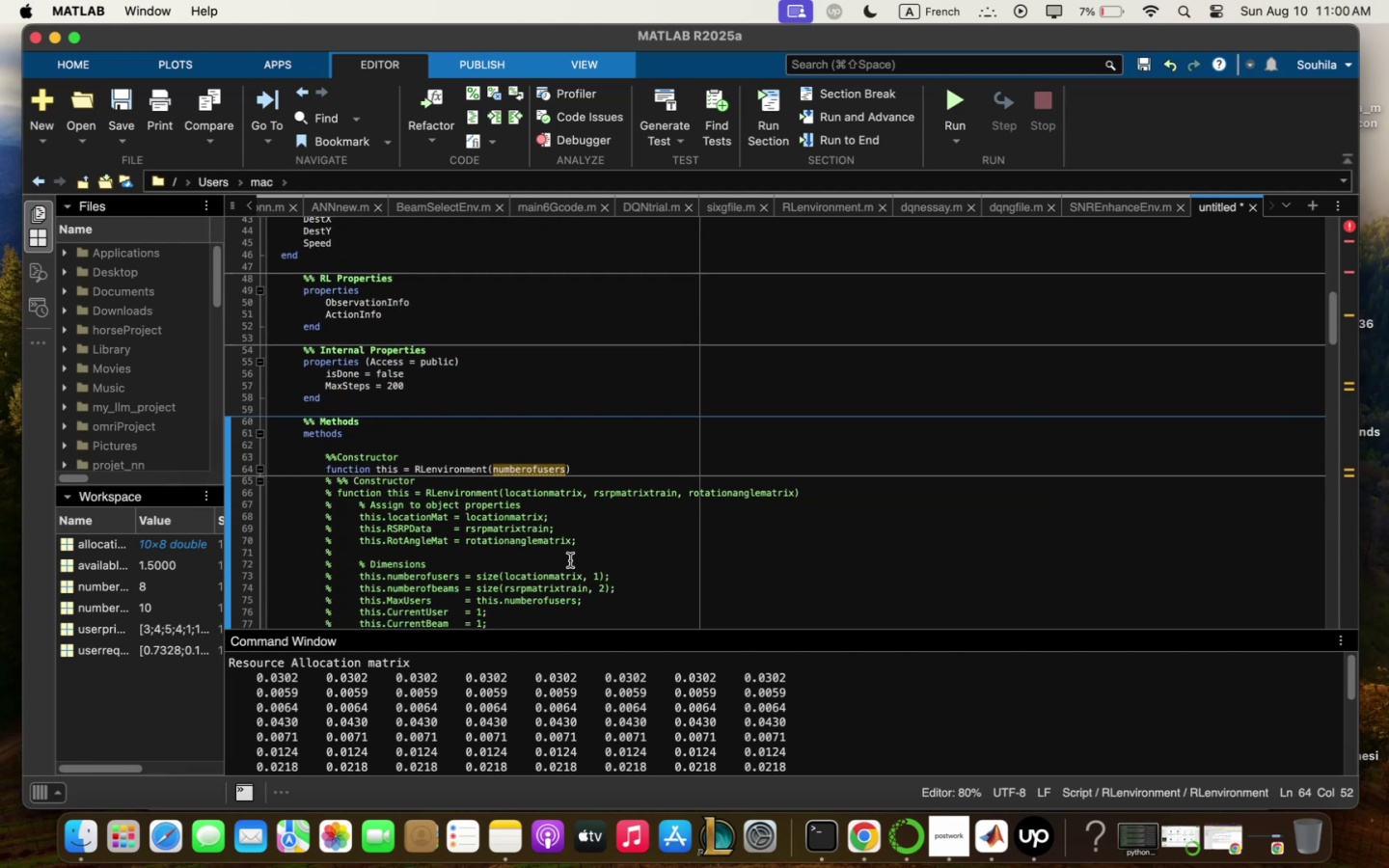 
scroll: coordinate [566, 481], scroll_direction: up, amount: 19.0
 